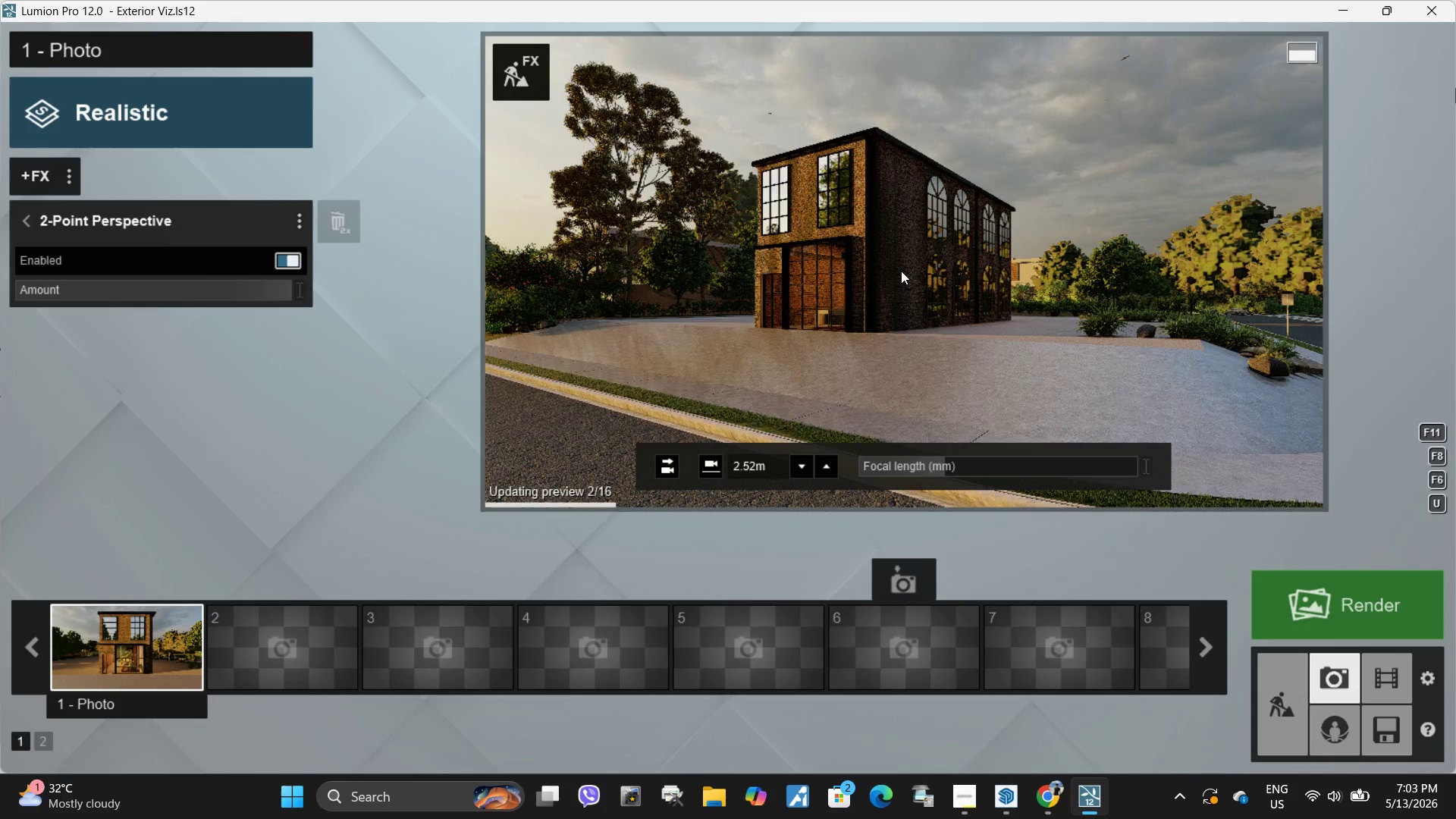 
left_click([898, 277])
 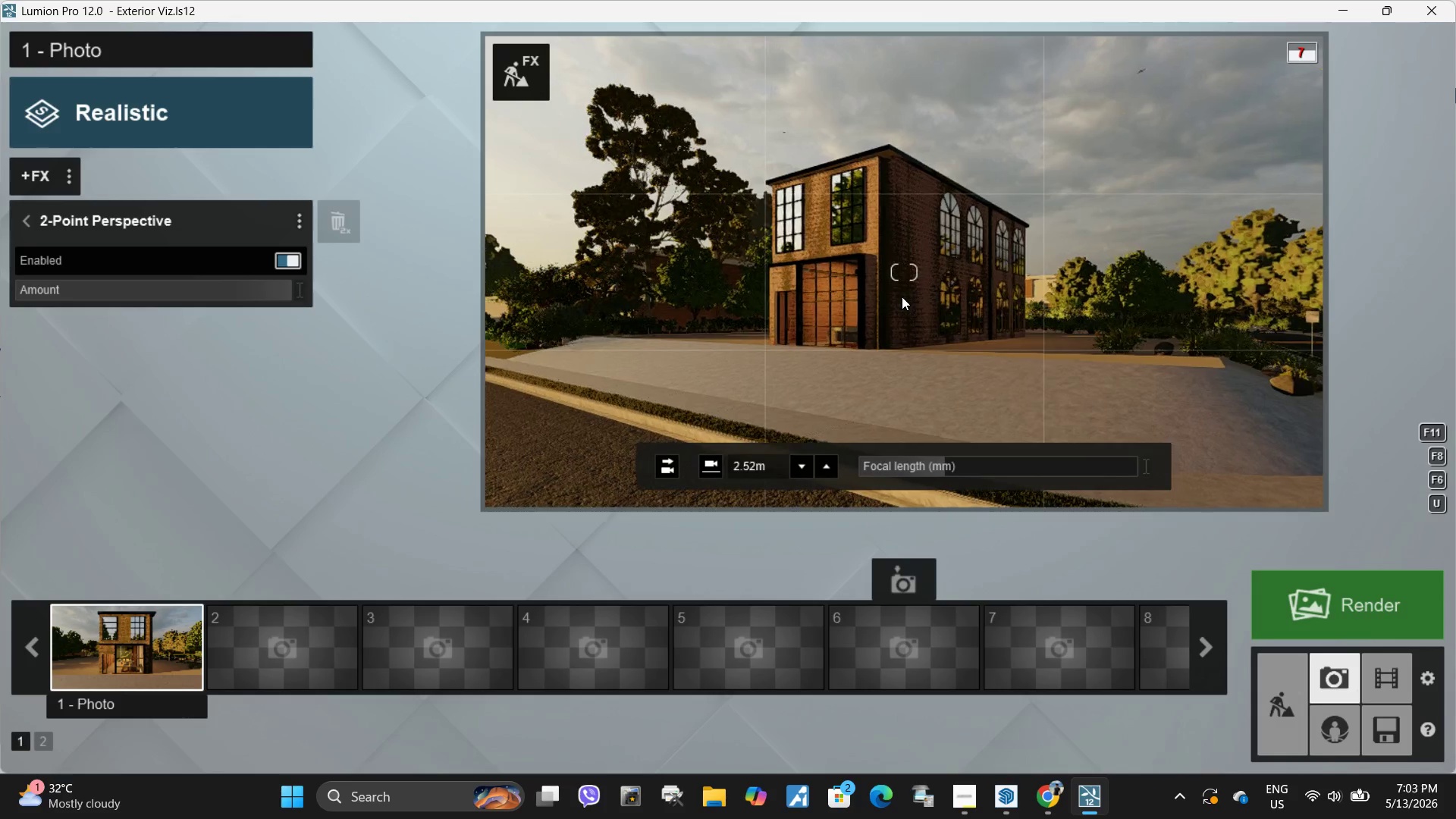 
double_click([902, 297])
 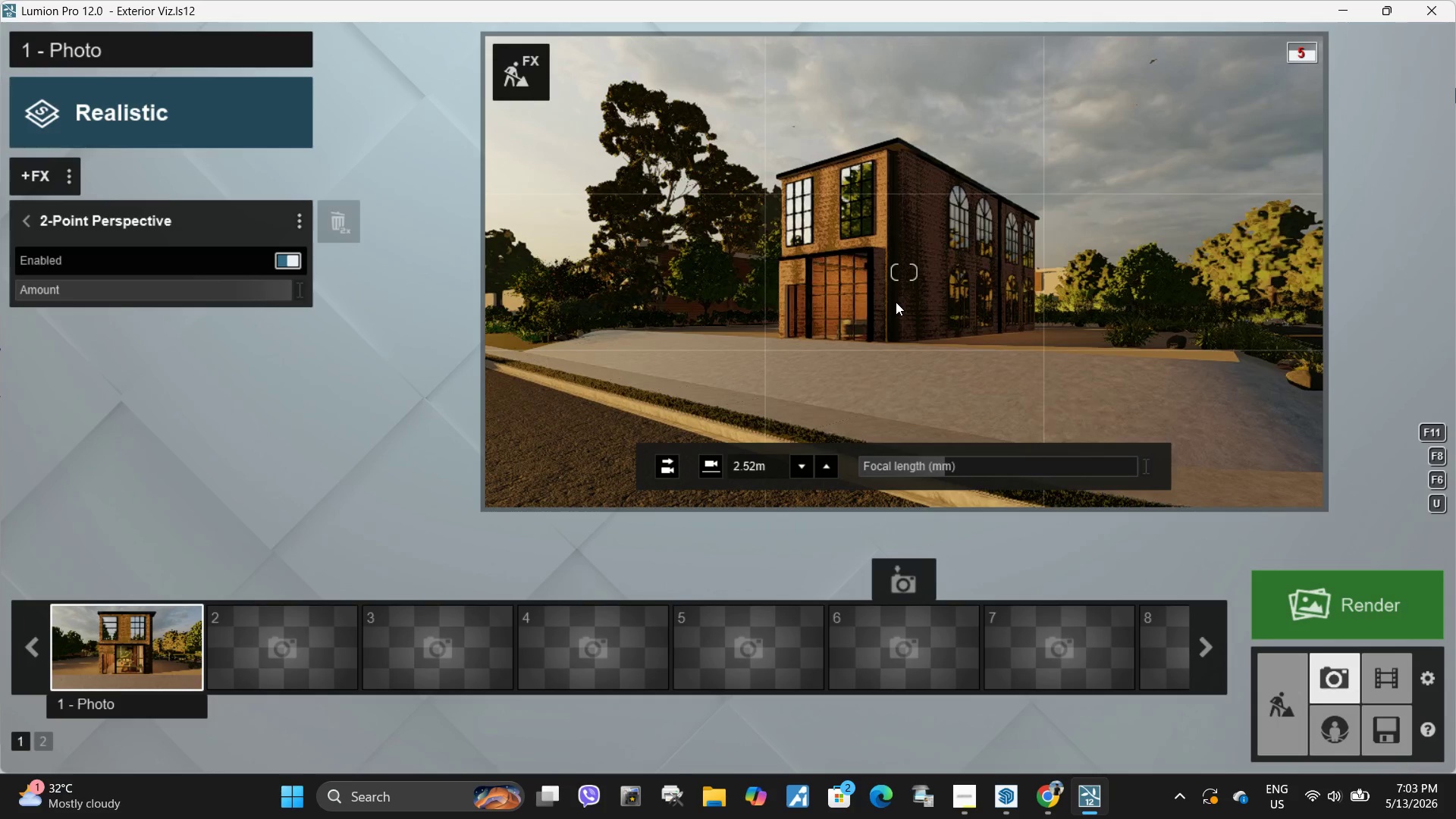 
left_click([896, 302])
 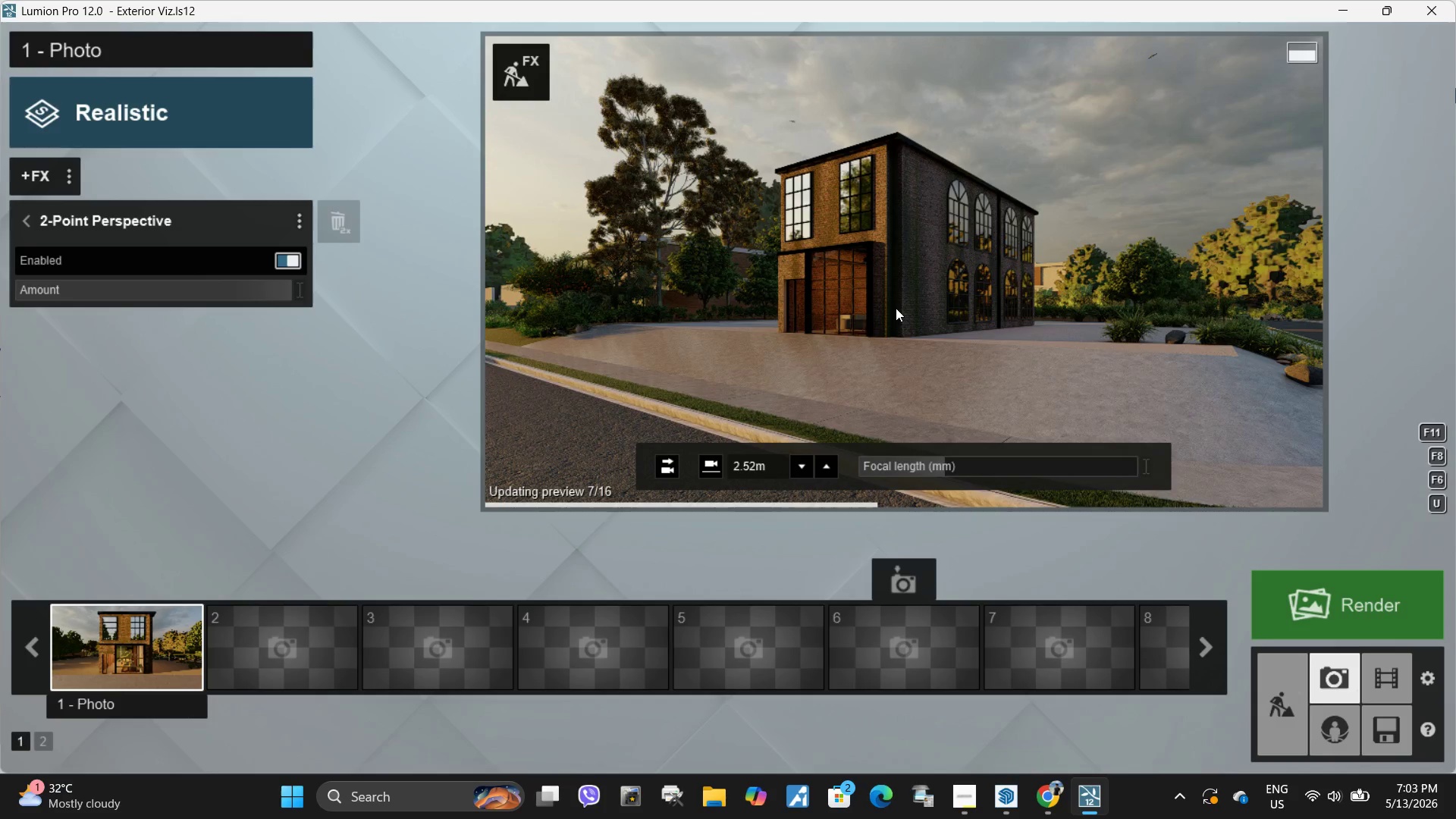 
hold_key(key=Space, duration=3.3)
 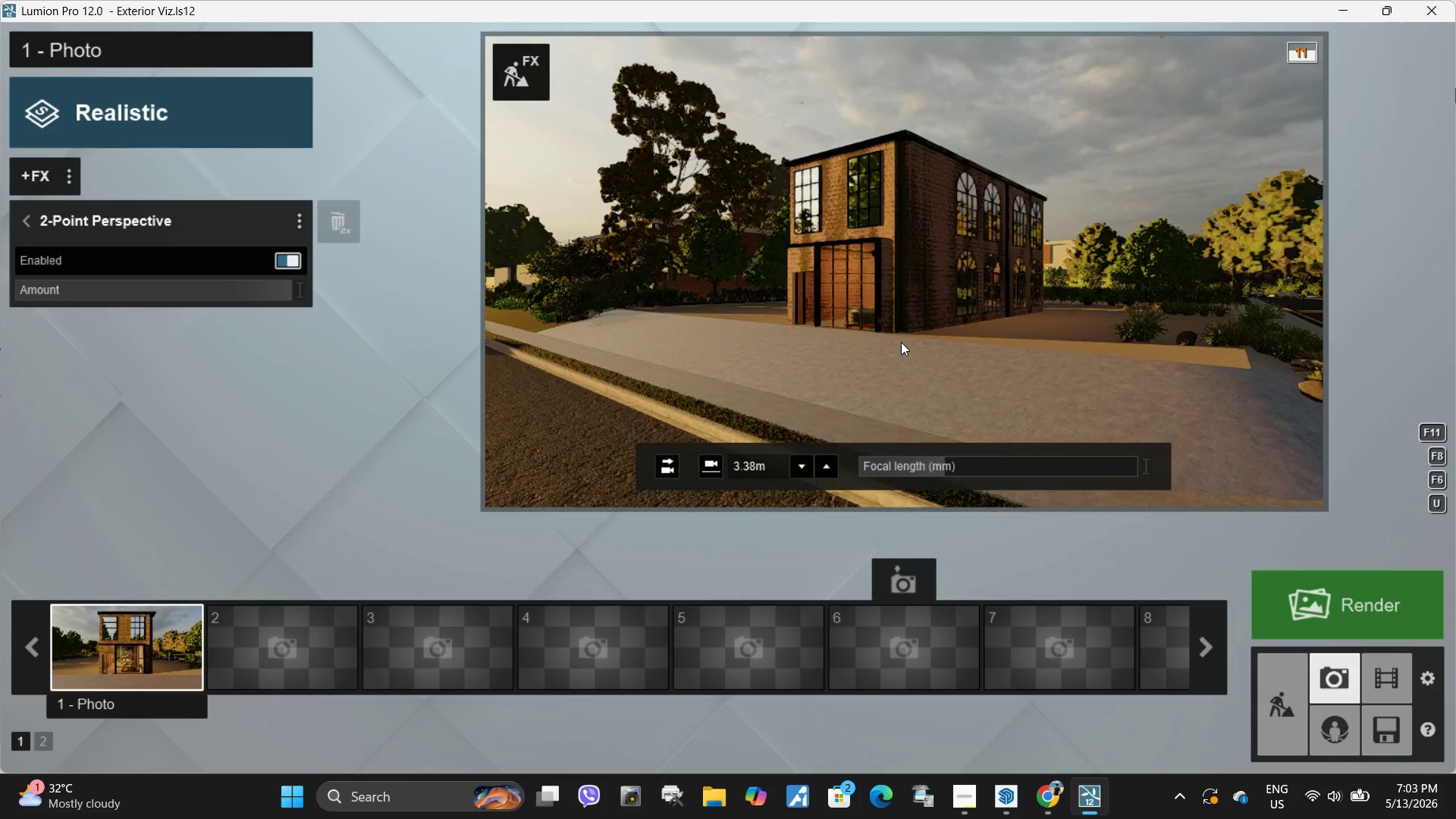 
type(qqqqqqqqqqqqqqqqq)
 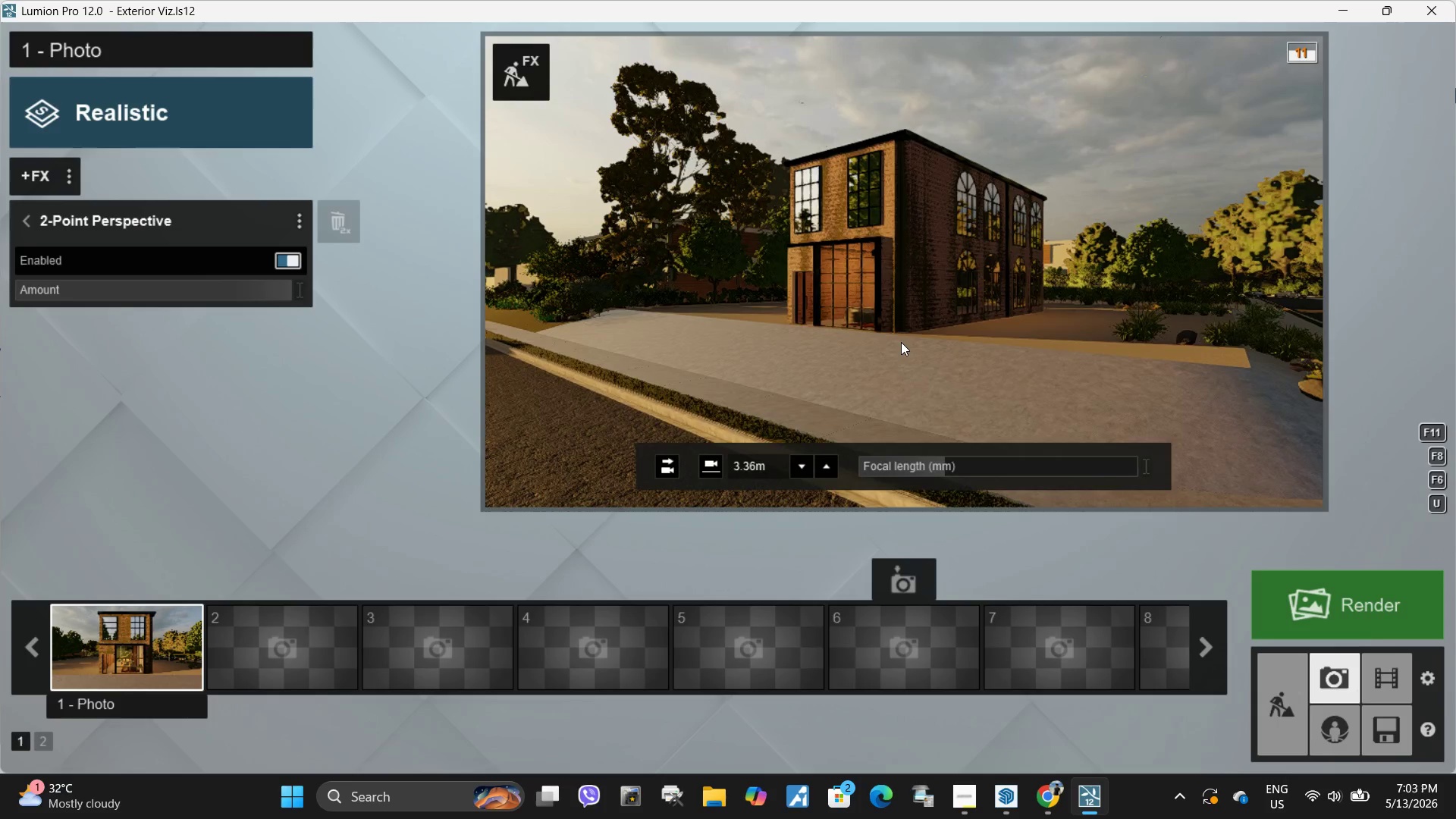 
left_click([901, 342])
 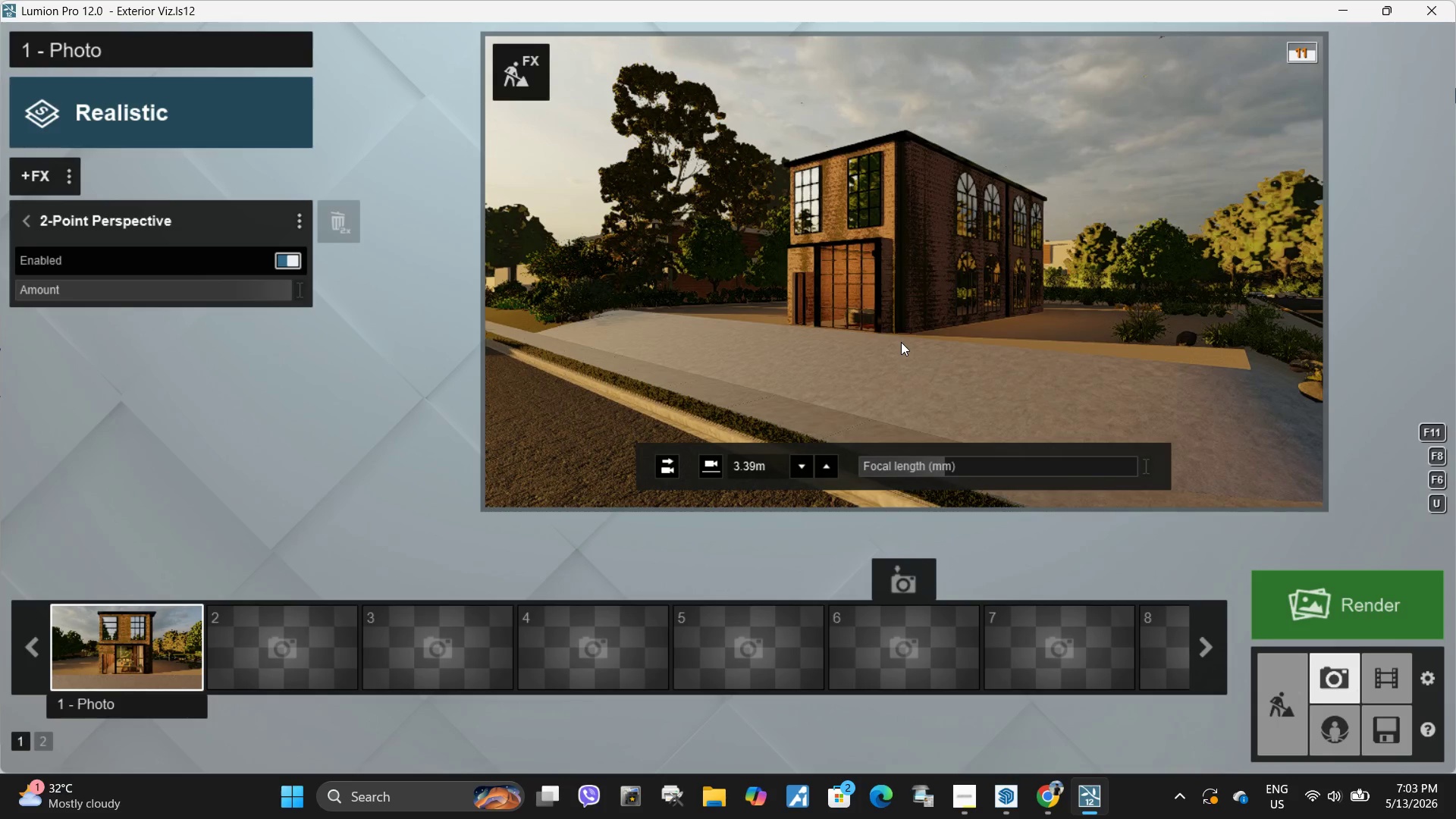 
left_click([901, 342])
 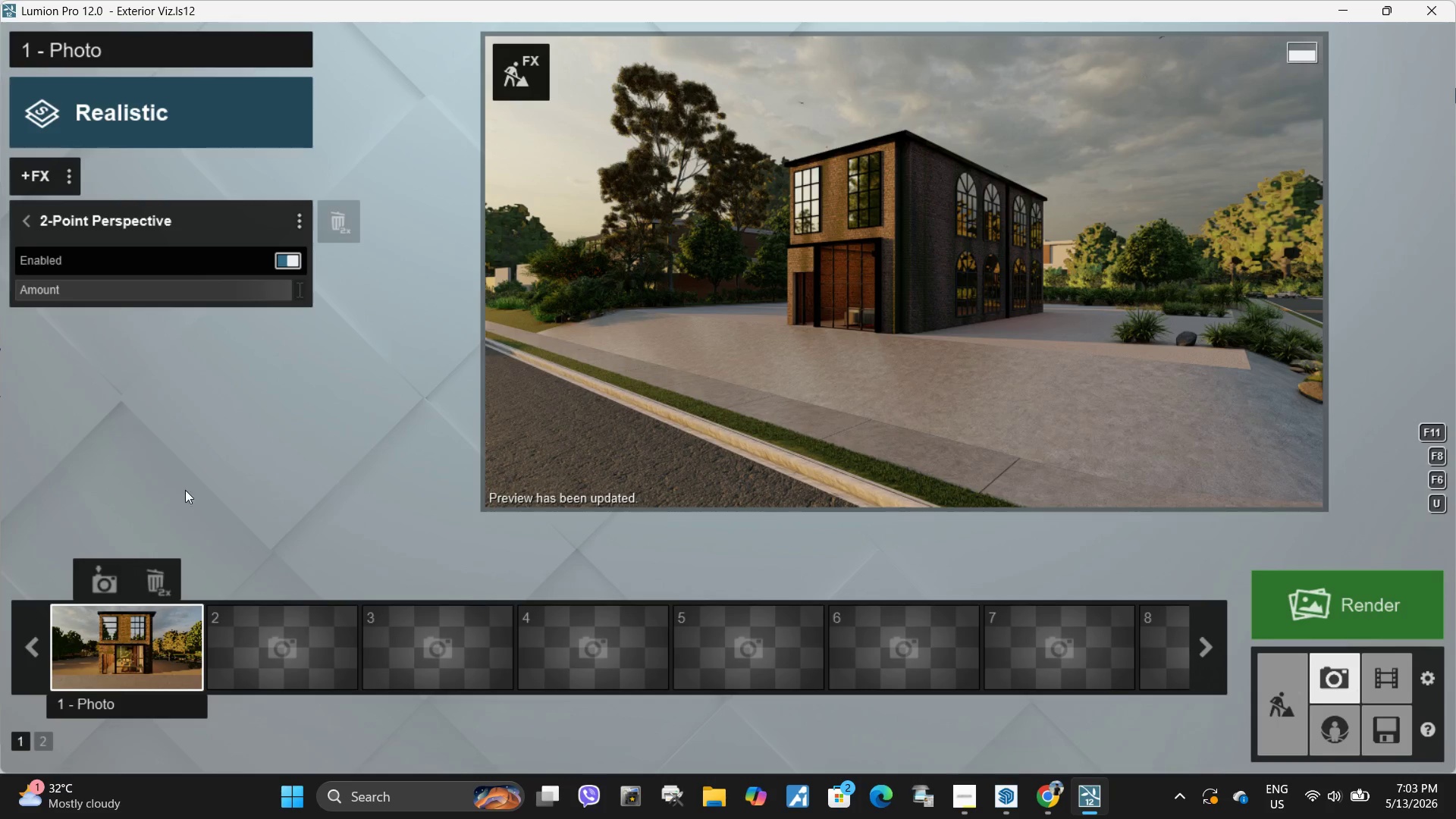 
wait(6.67)
 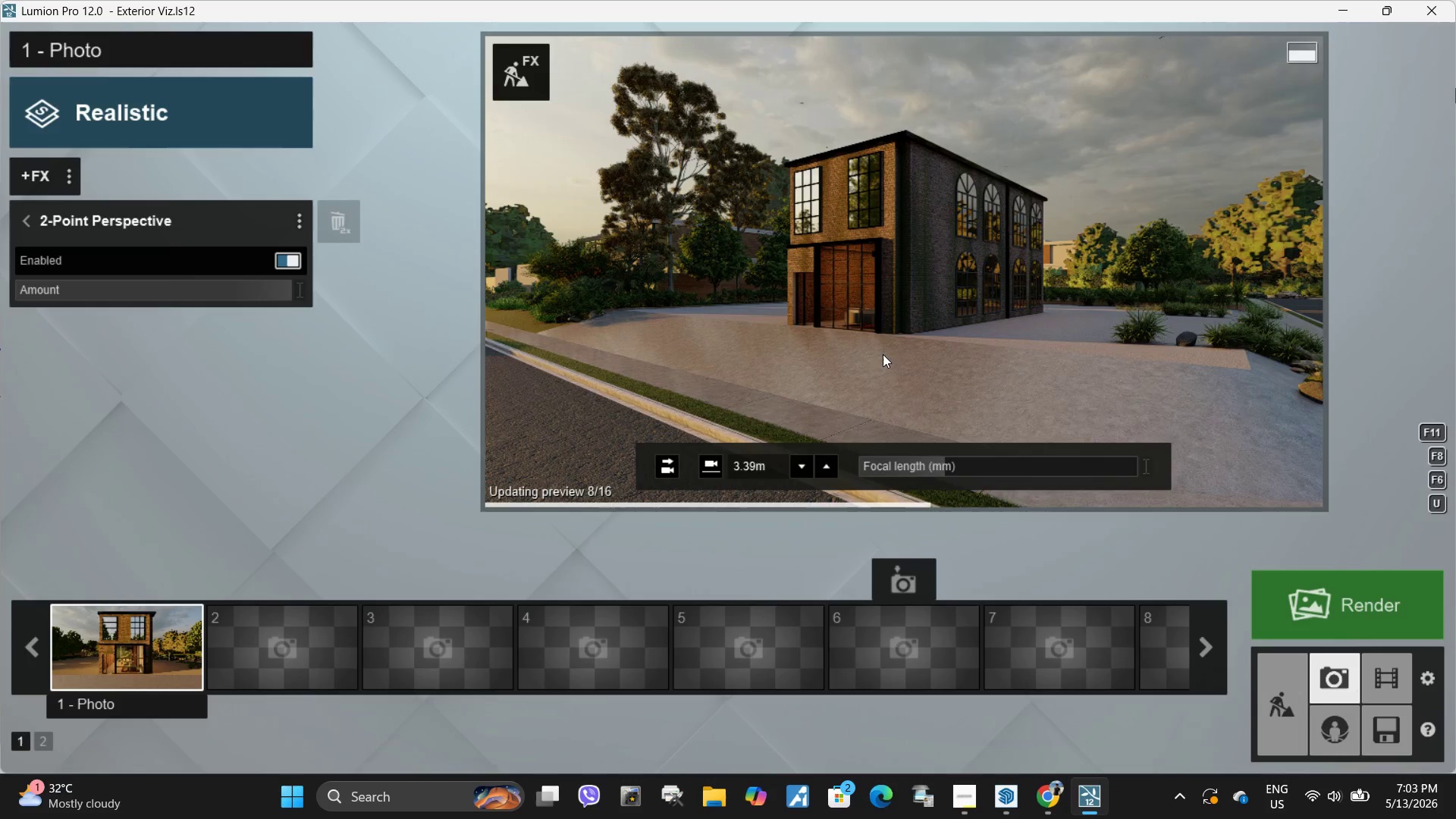 
left_click([275, 582])
 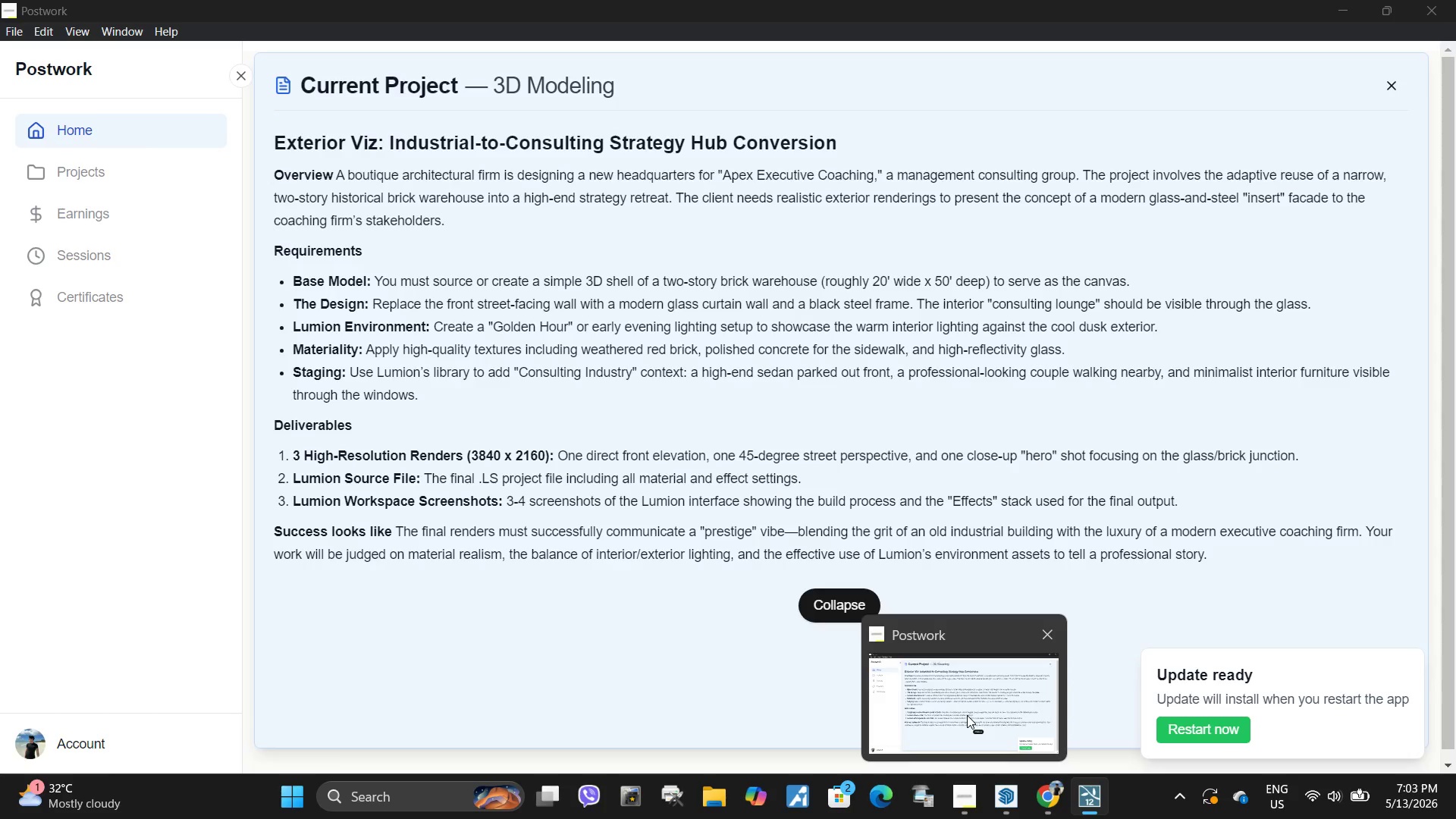 
wait(5.02)
 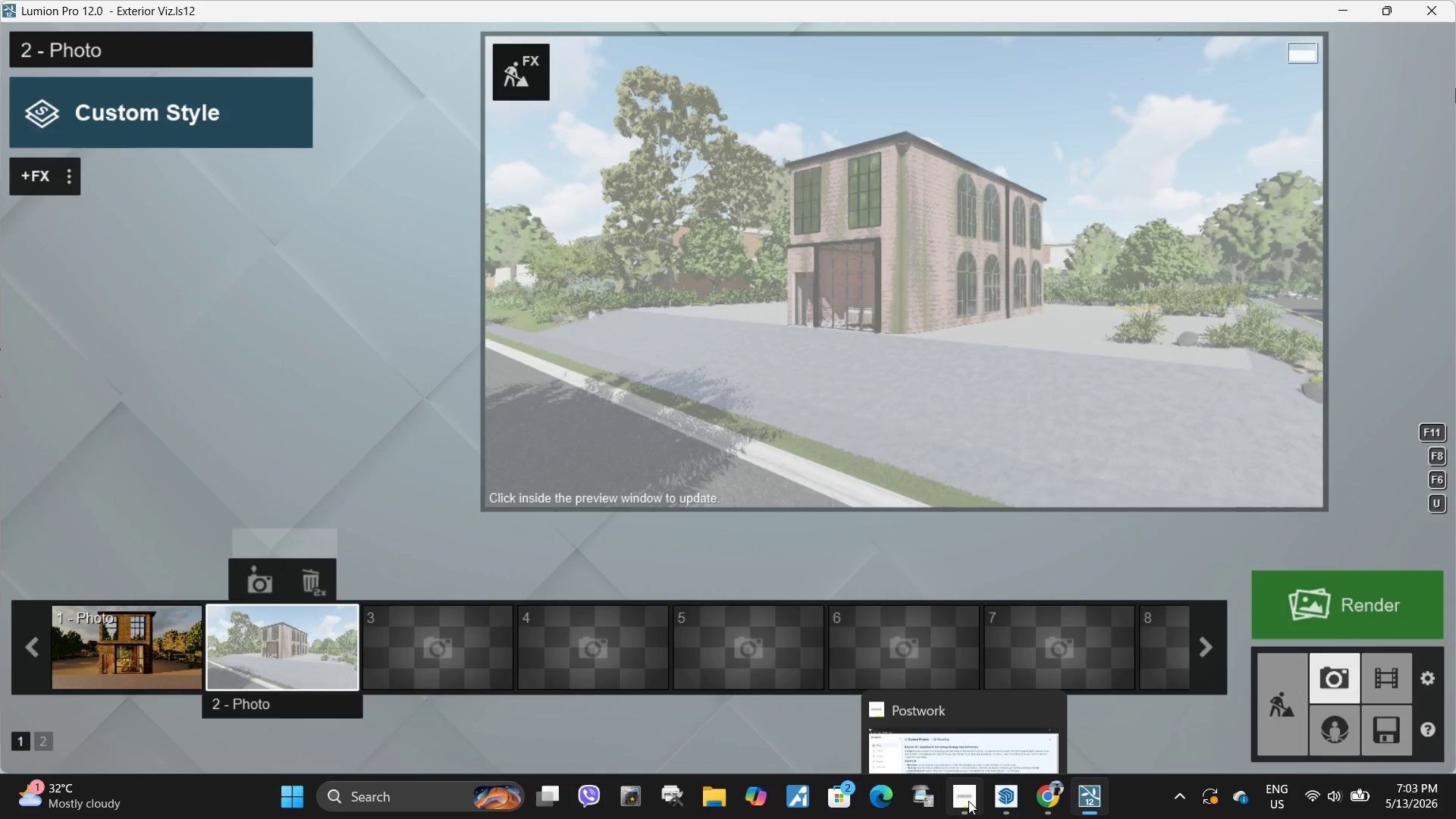 
left_click([142, 664])
 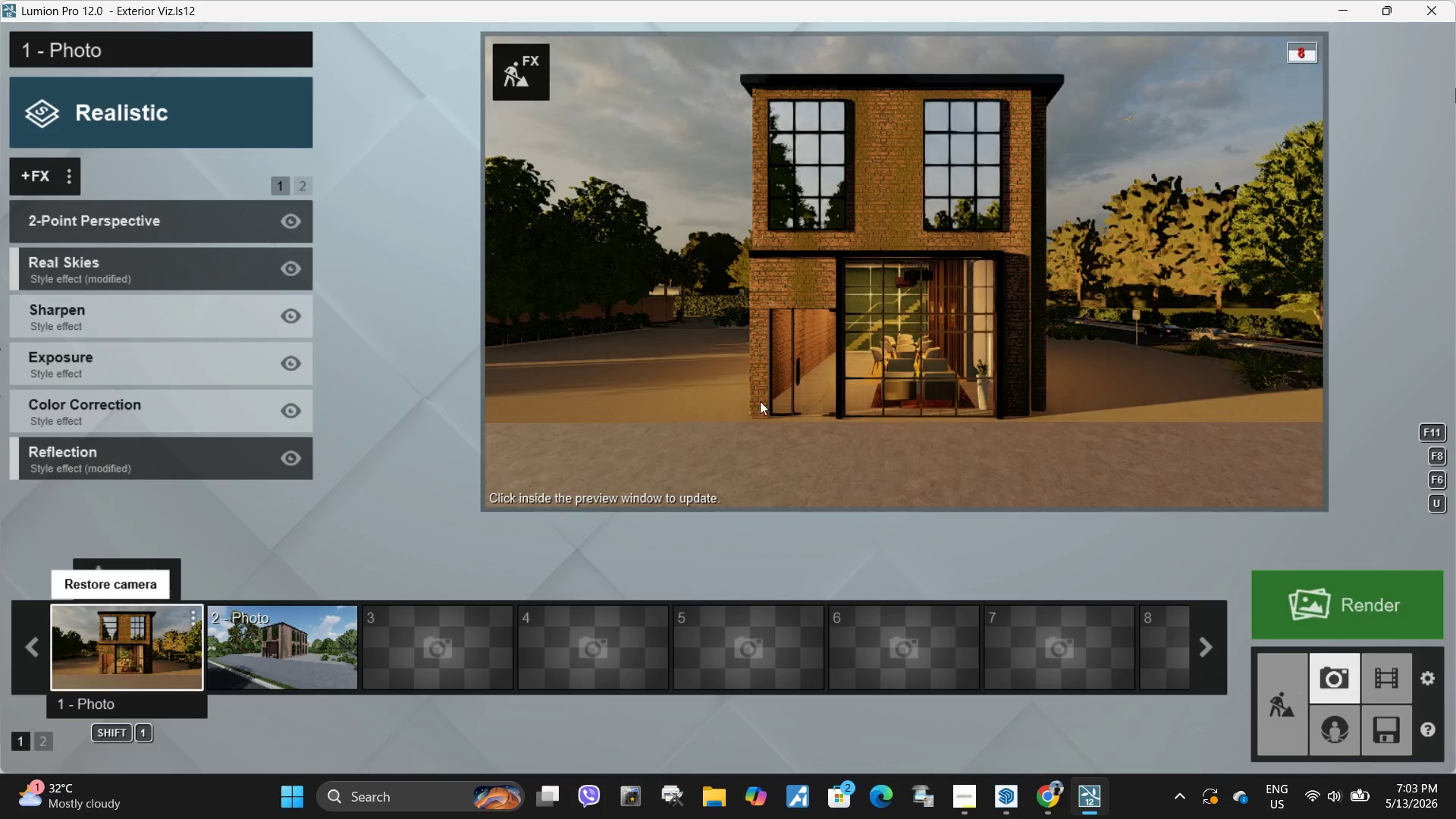 
hold_key(key=W, duration=3.28)
 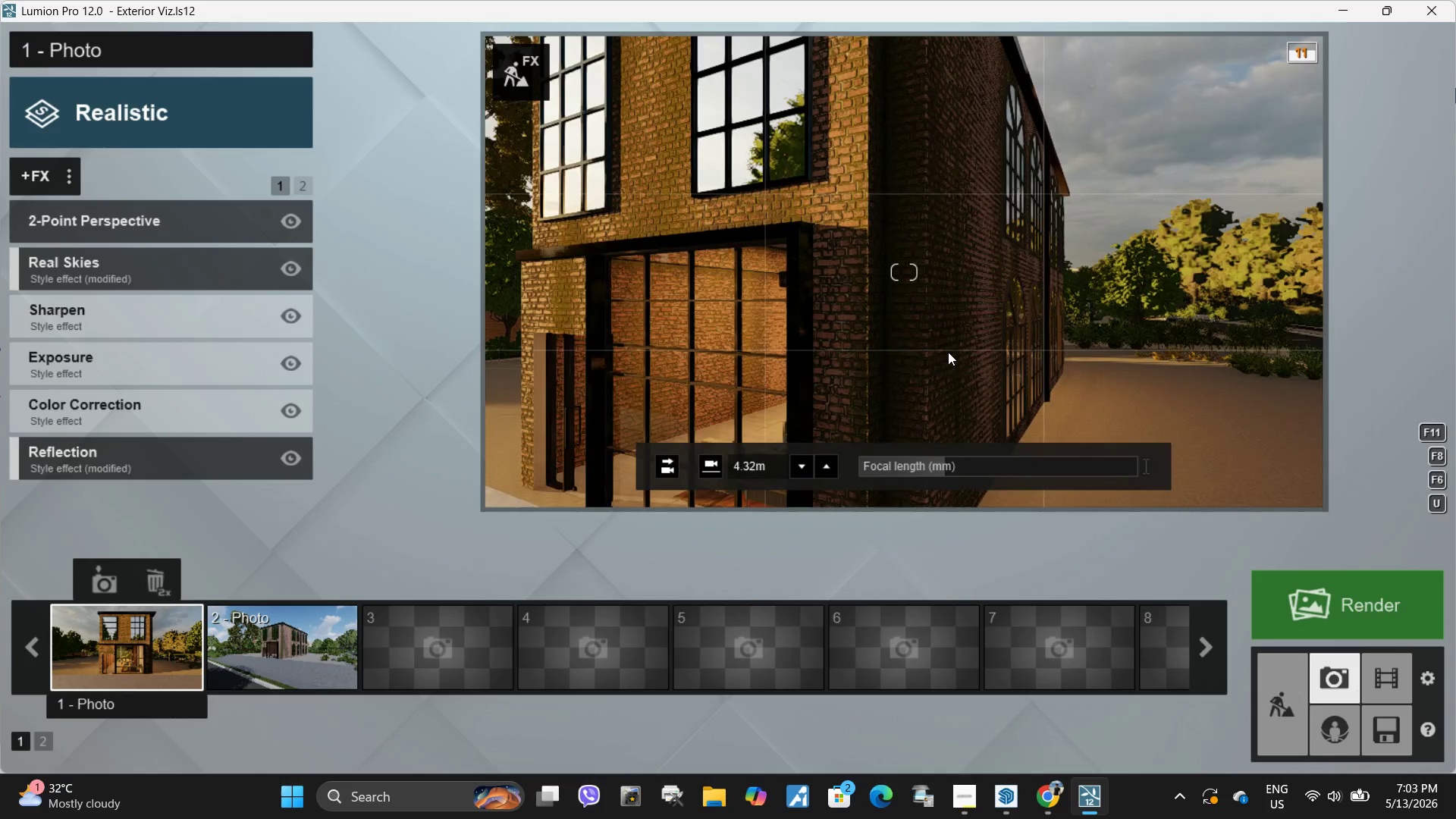 
hold_key(key=Space, duration=1.53)
 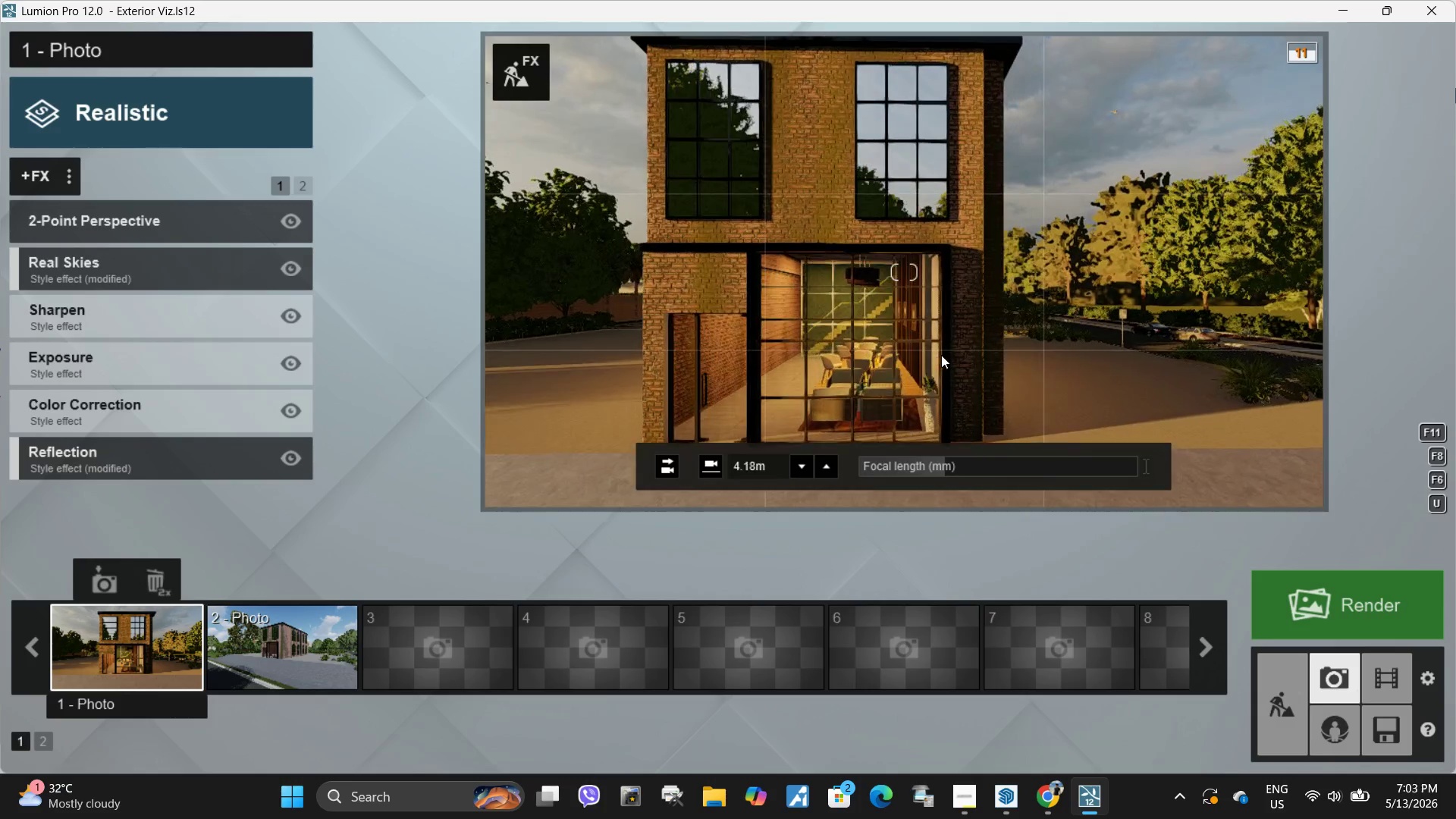 
hold_key(key=D, duration=1.73)
 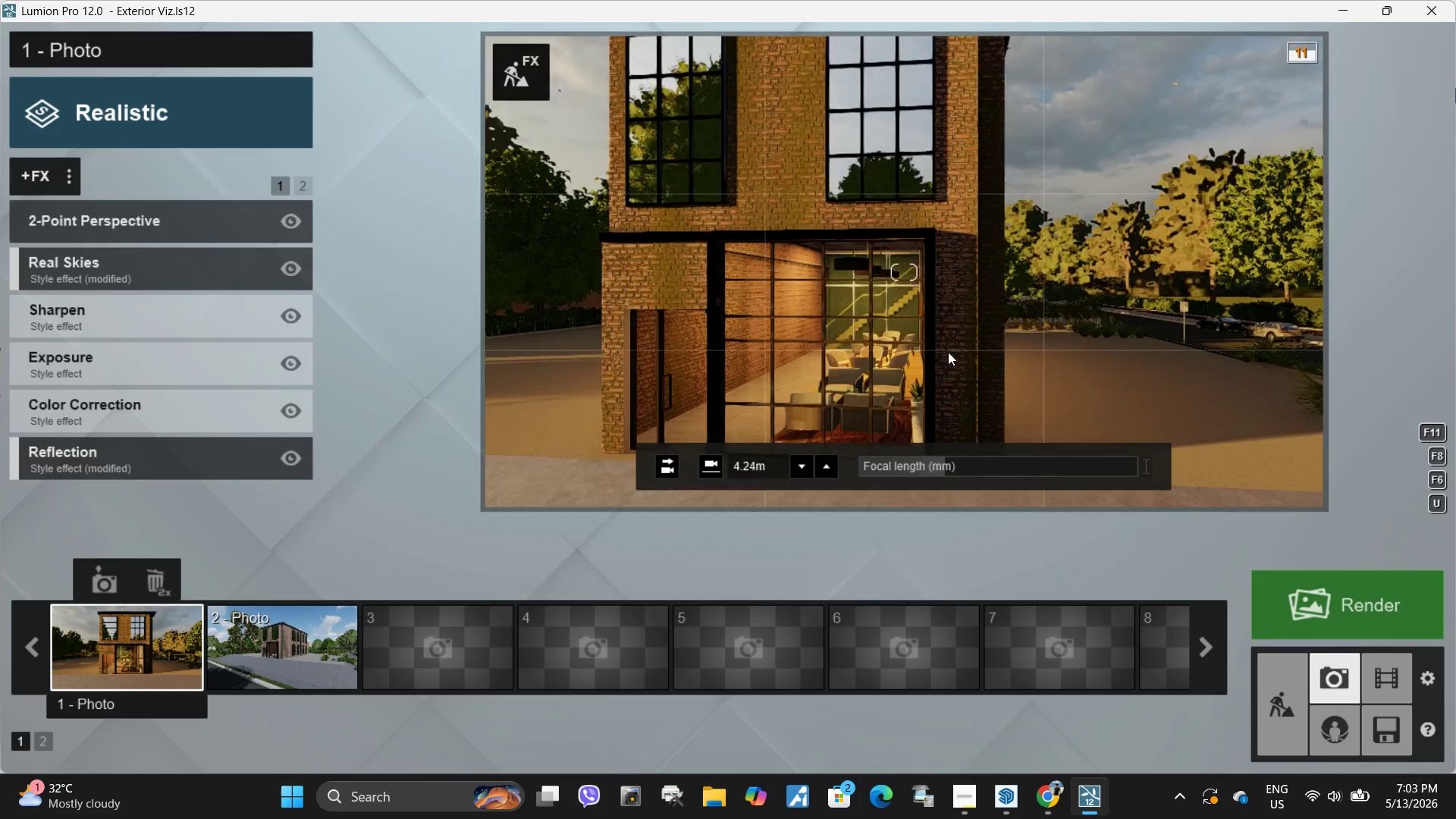 
hold_key(key=D, duration=1.2)
 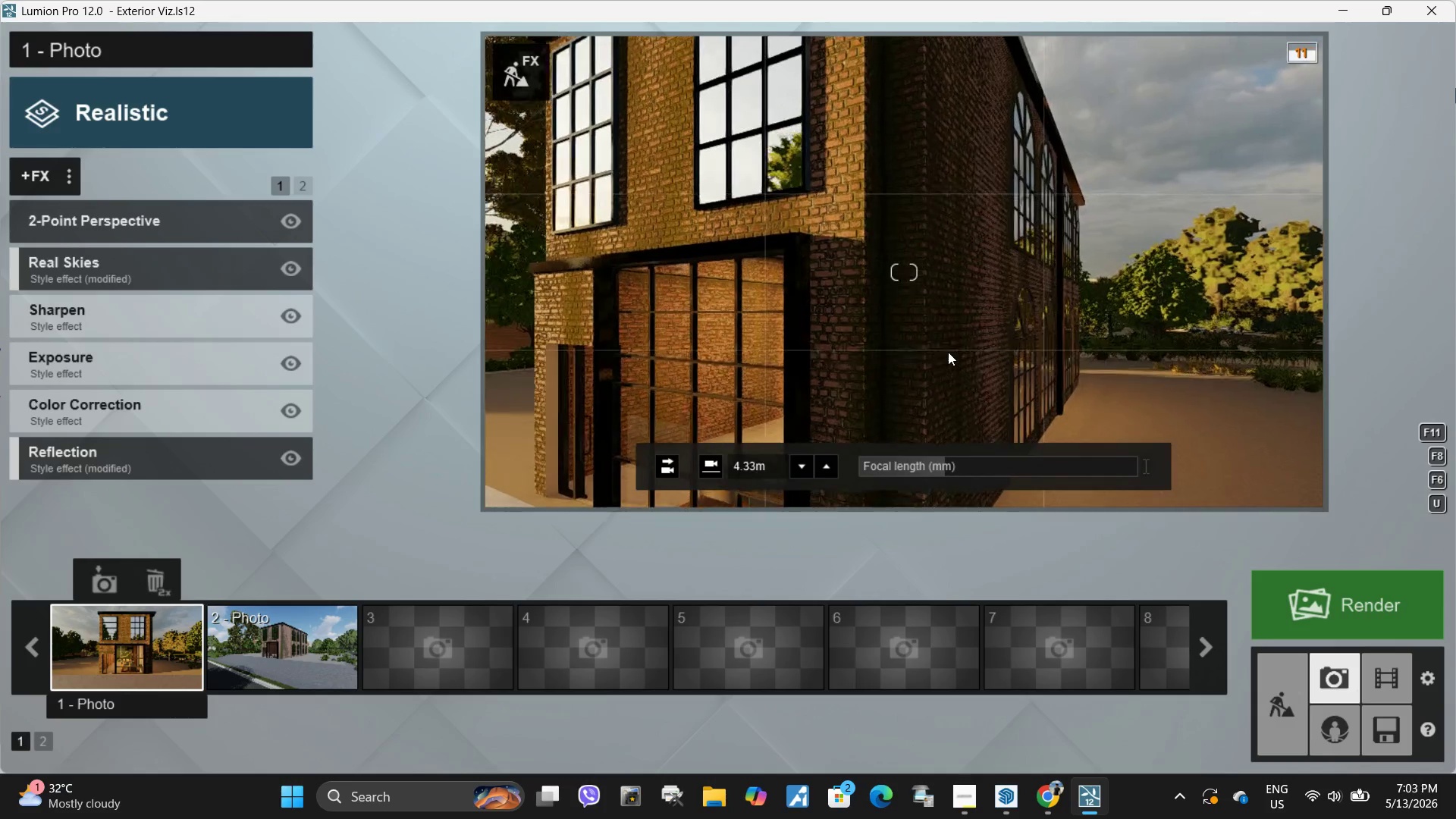 
type(eeee)
 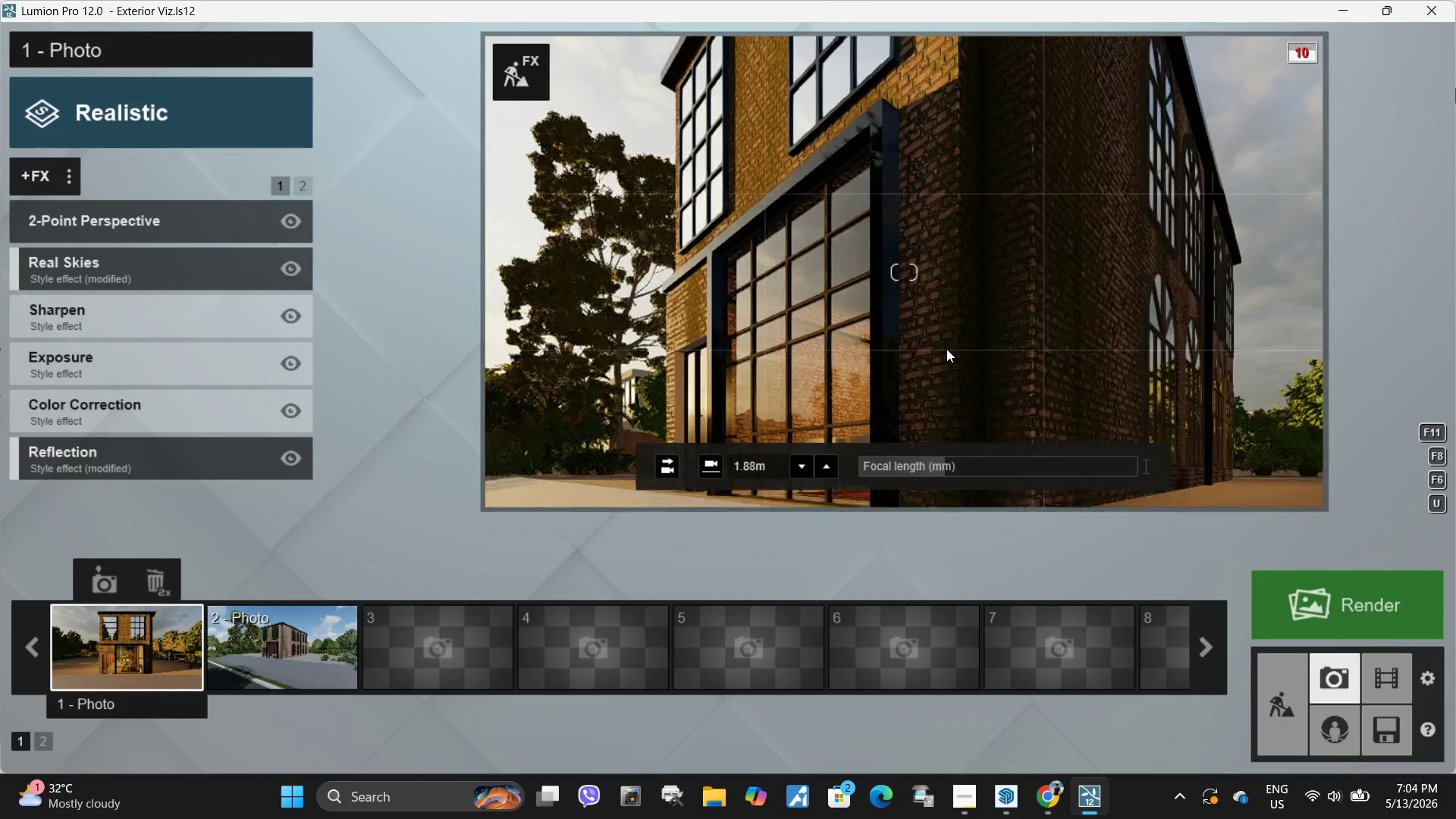 
key(D)
 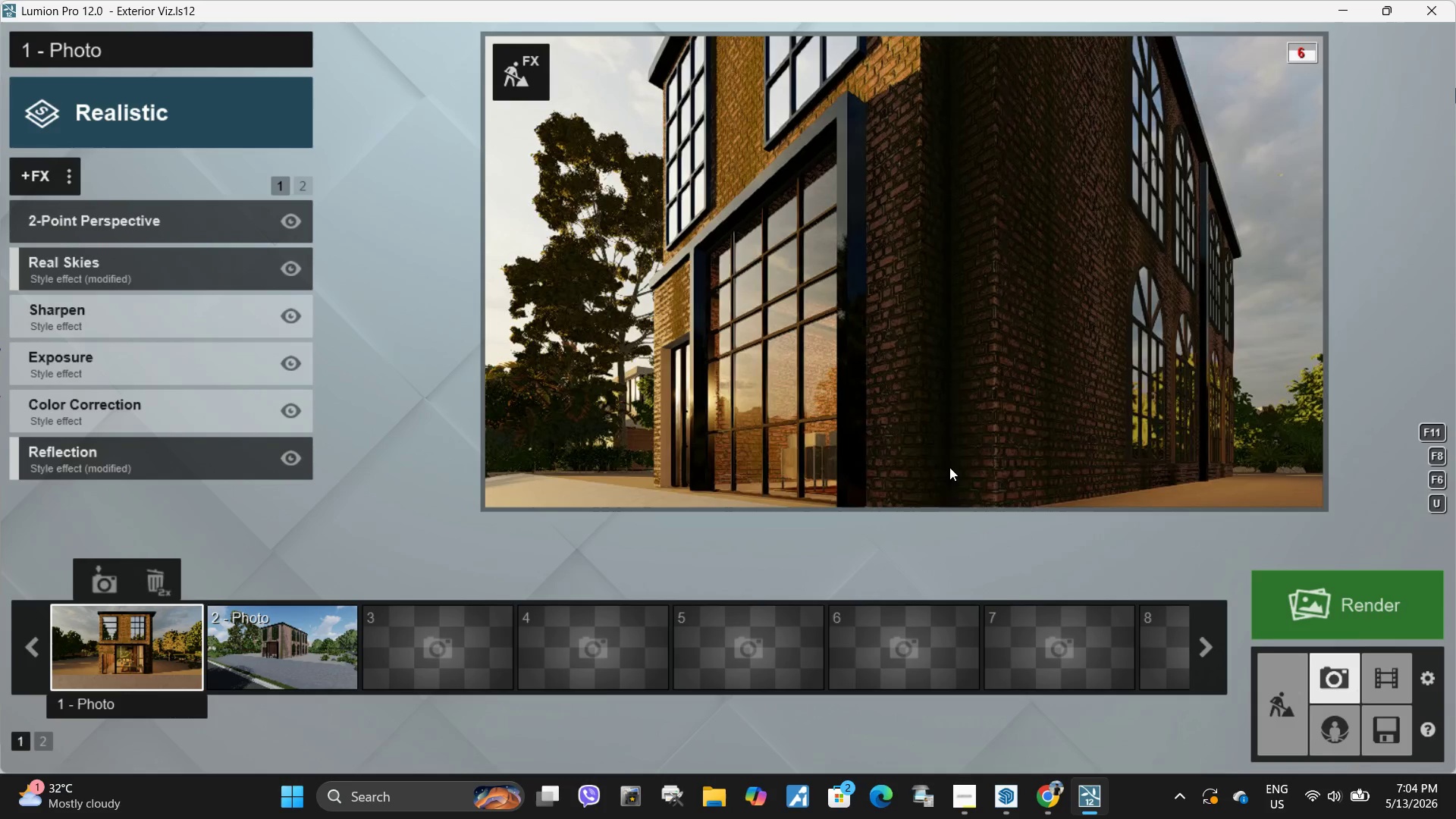 
left_click_drag(start_coordinate=[946, 467], to_coordinate=[981, 466])
 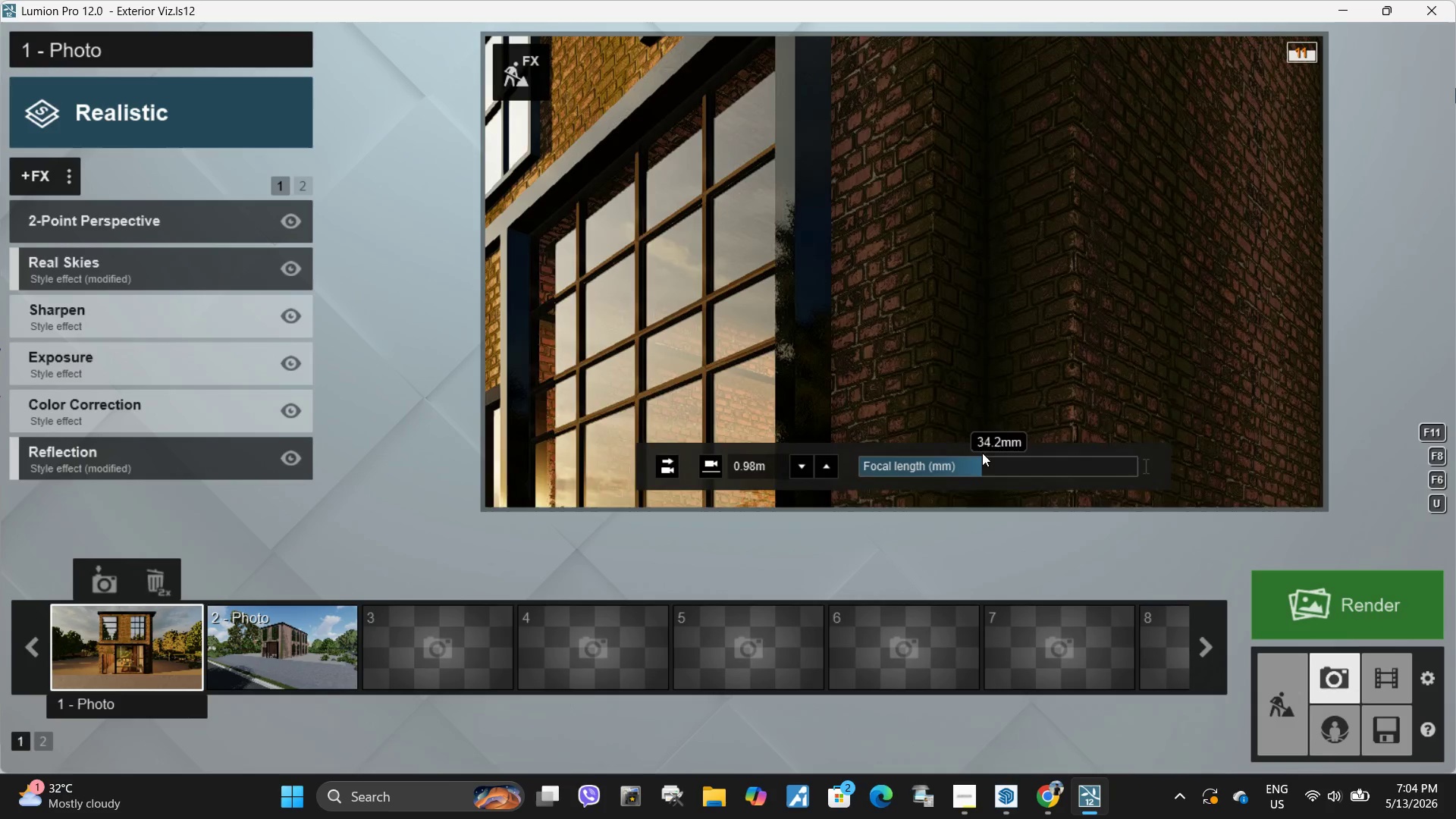 
hold_key(key=S, duration=0.34)
 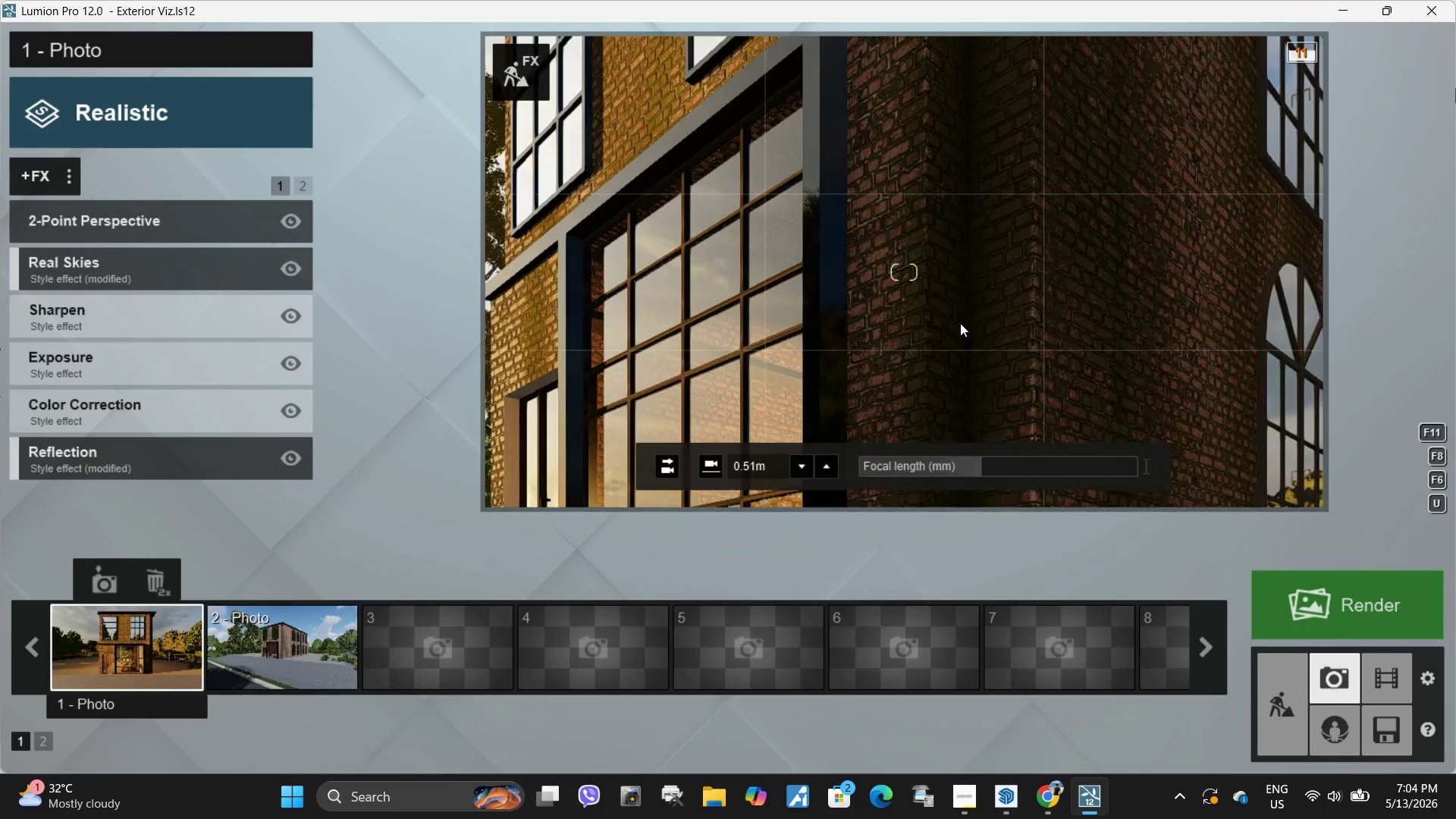 
key(S)
 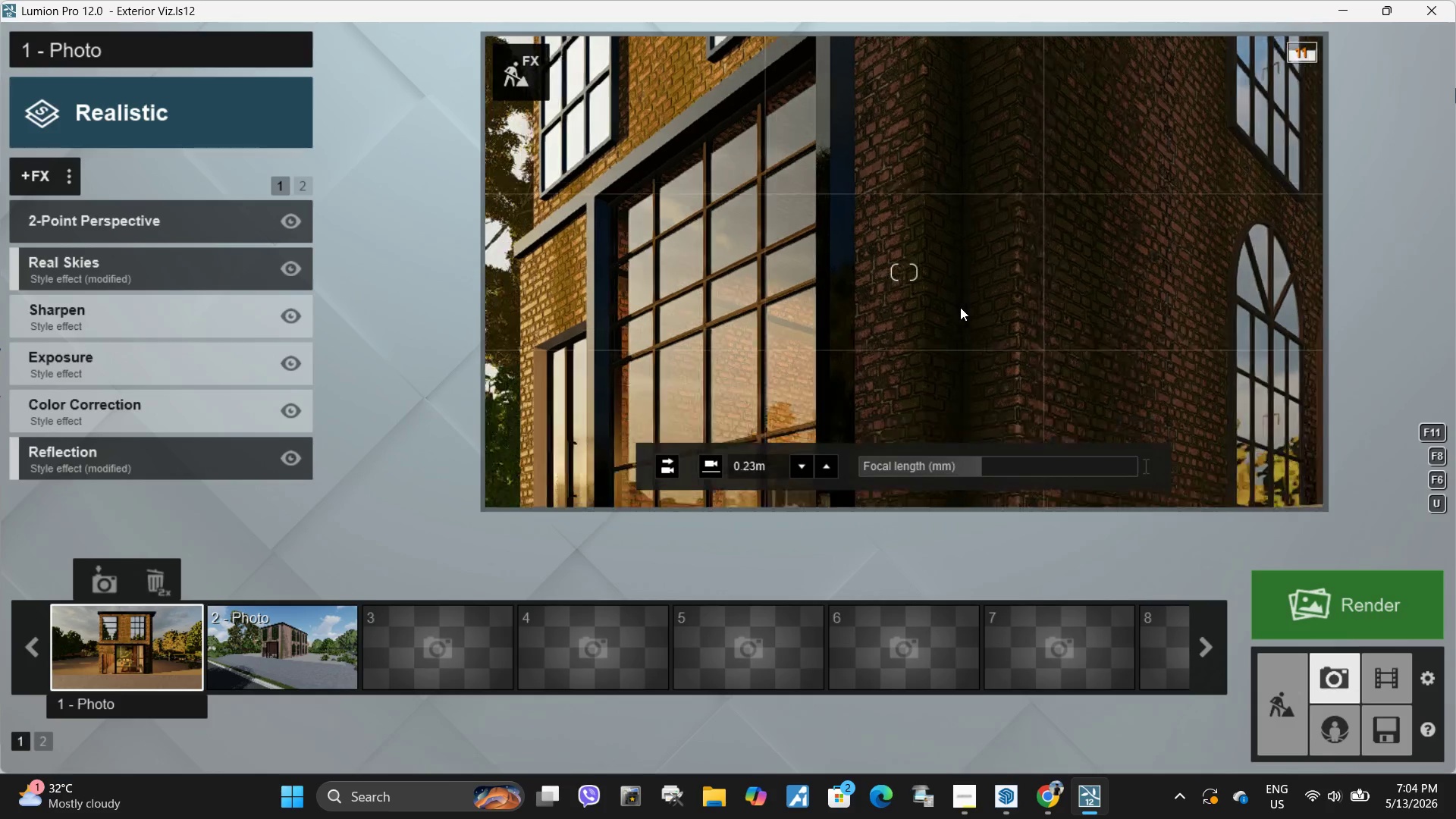 
hold_key(key=Q, duration=0.44)
 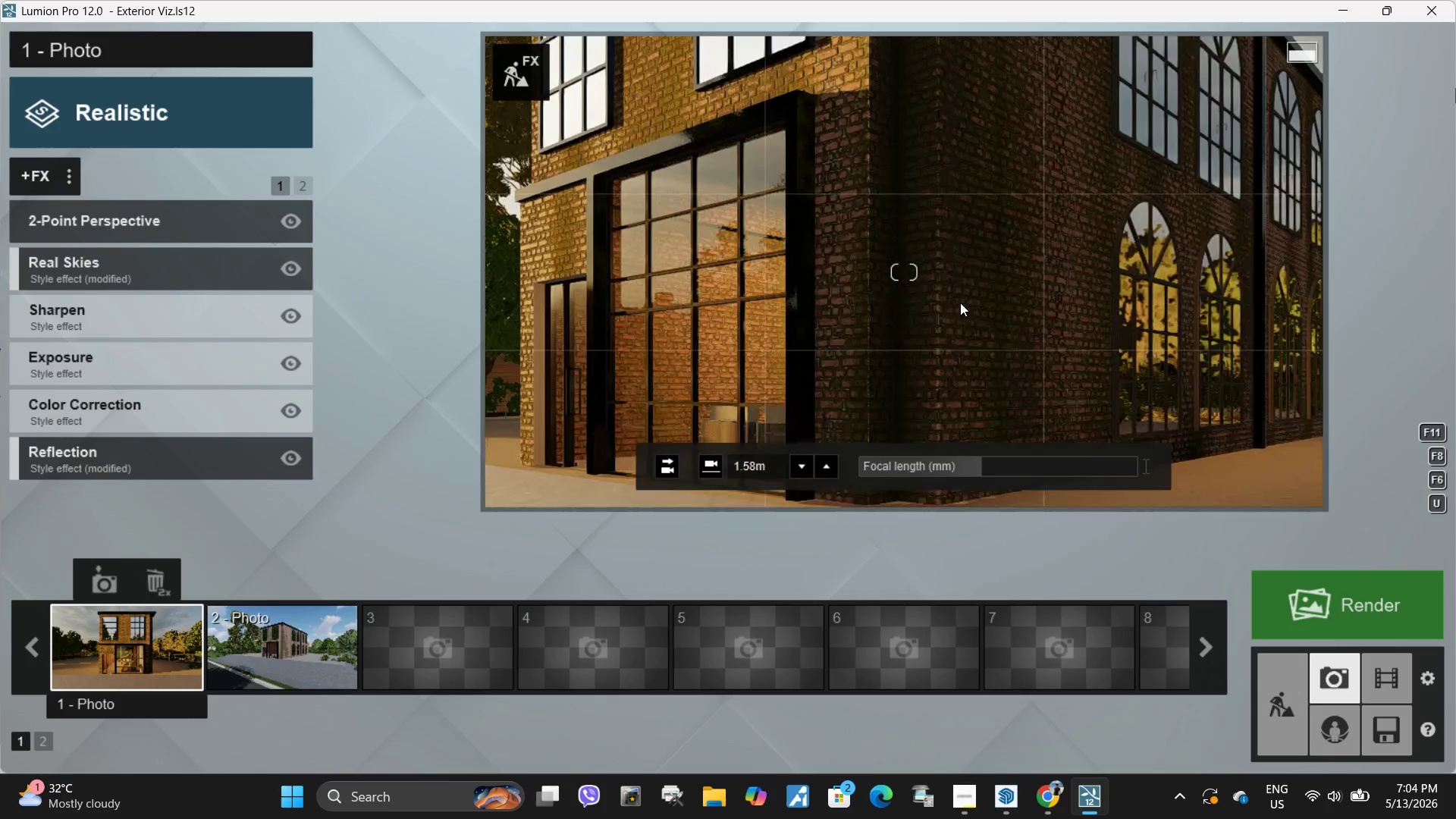 
type(aawww)
 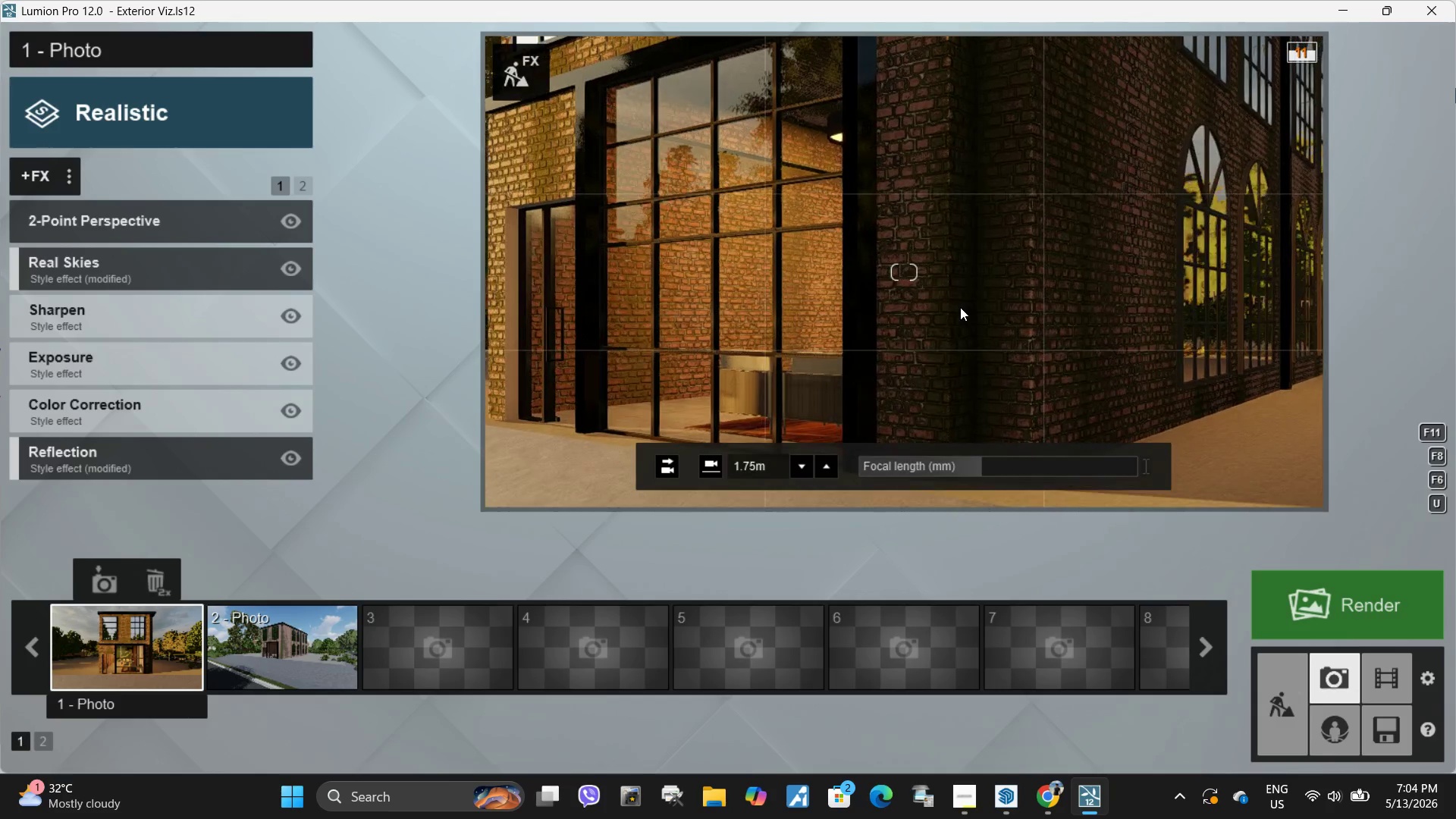 
hold_key(key=A, duration=1.5)
 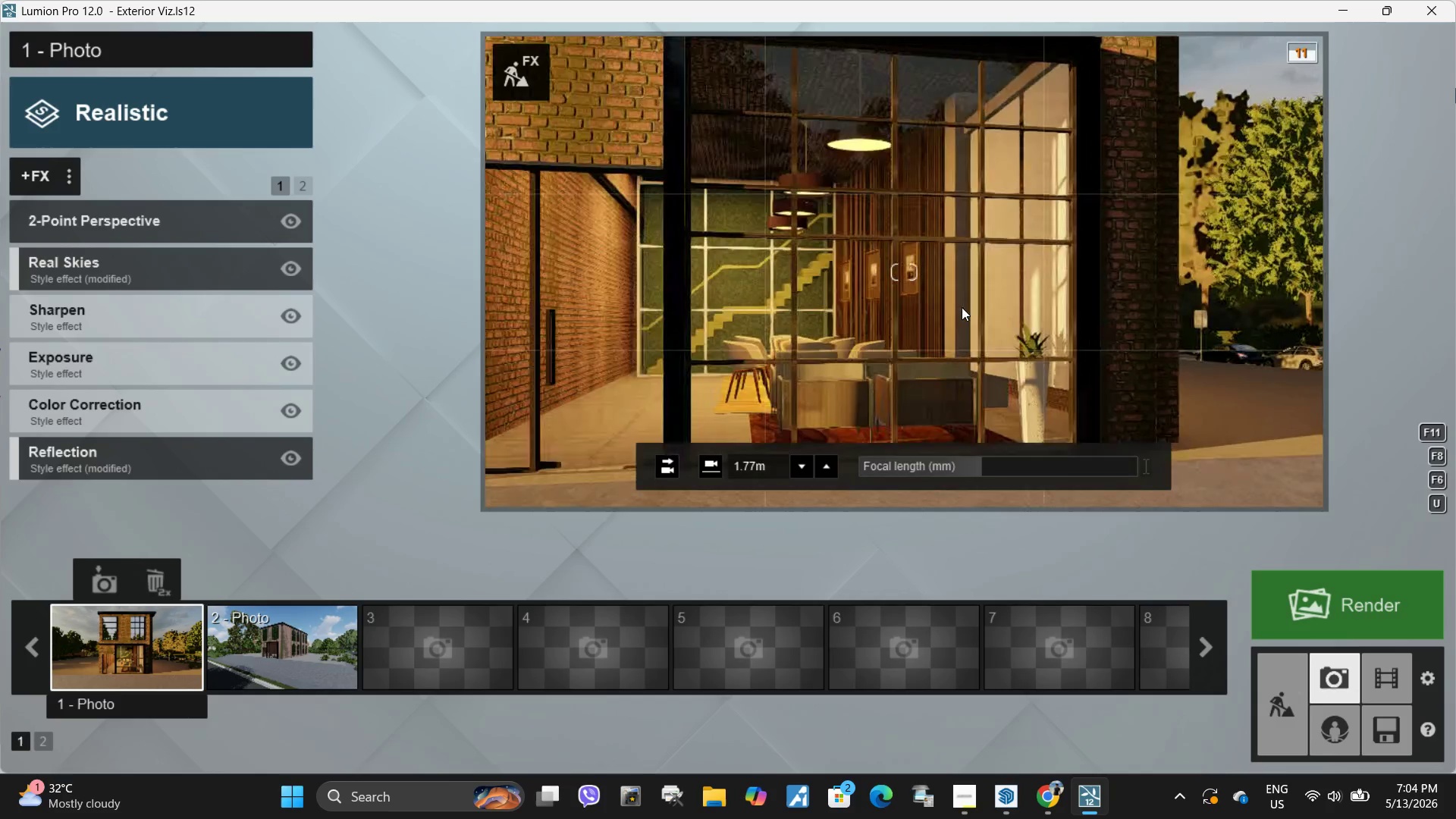 
hold_key(key=A, duration=1.17)
 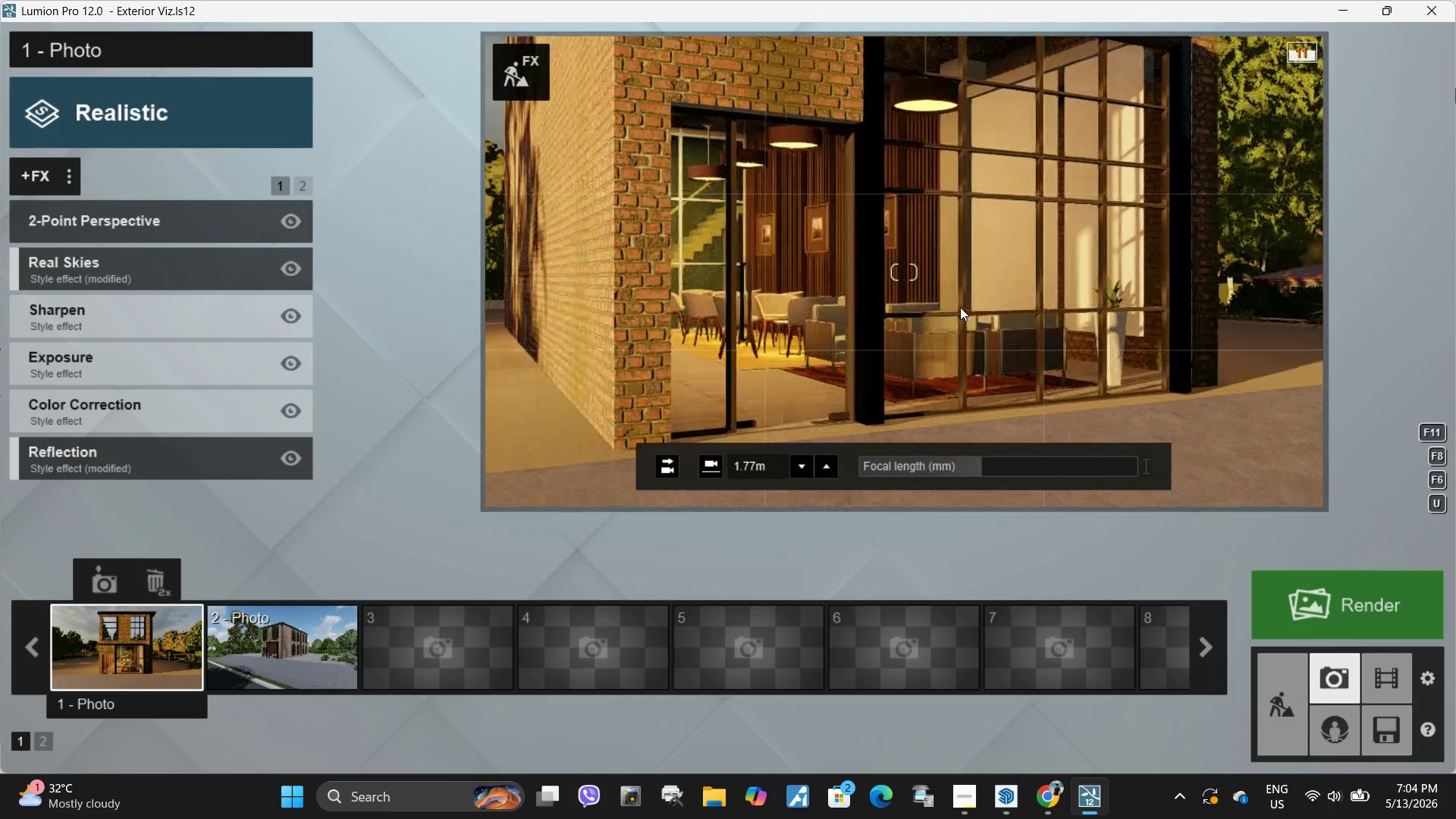 
type(wa)
 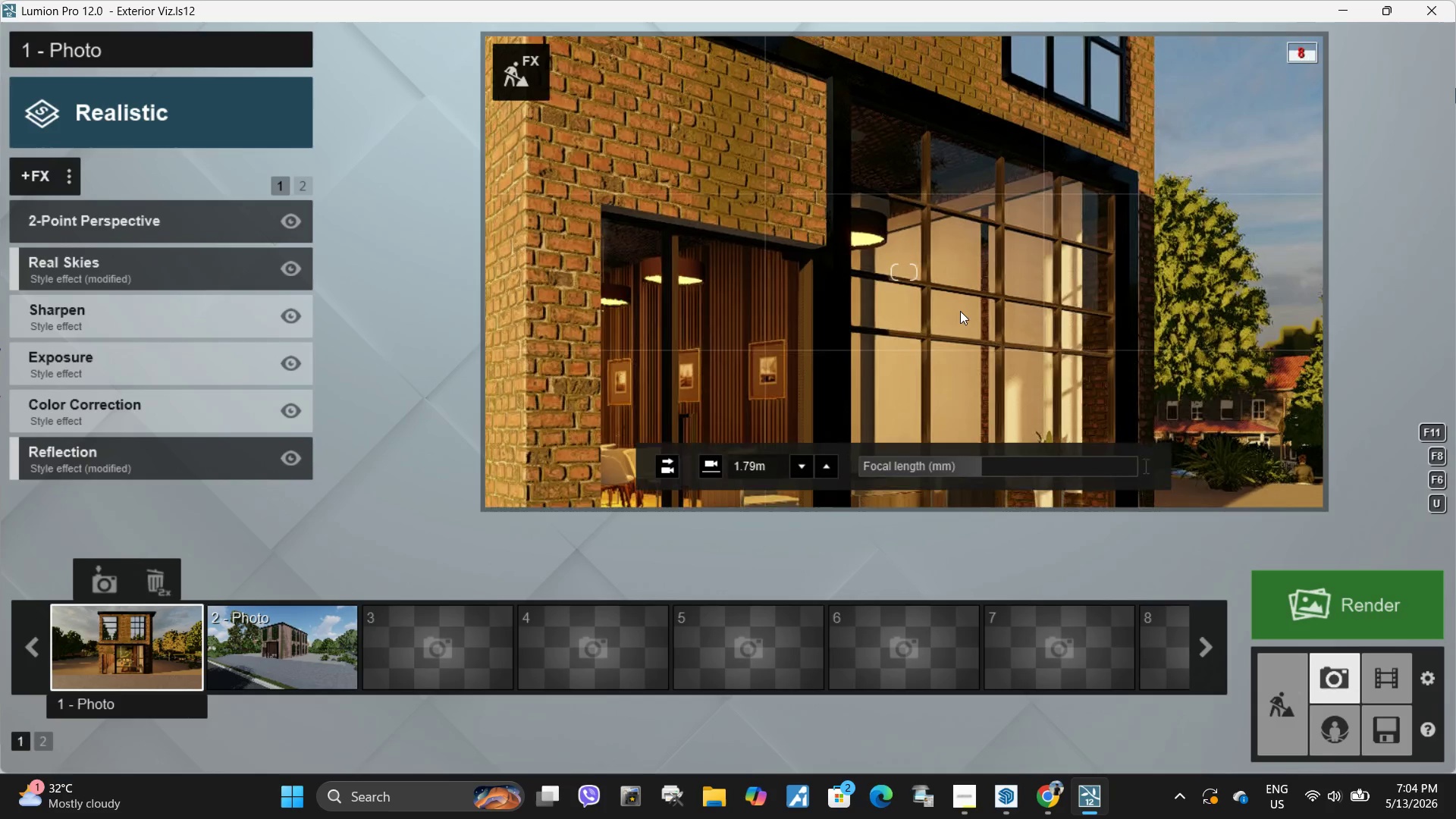 
hold_key(key=D, duration=2.94)
 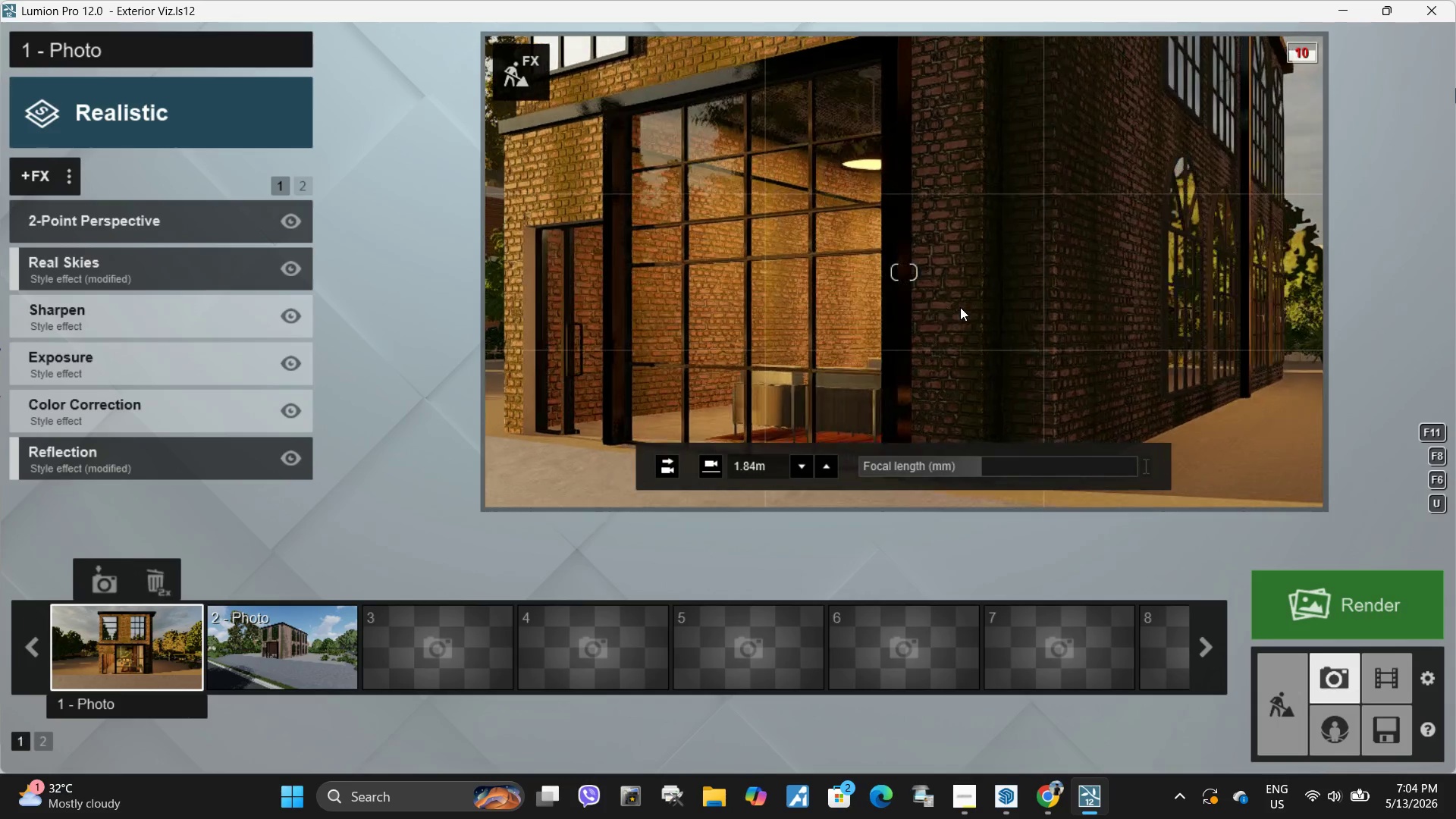 
type(wdwd)
 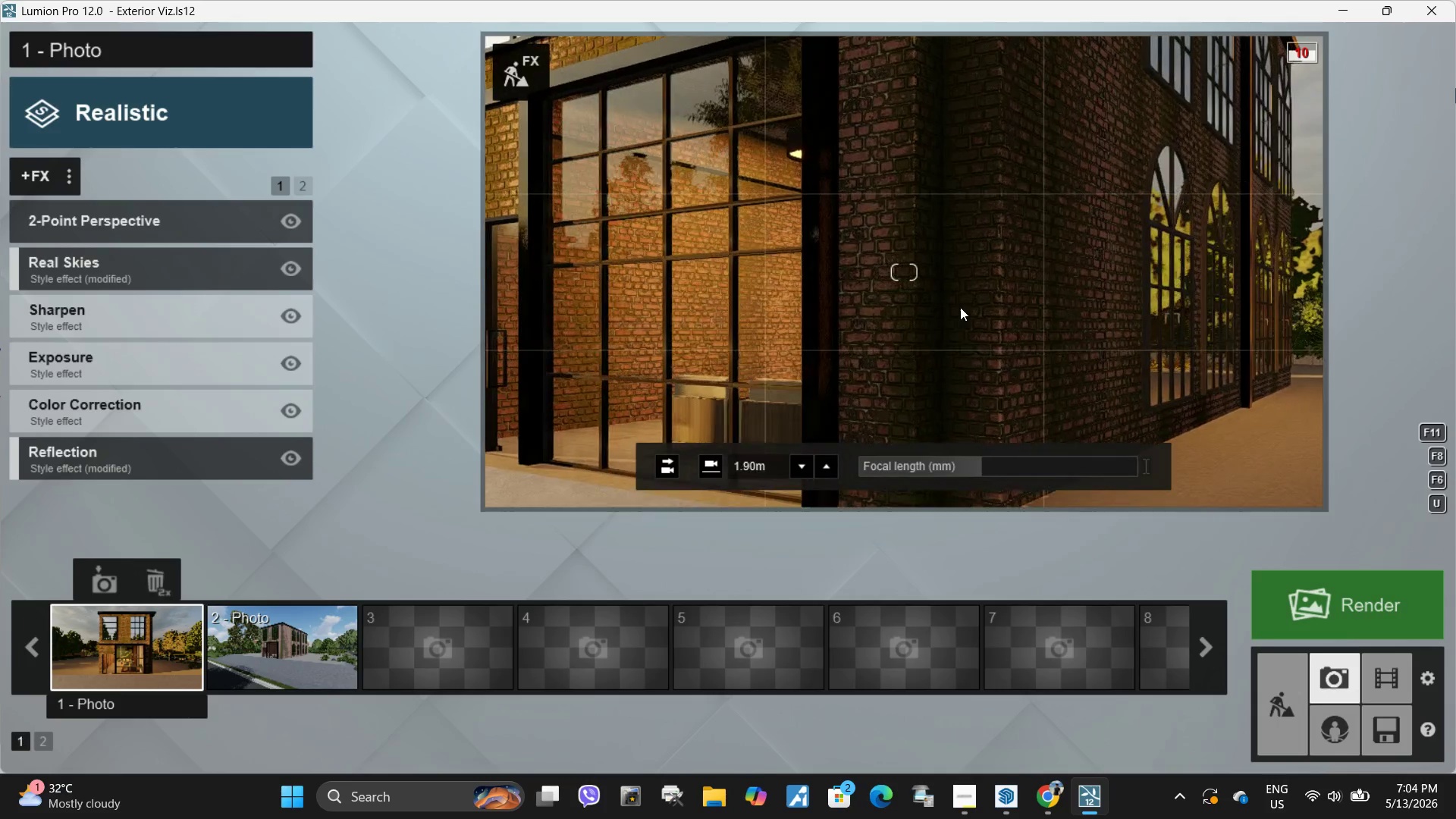 
hold_key(key=A, duration=0.53)
 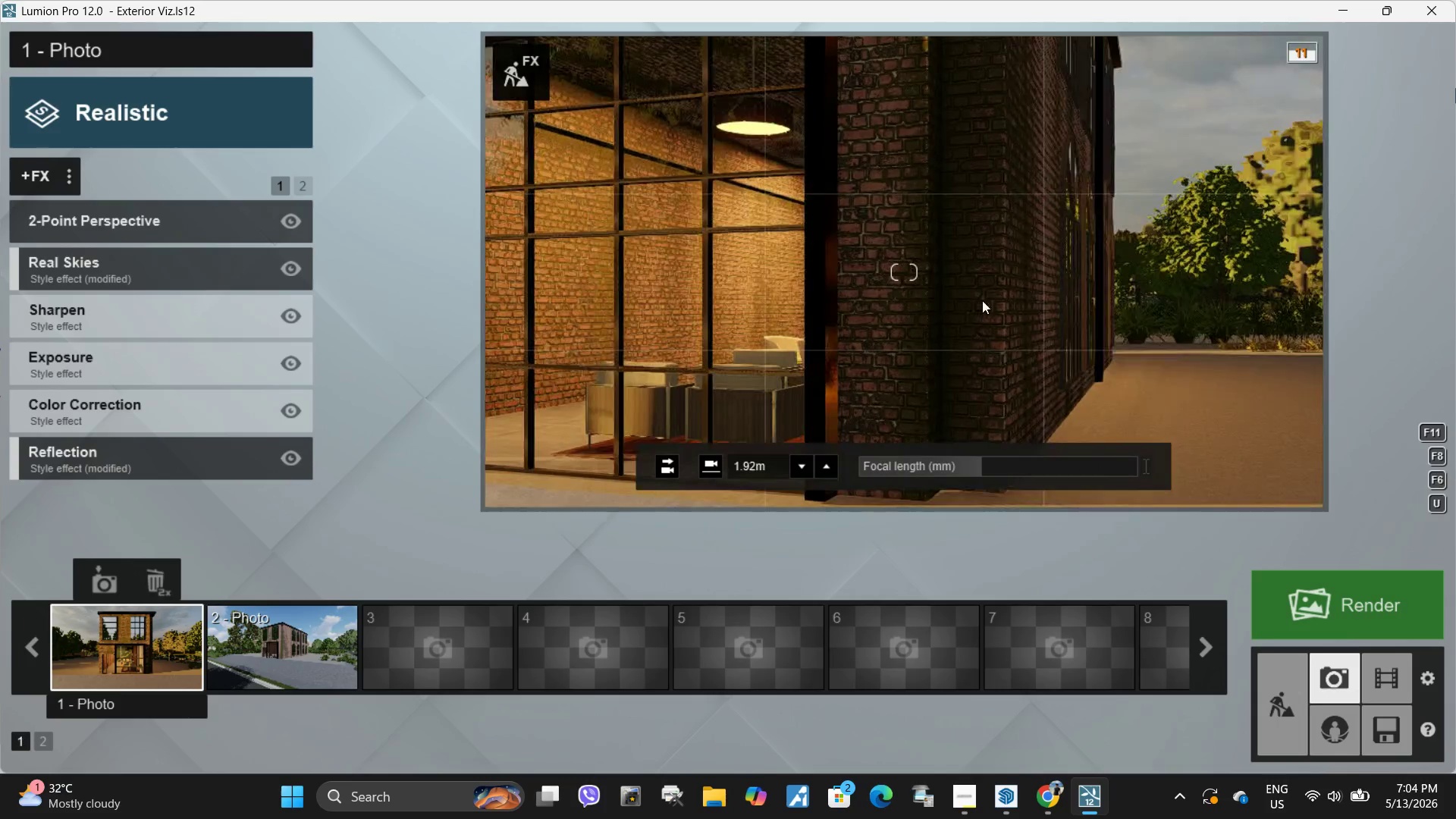 
hold_key(key=A, duration=0.45)
 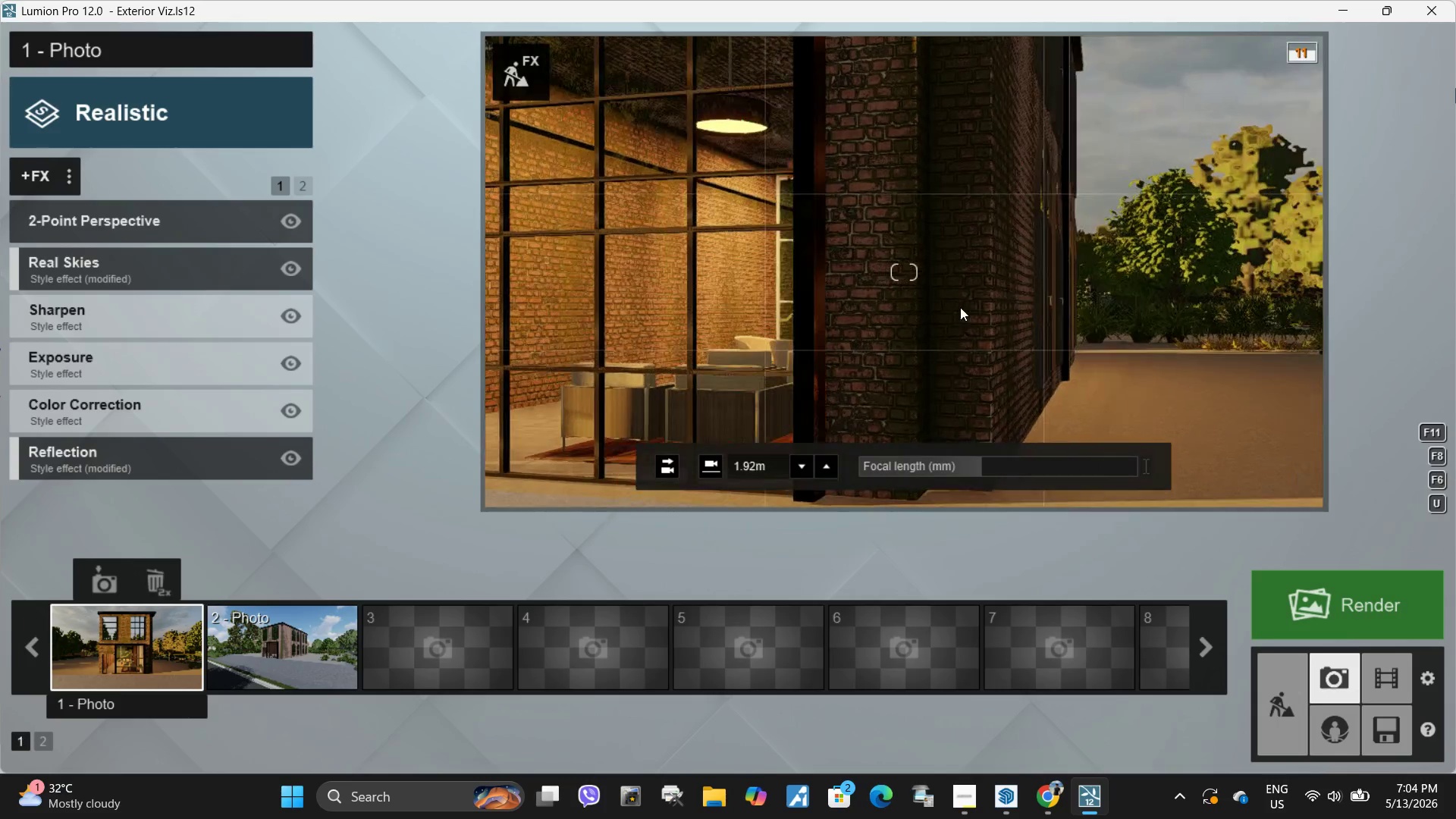 
type(aa)
 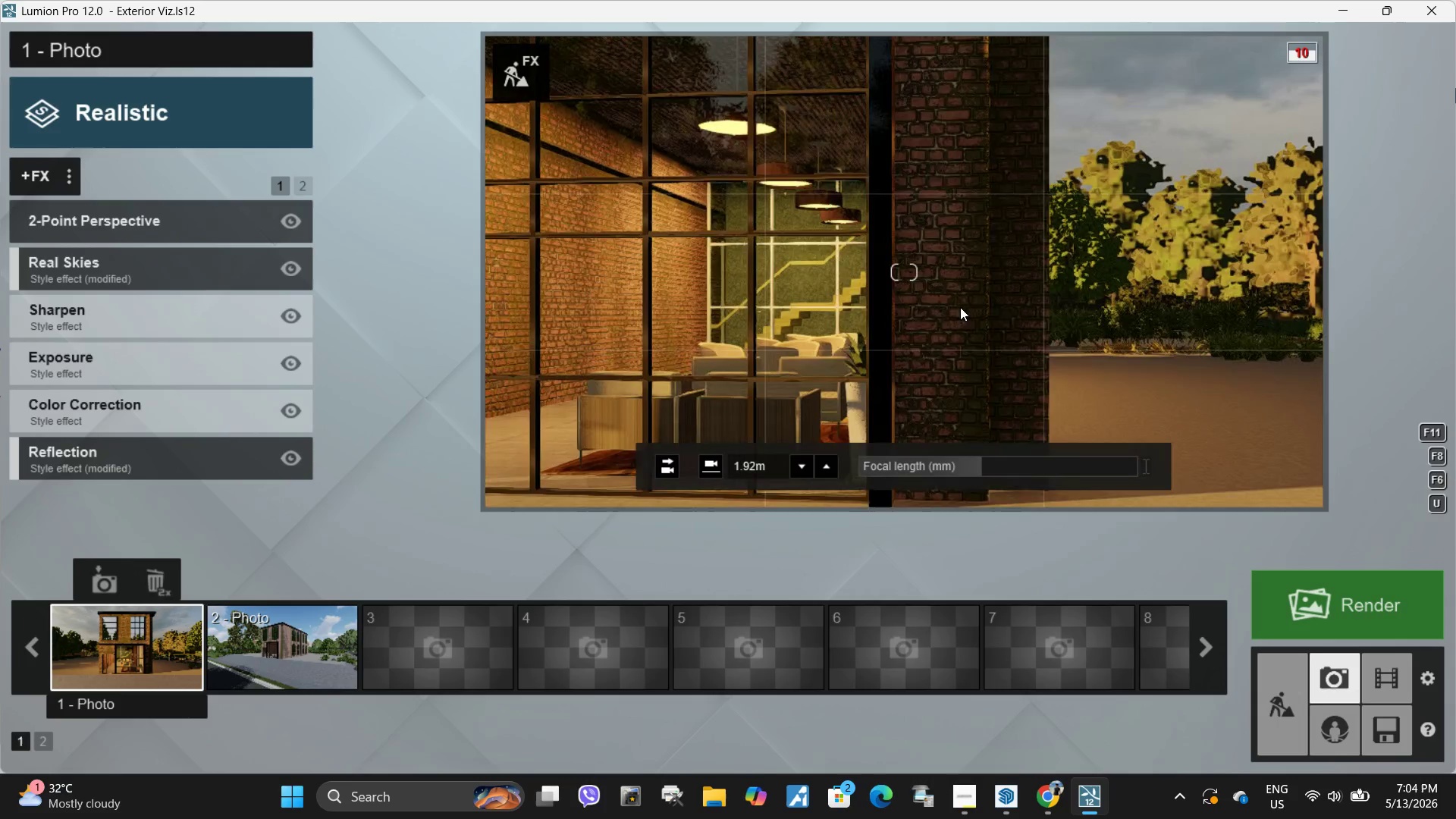 
hold_key(key=D, duration=0.56)
 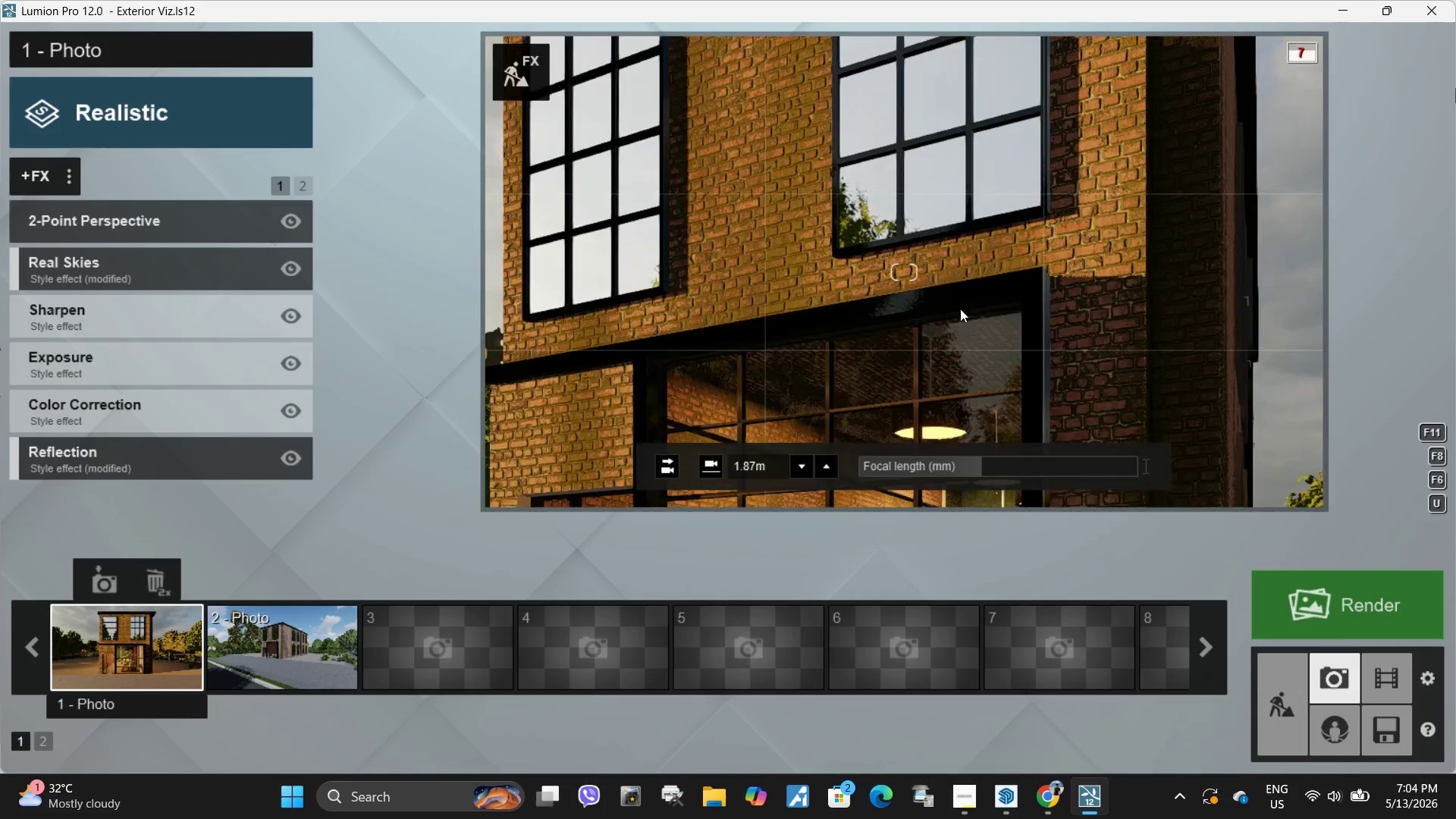 
type(see)
 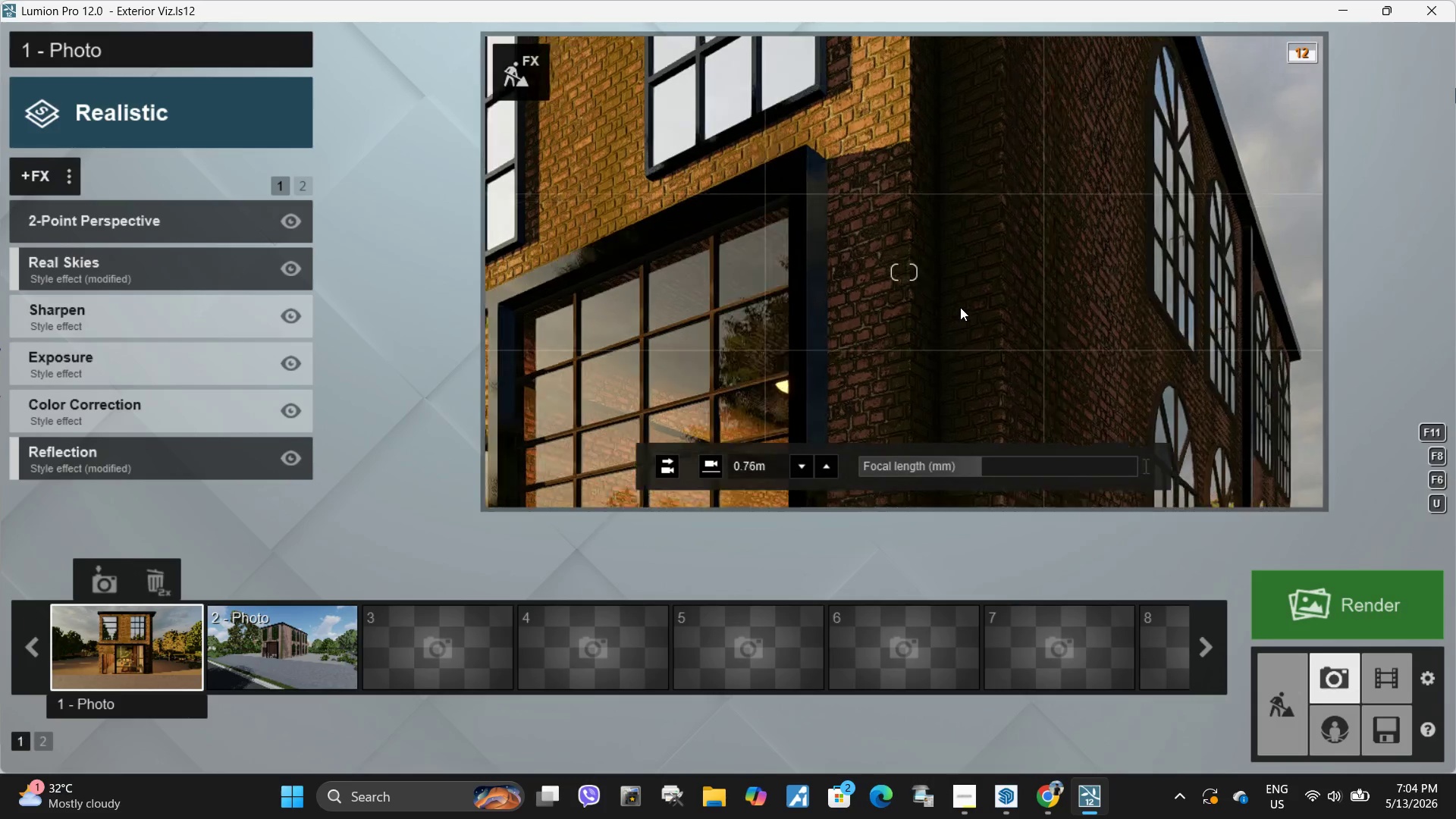 
hold_key(key=D, duration=0.53)
 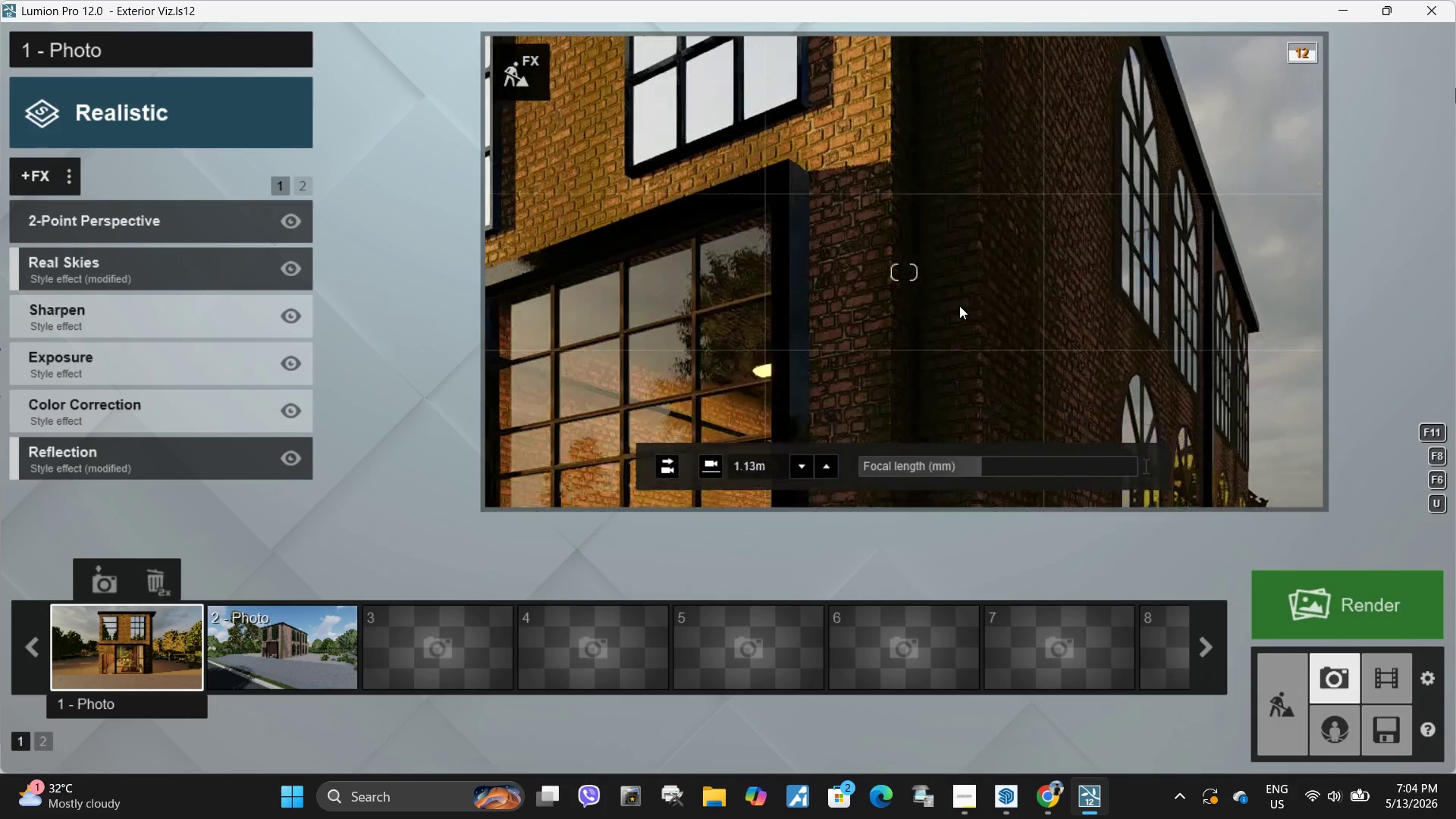 
hold_key(key=S, duration=0.38)
 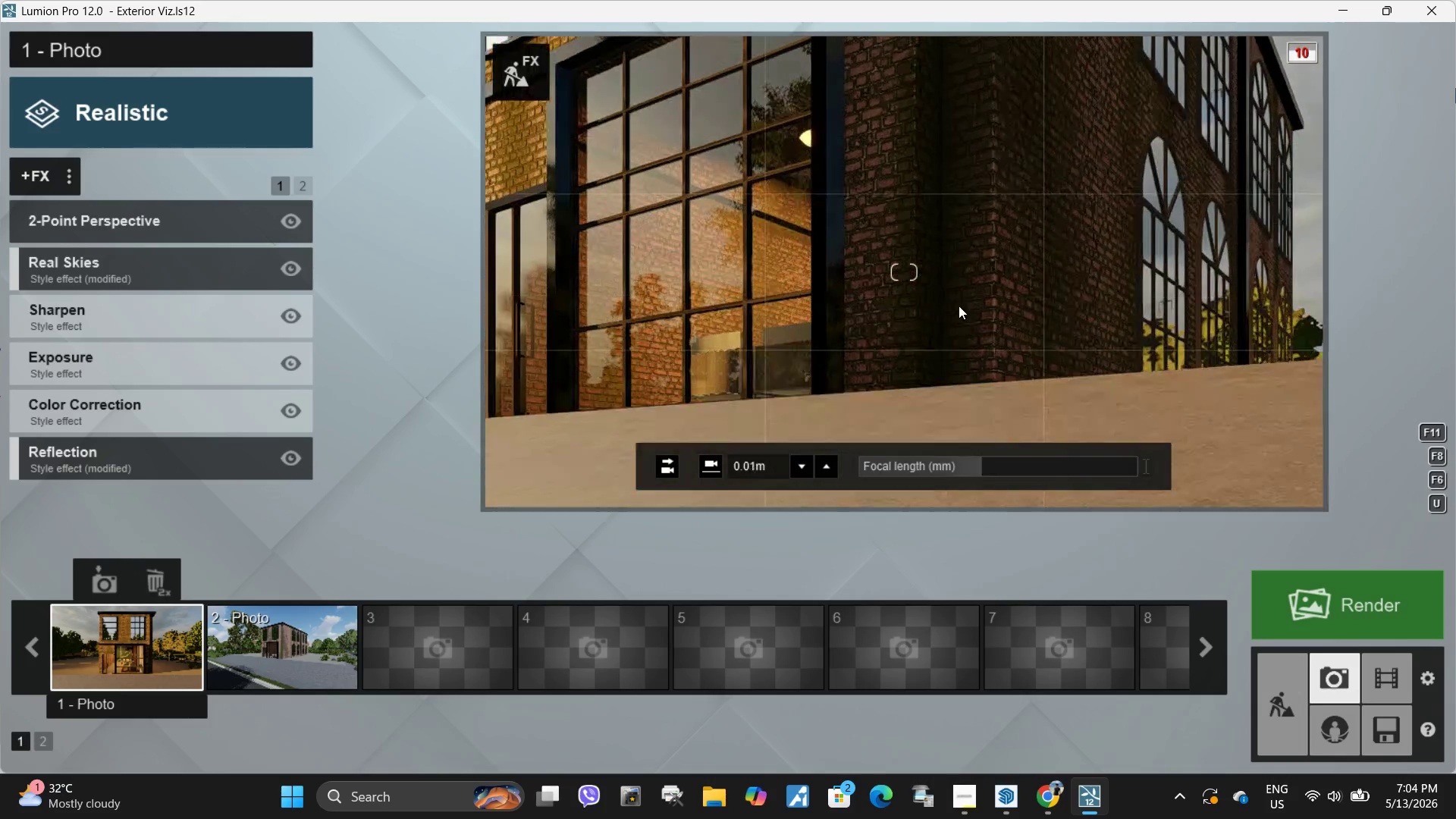 
type(wqqq)
 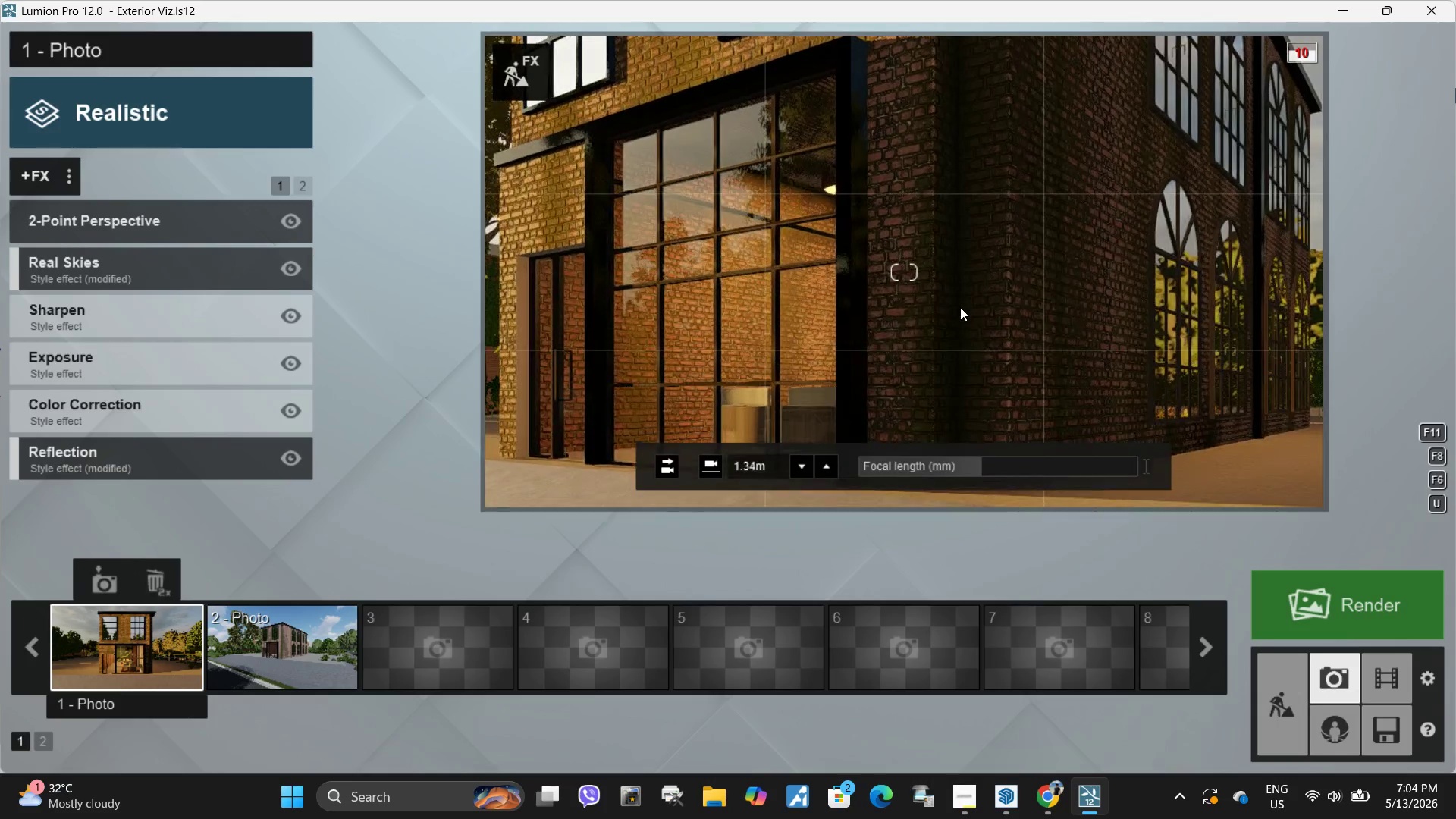 
left_click([960, 307])
 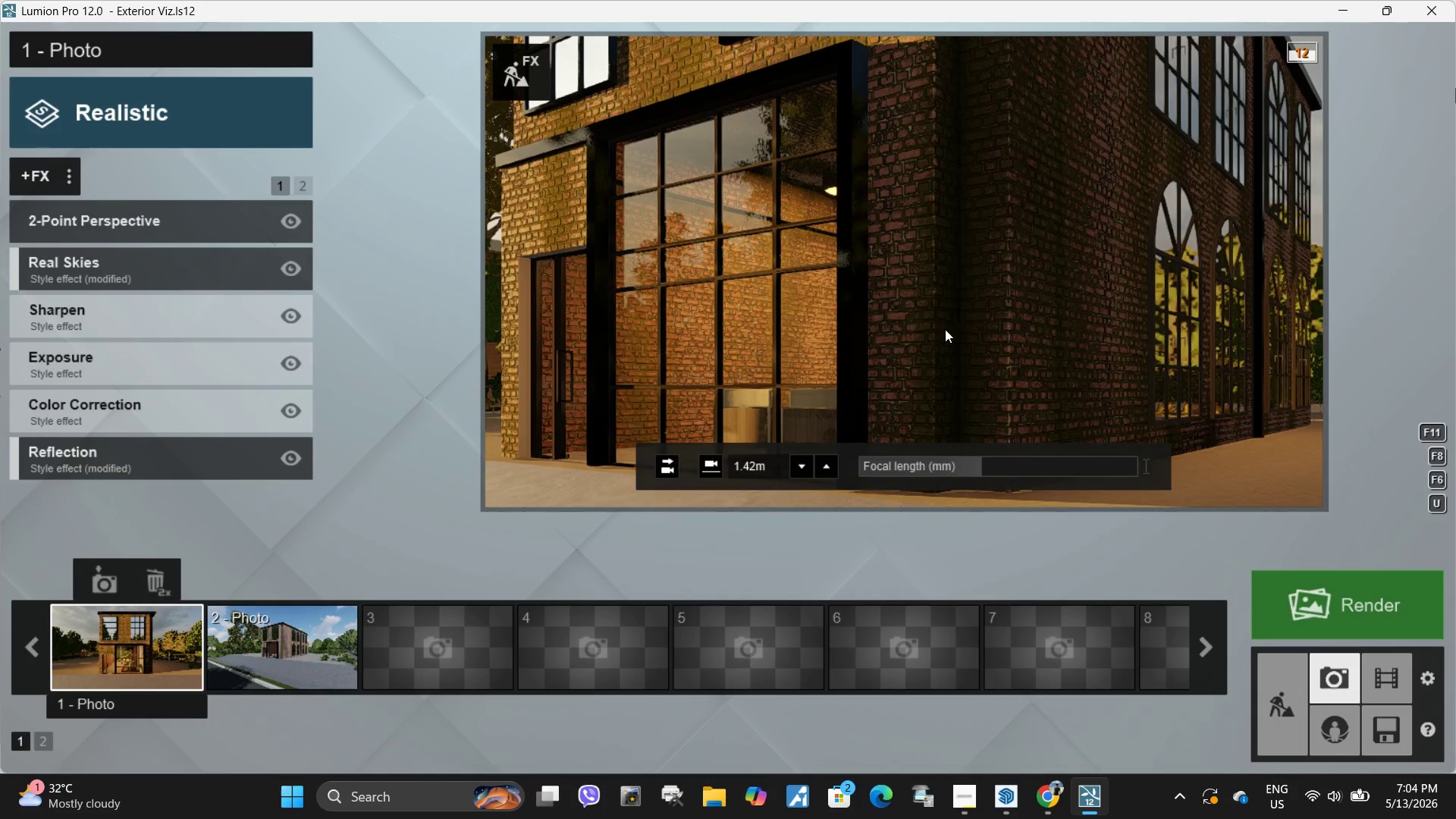 
left_click([945, 329])
 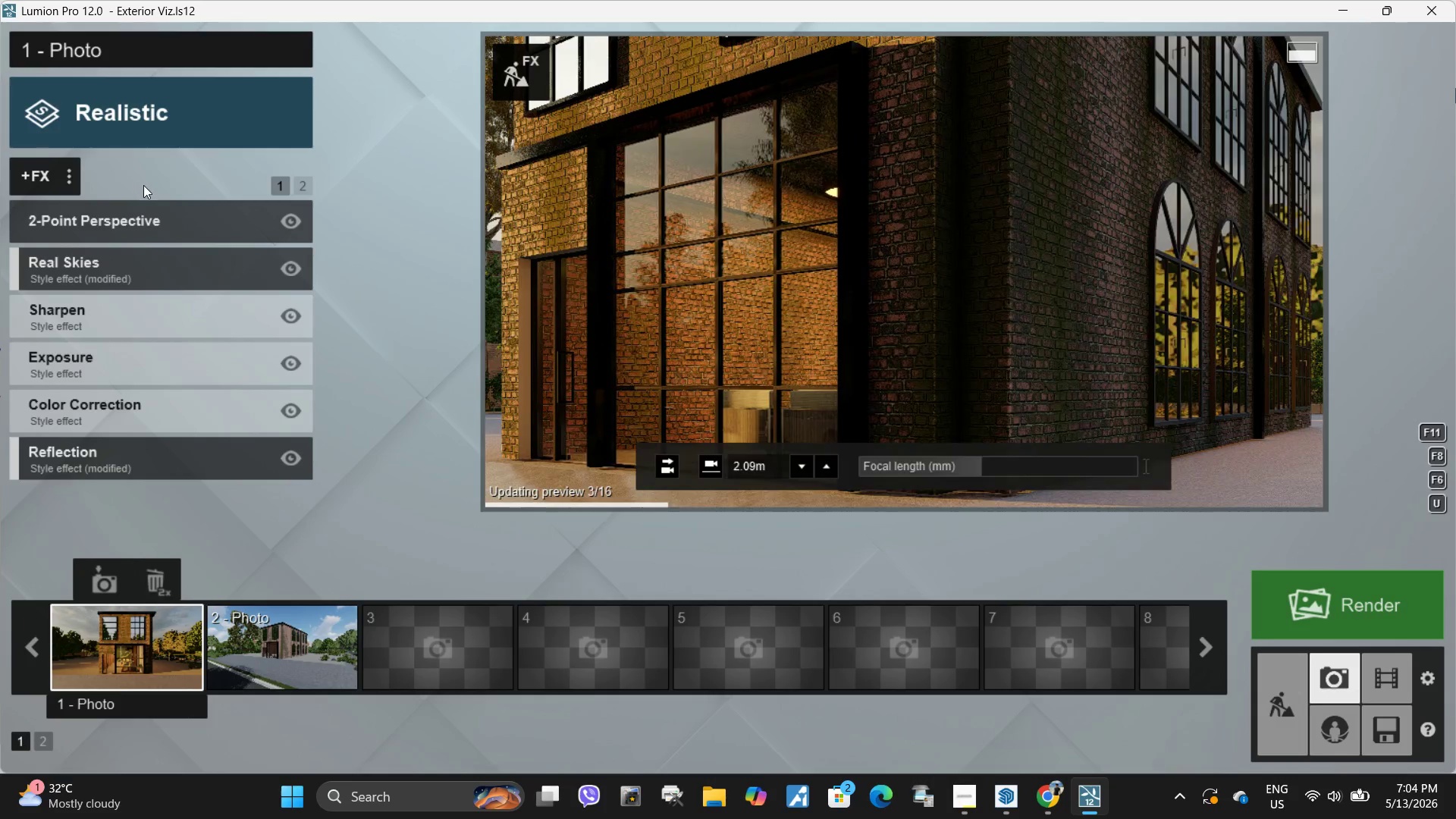 
left_click([167, 218])
 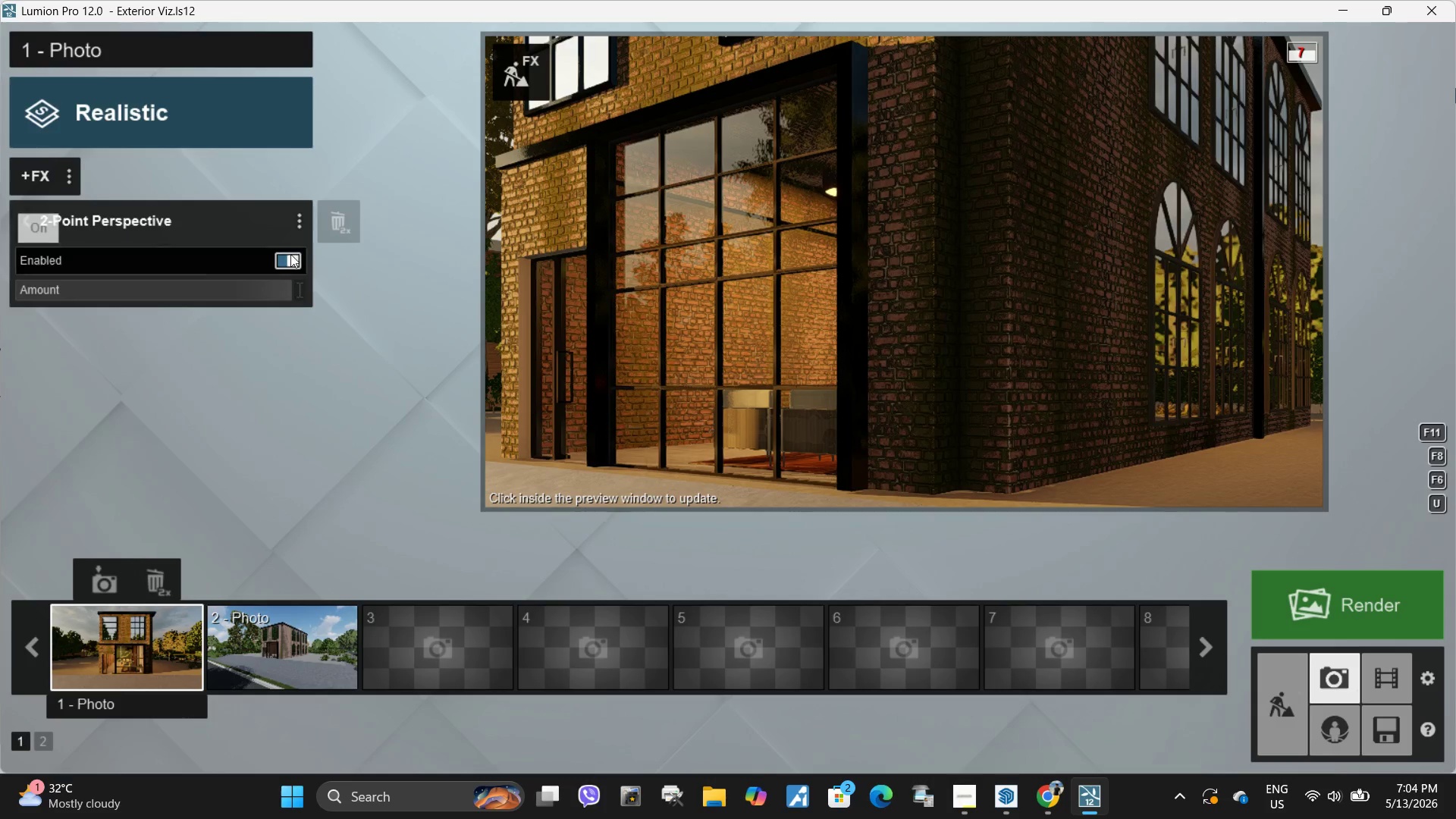 
left_click([286, 262])
 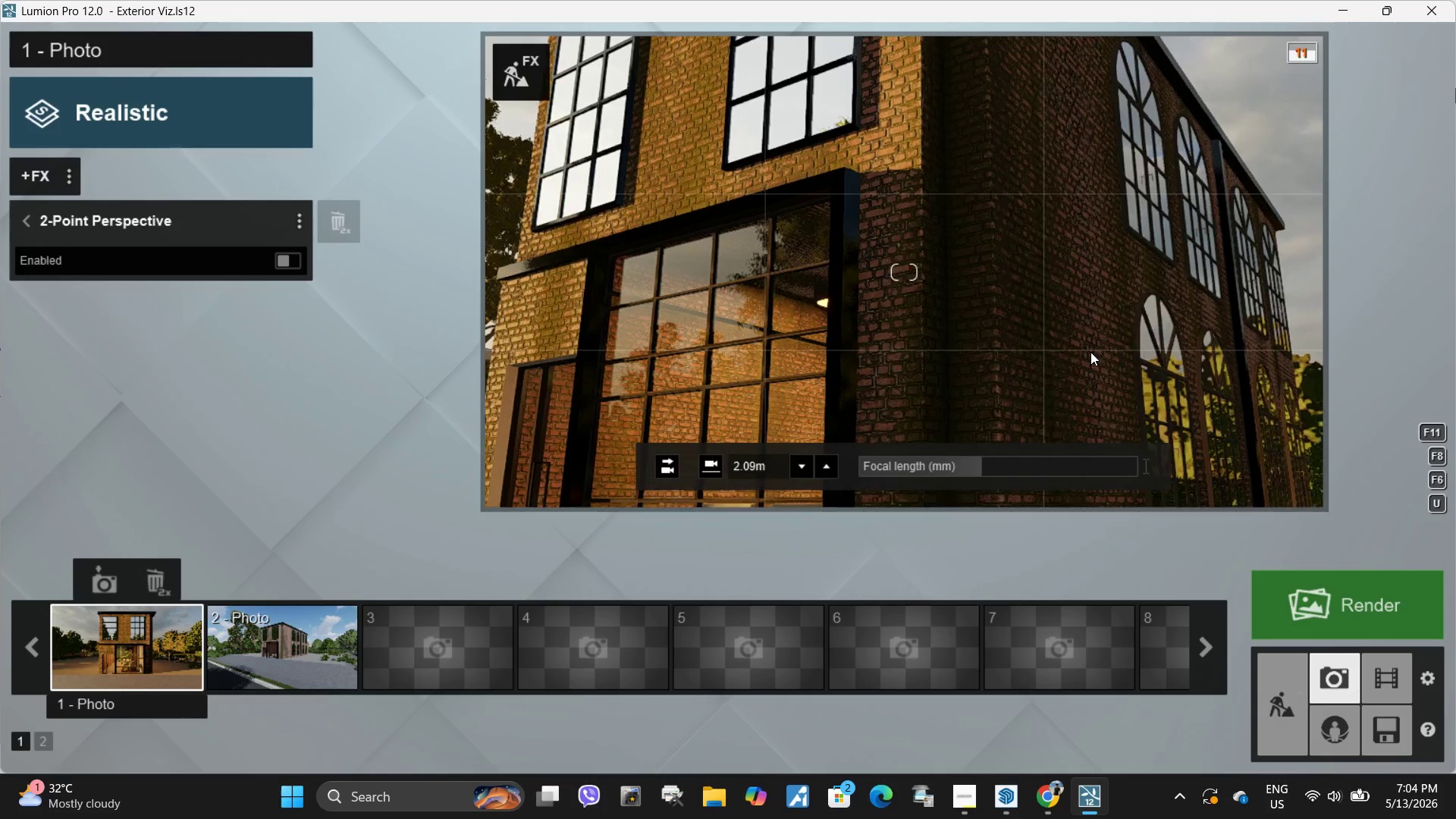 
left_click([1071, 340])
 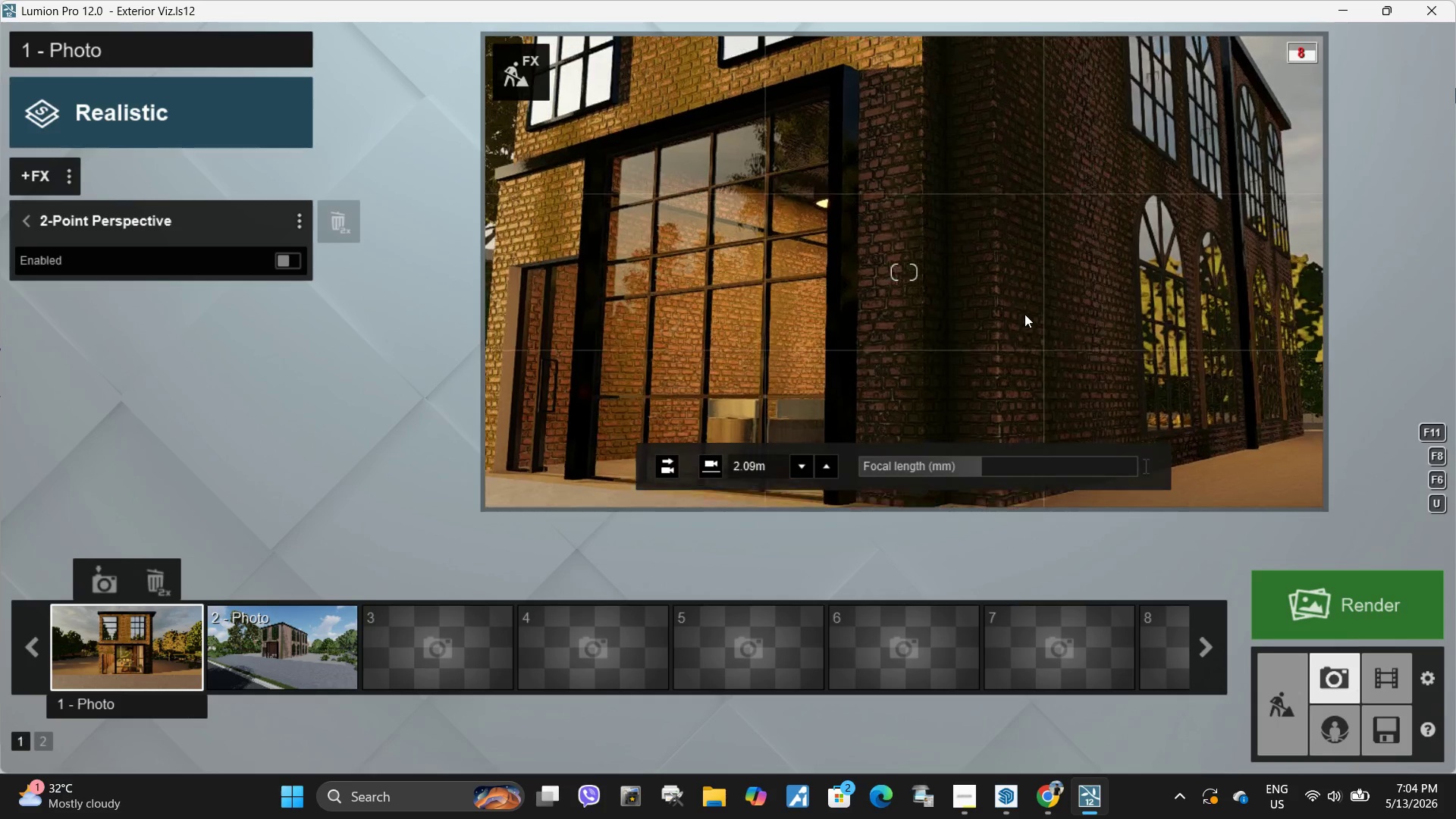 
left_click([1025, 314])
 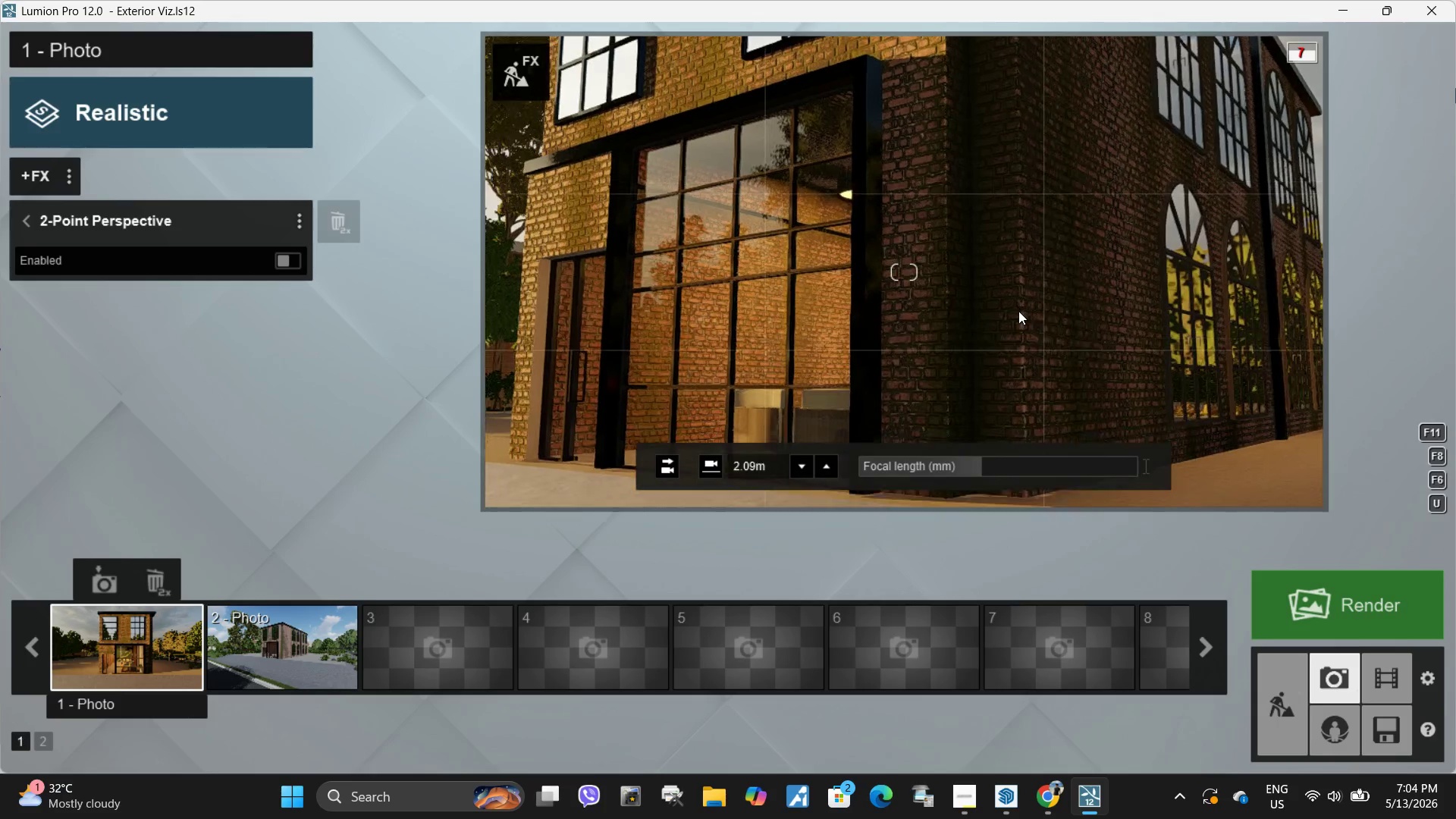 
left_click([1018, 311])
 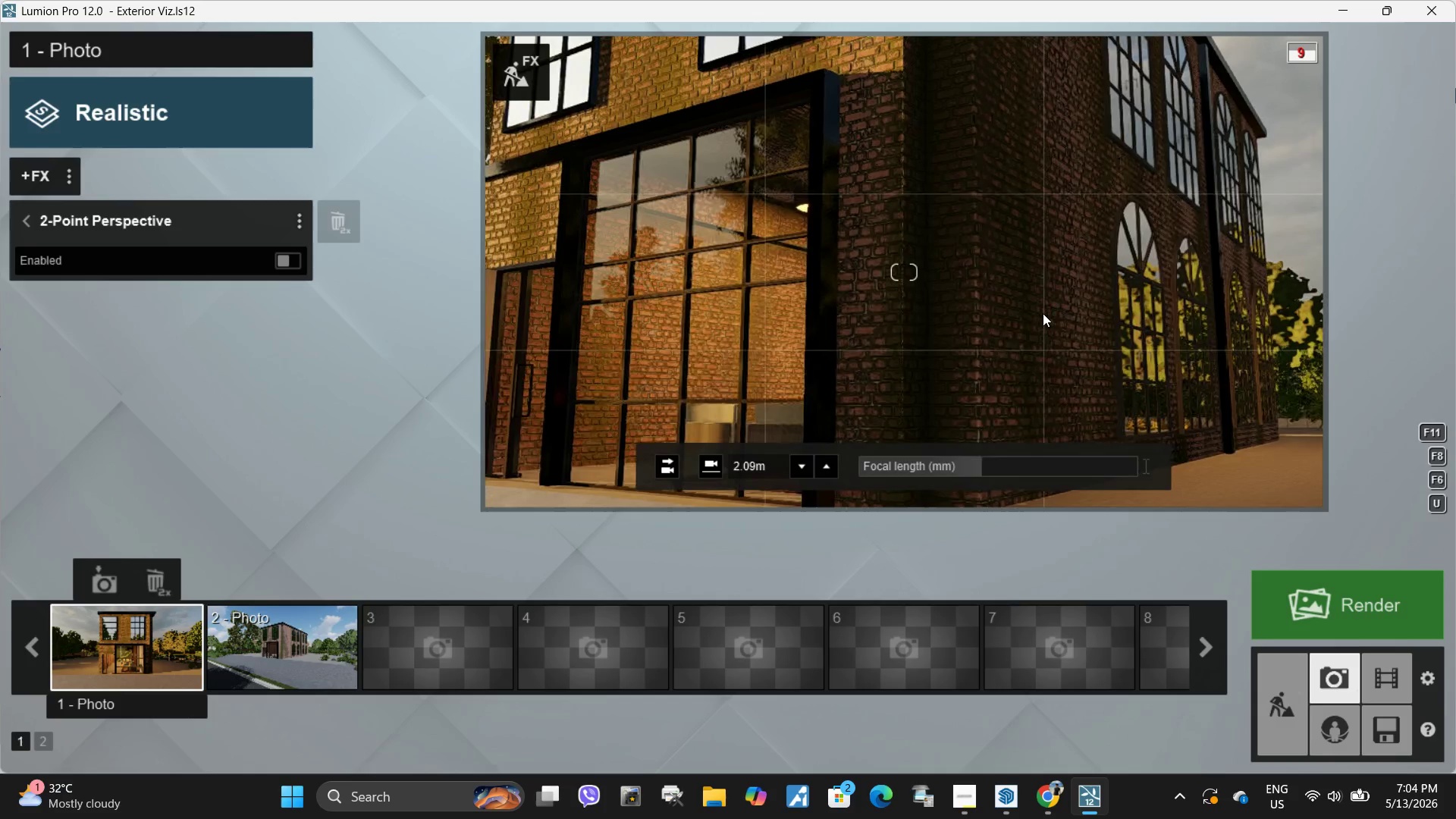 
wait(5.11)
 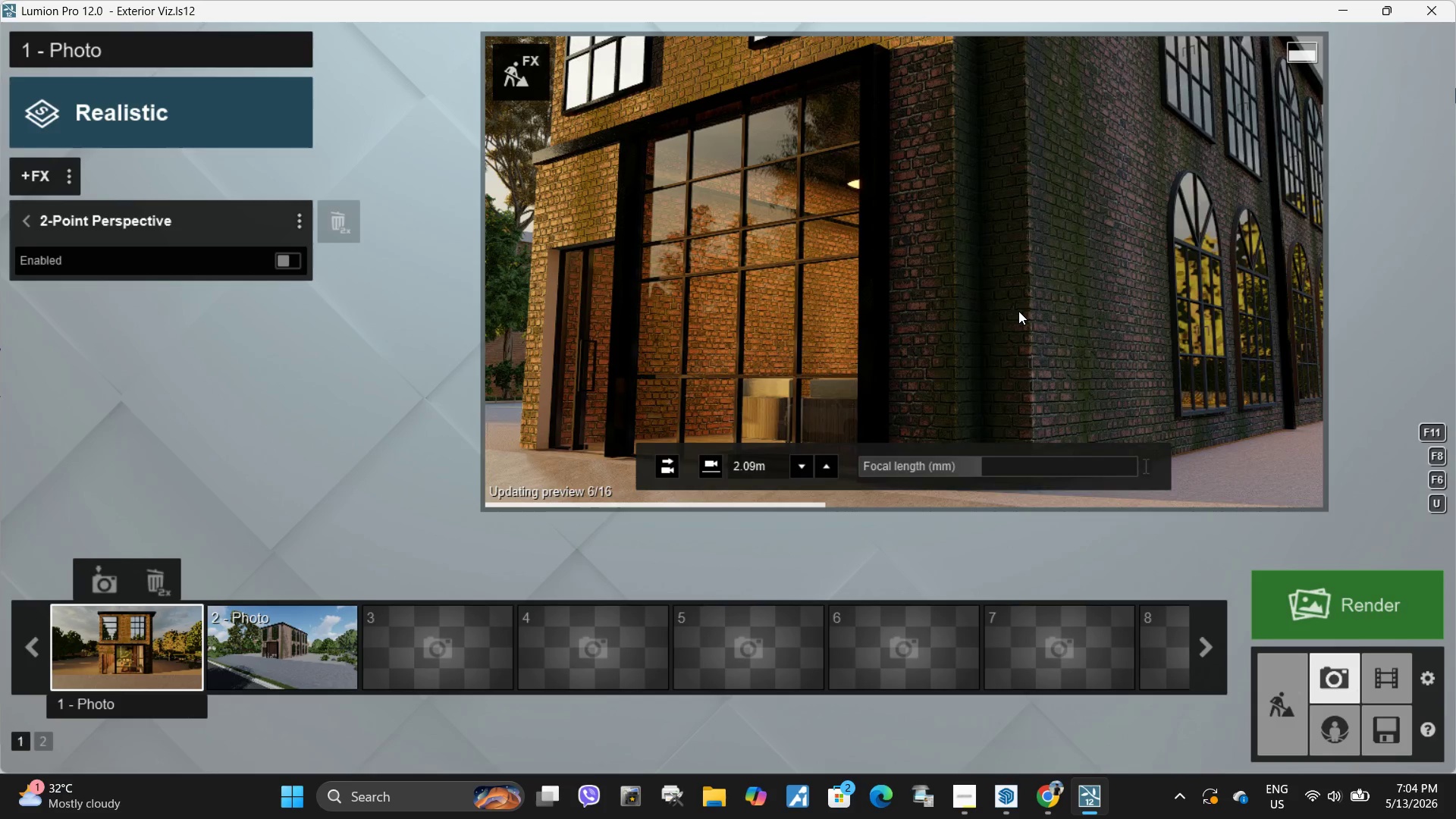 
left_click([1043, 313])
 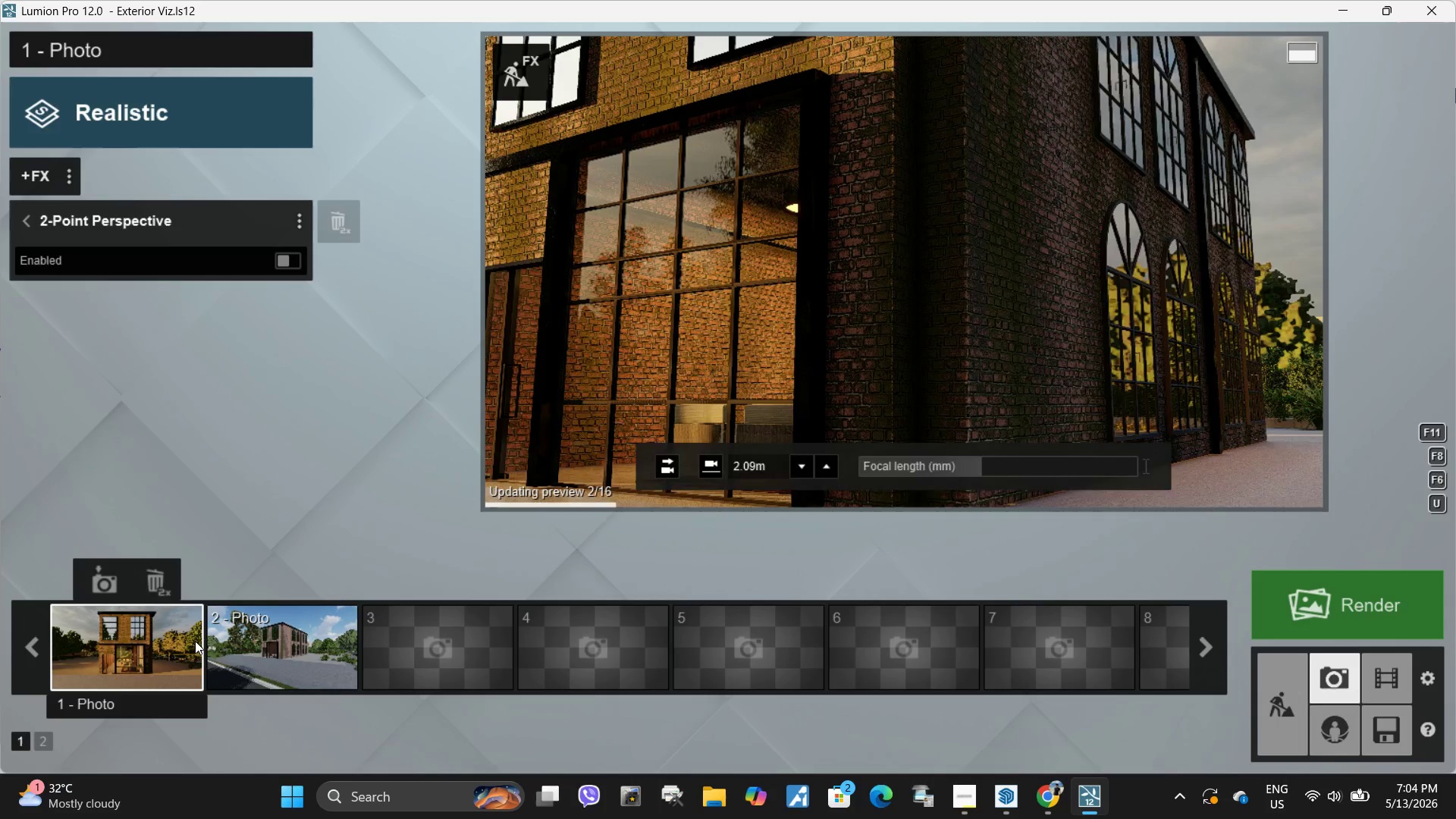 
mouse_move([249, 640])
 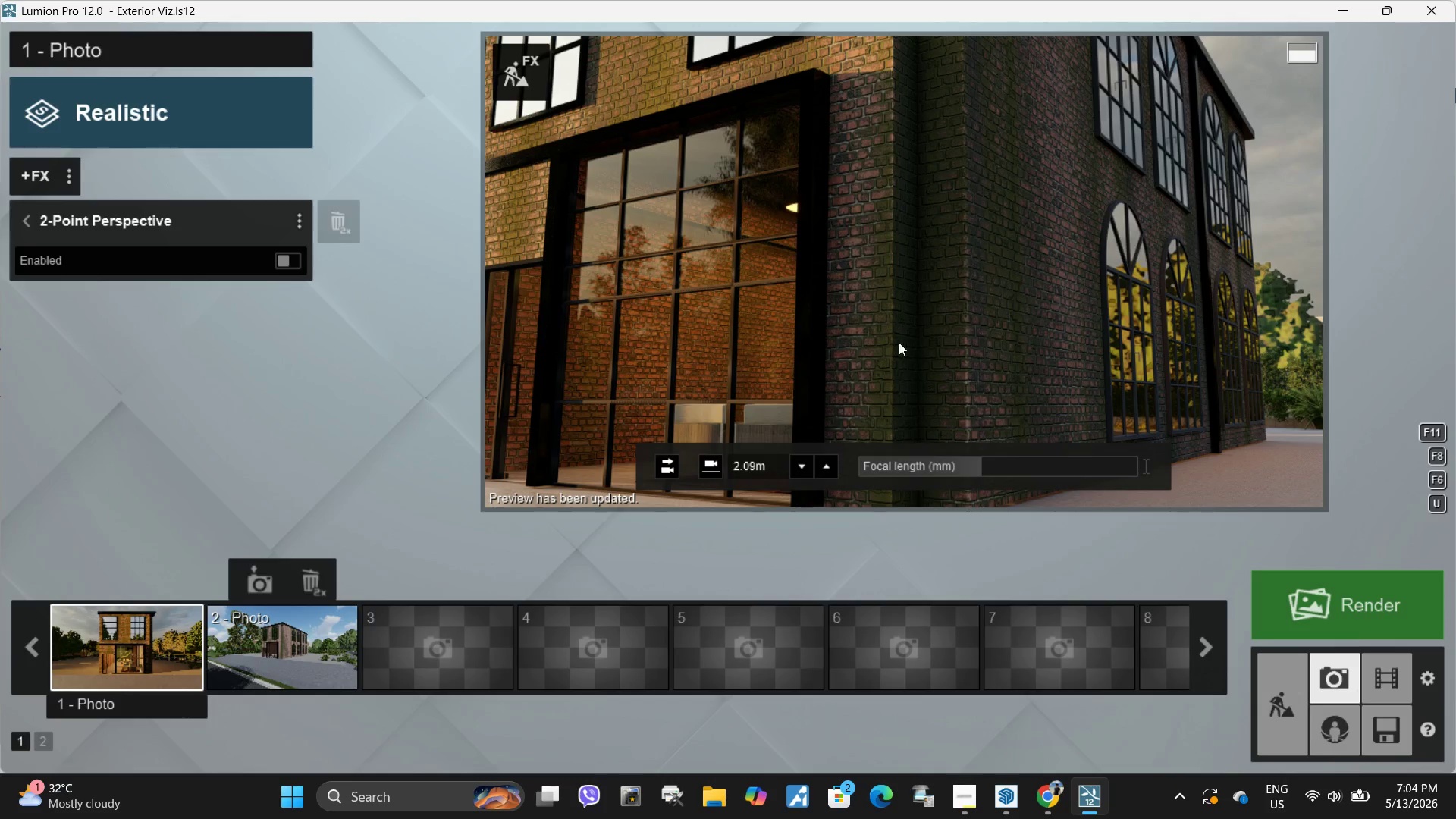 
right_click([915, 340])
 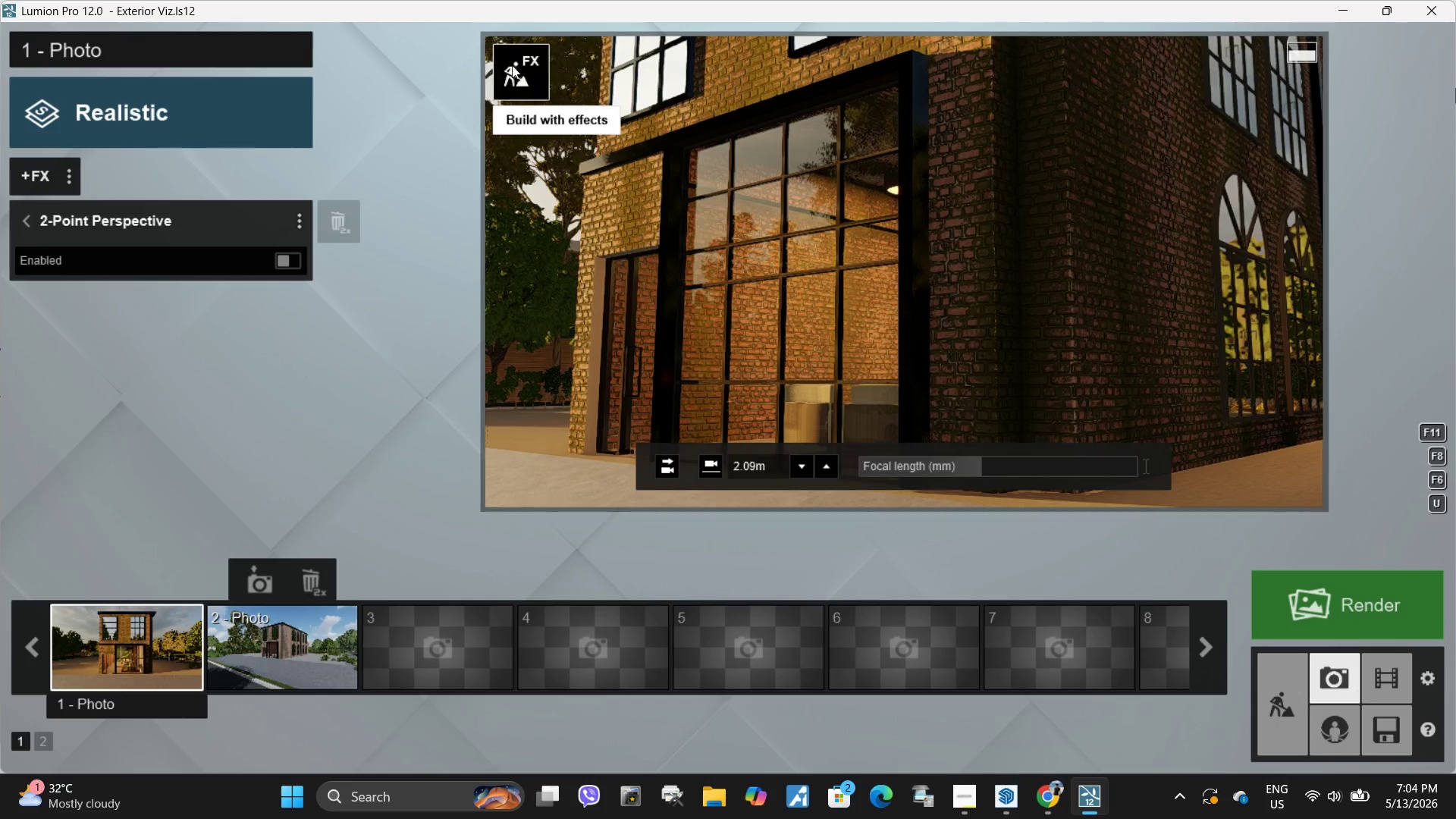 
left_click([522, 79])
 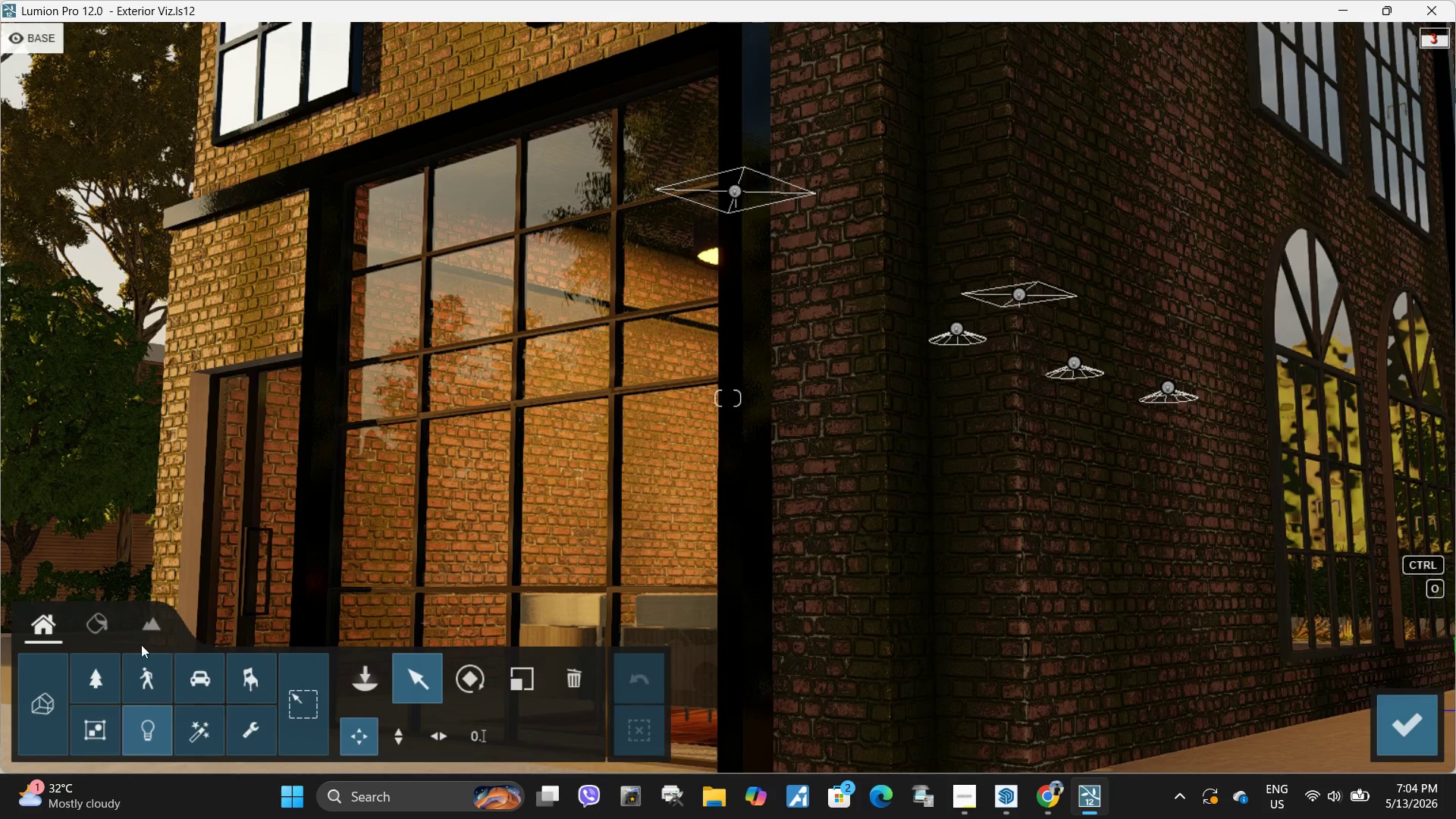 
left_click([96, 630])
 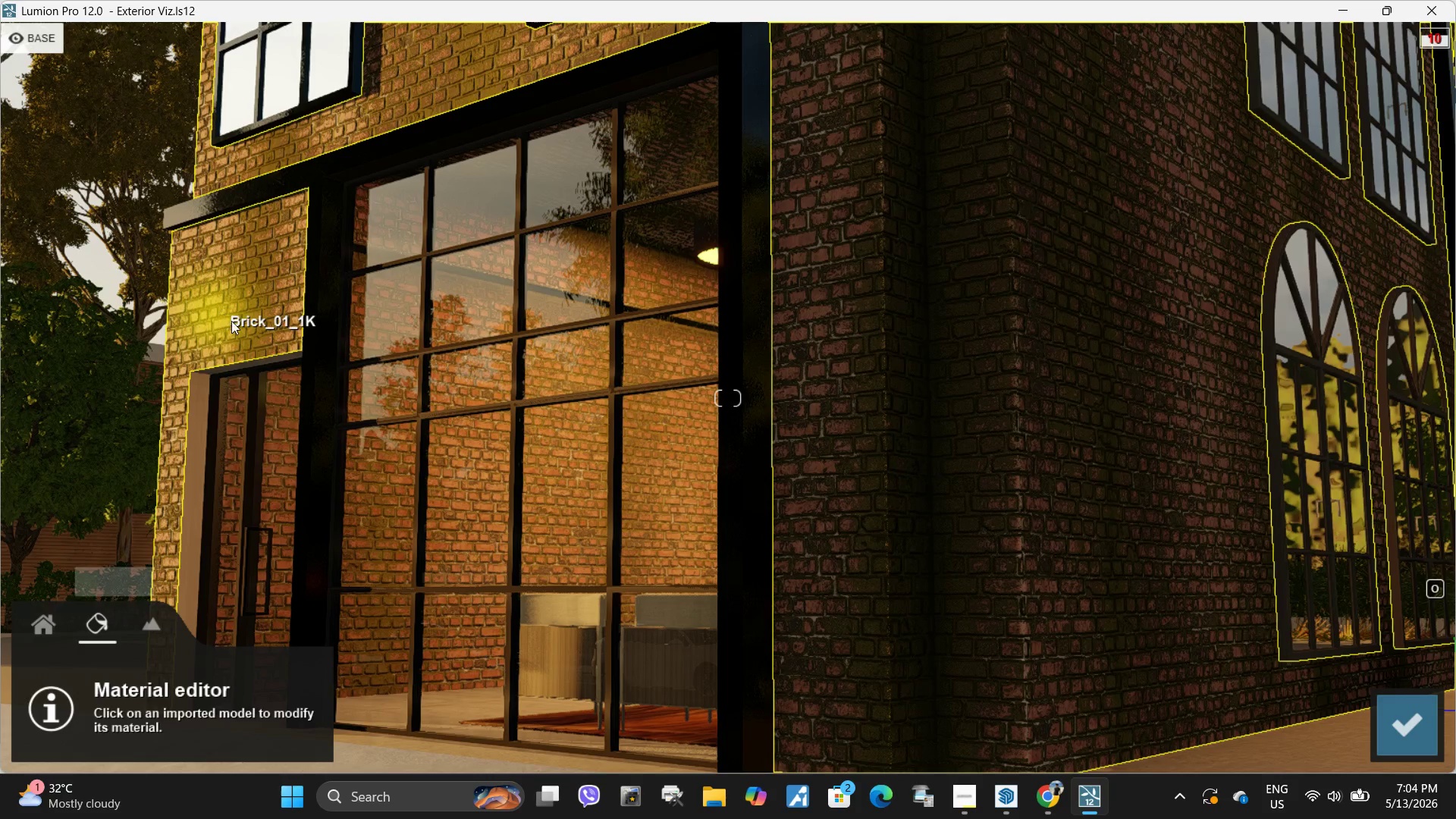 
left_click([233, 322])
 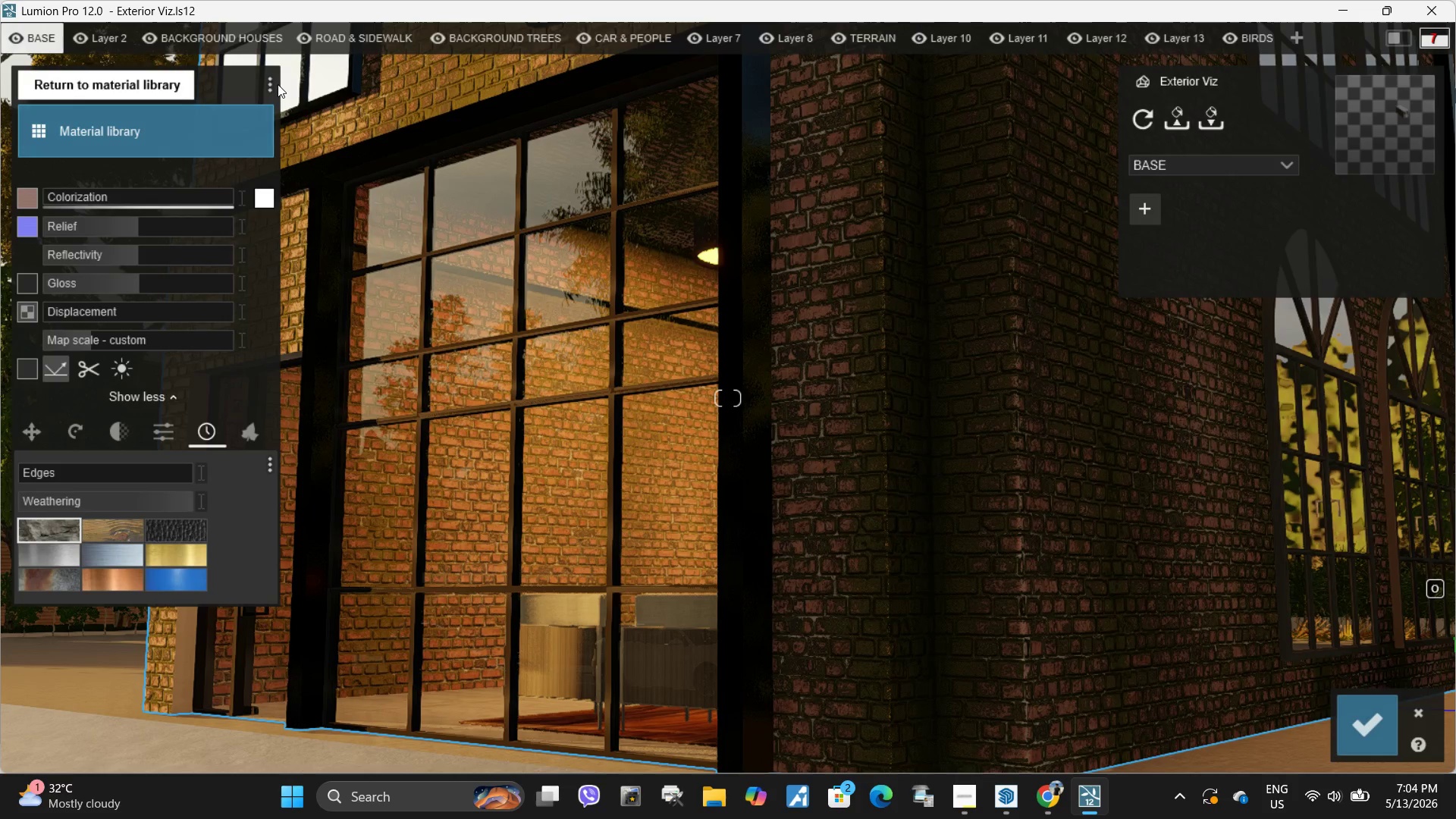 
left_click([269, 84])
 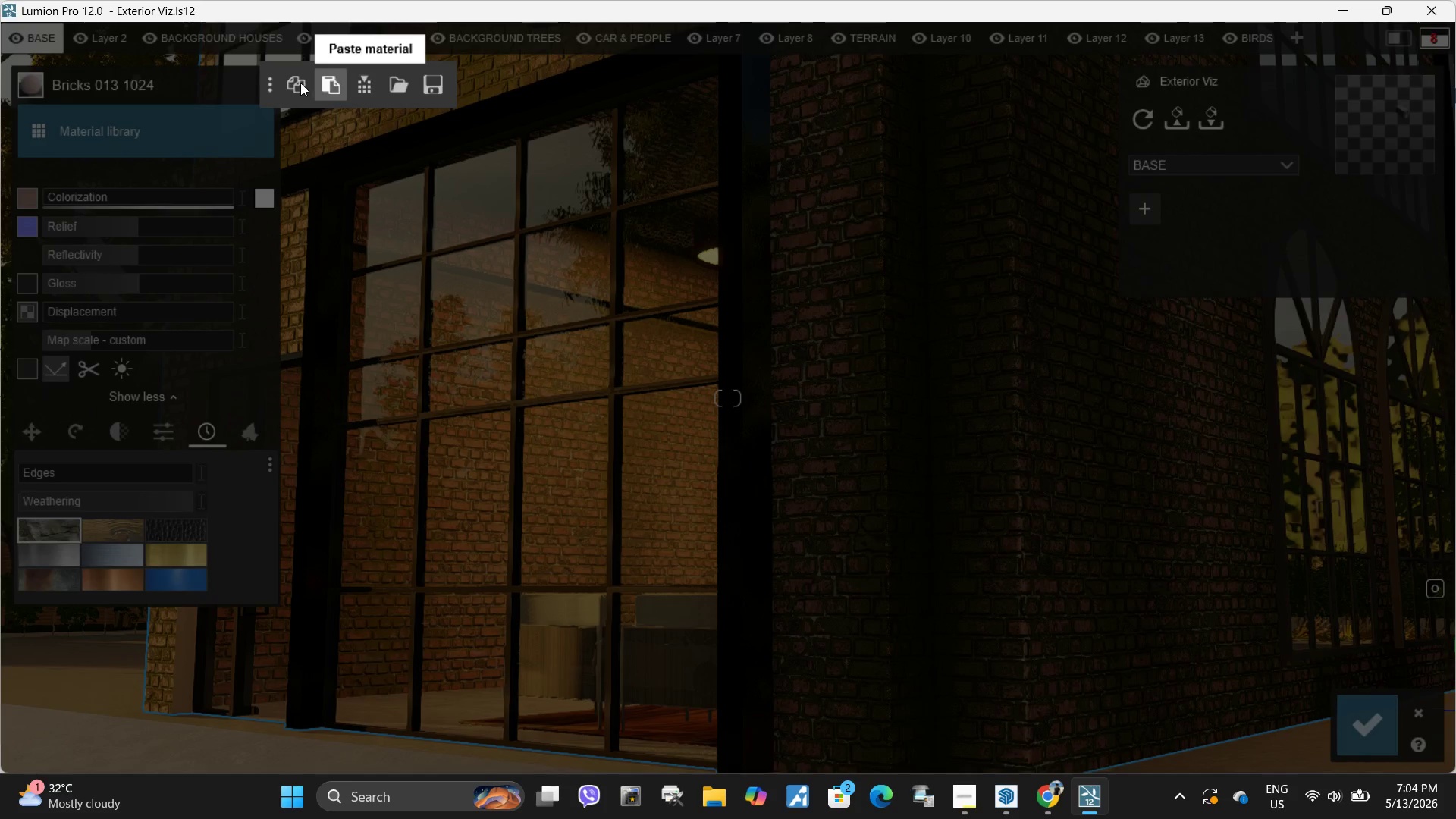 
left_click([300, 83])
 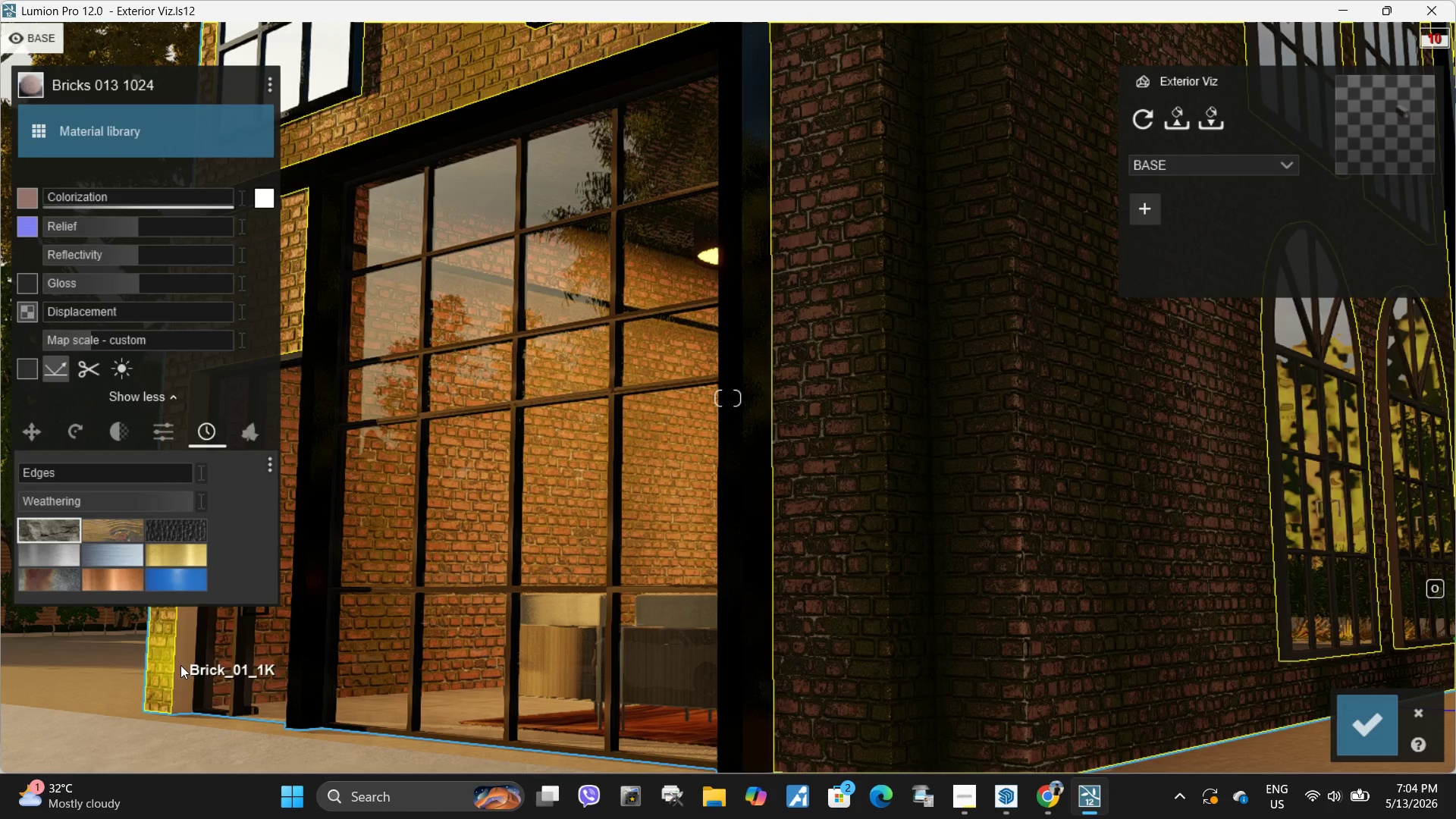 
left_click([180, 665])
 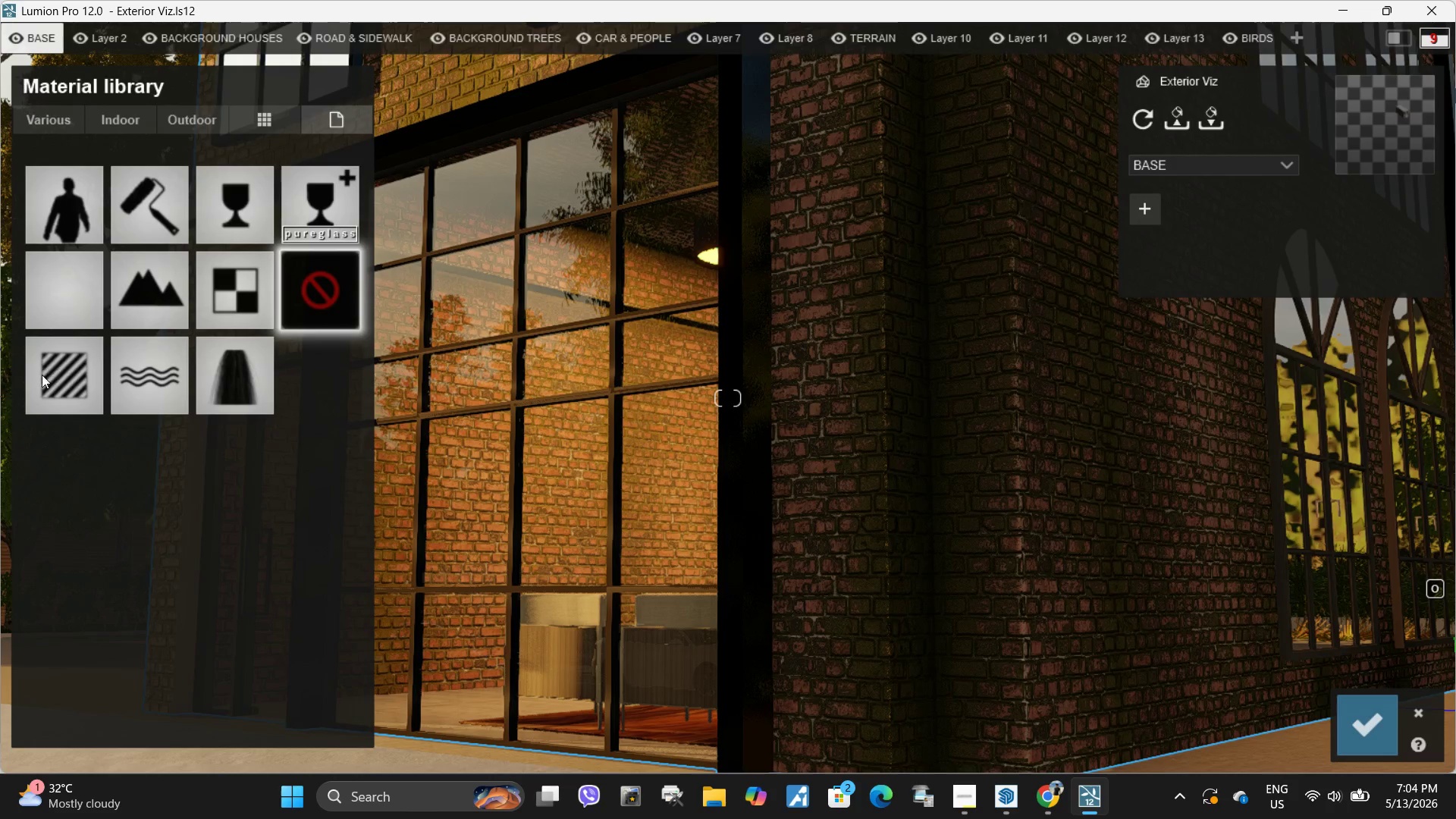 
left_click([39, 376])
 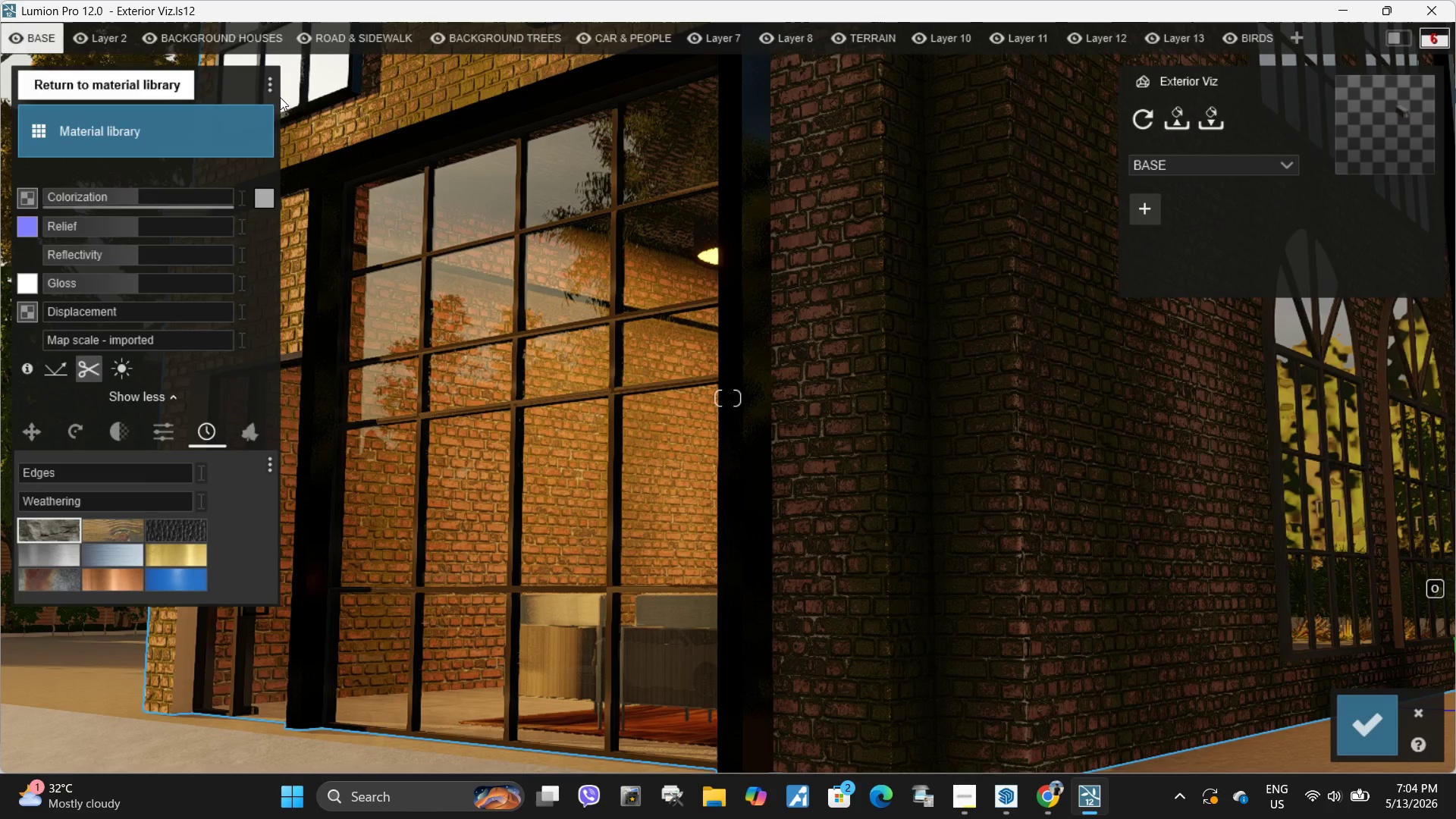 
left_click([273, 81])
 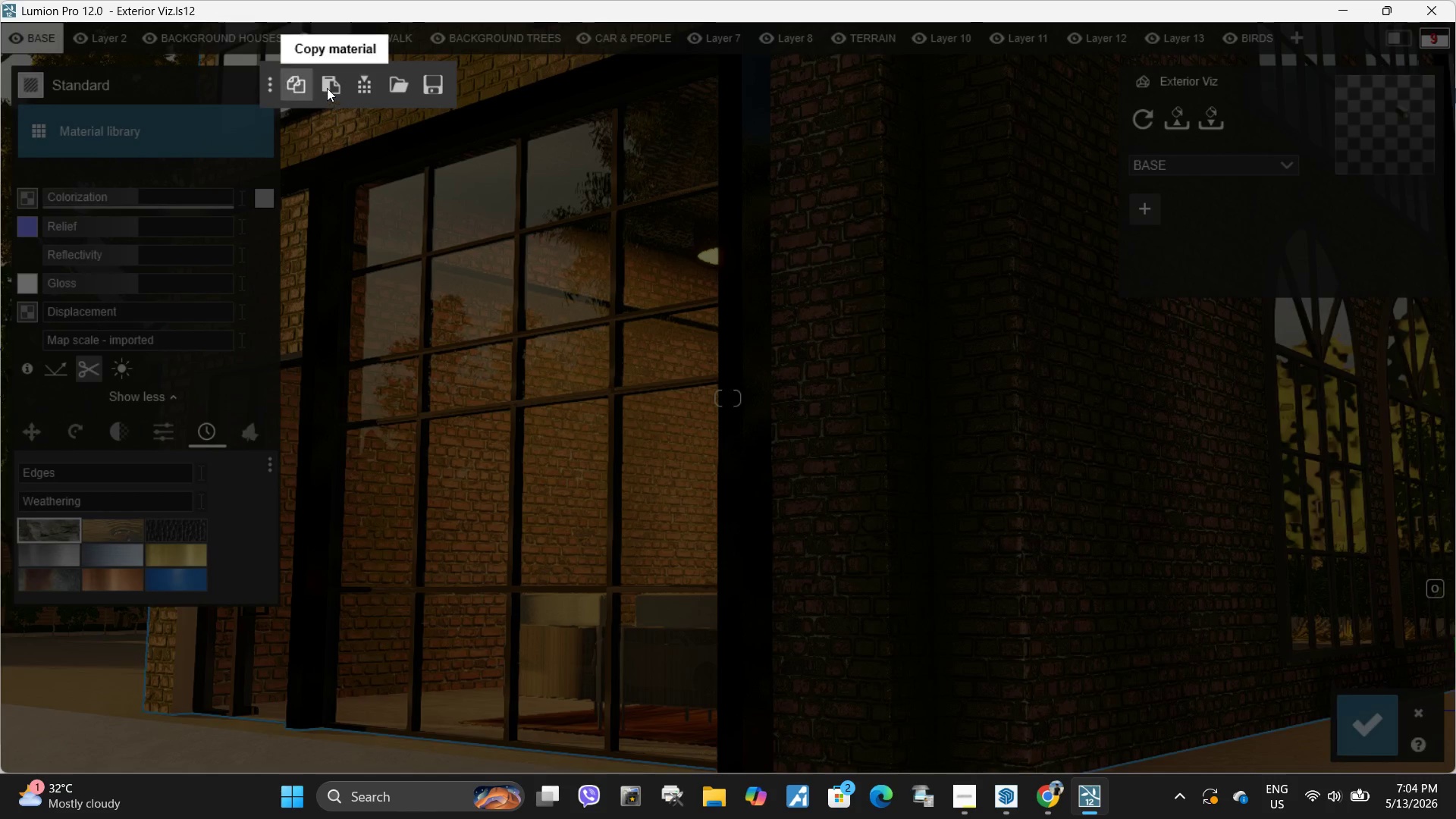 
left_click([327, 88])
 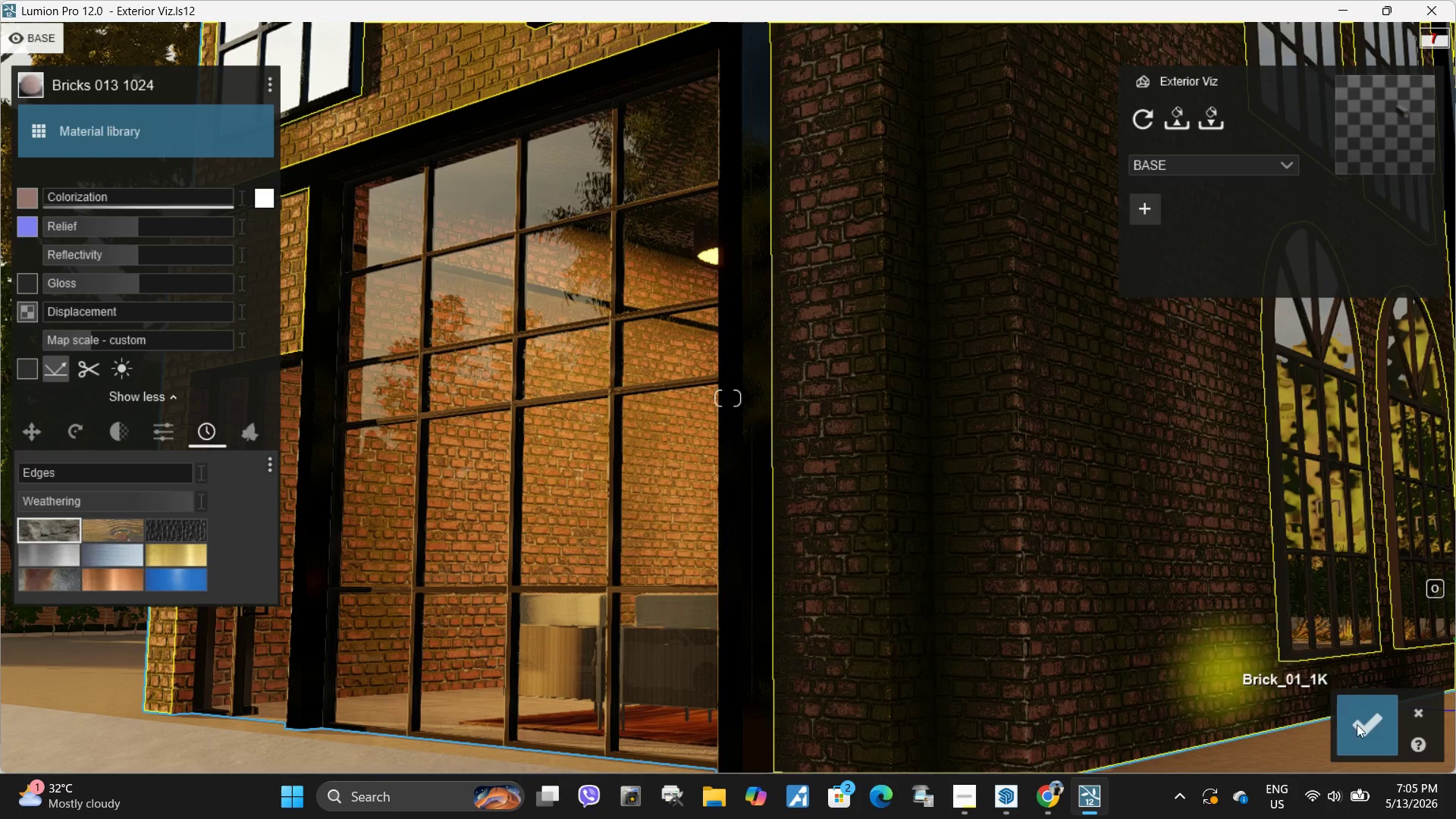 
left_click([1368, 741])
 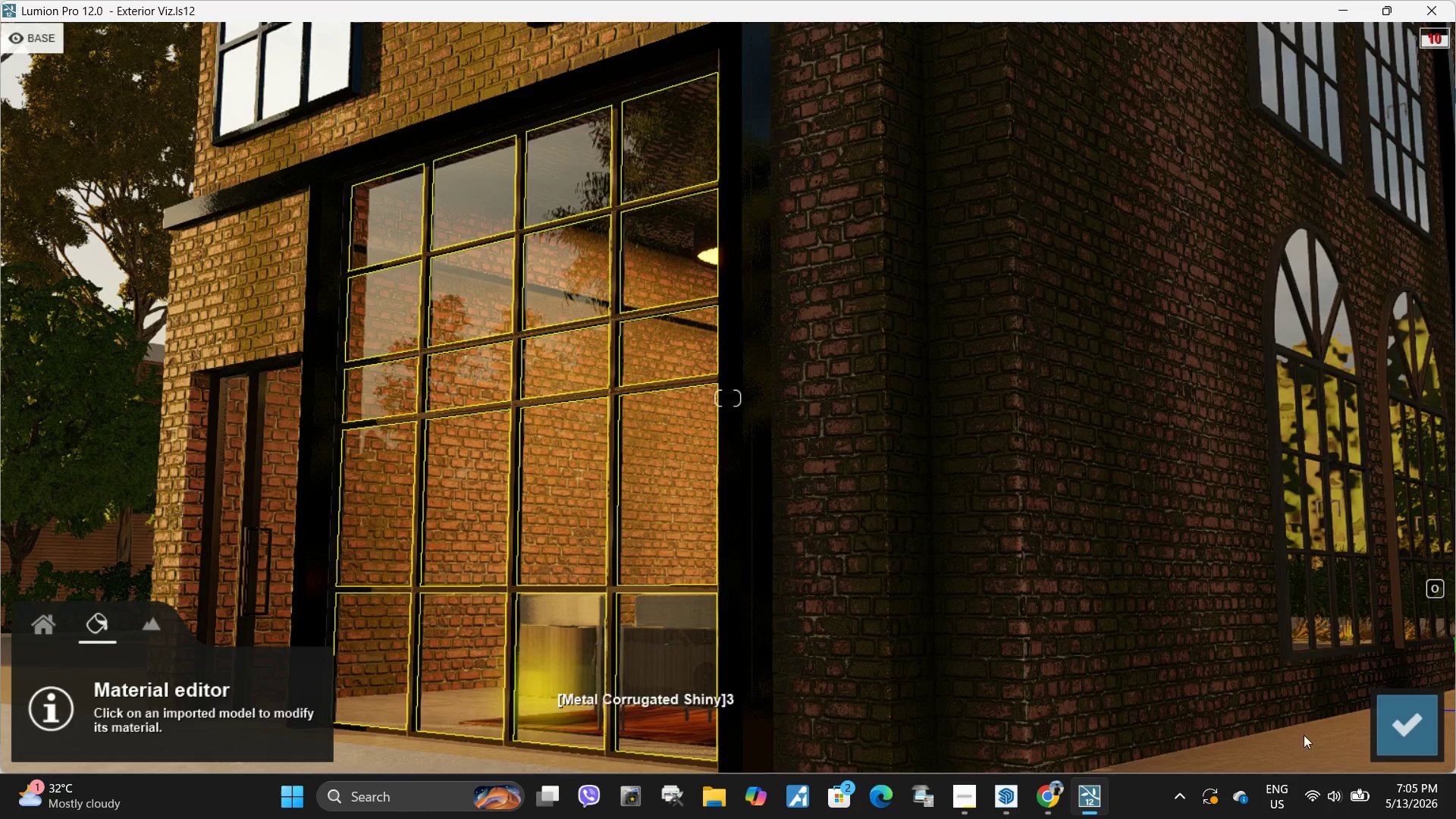 
left_click([1405, 733])
 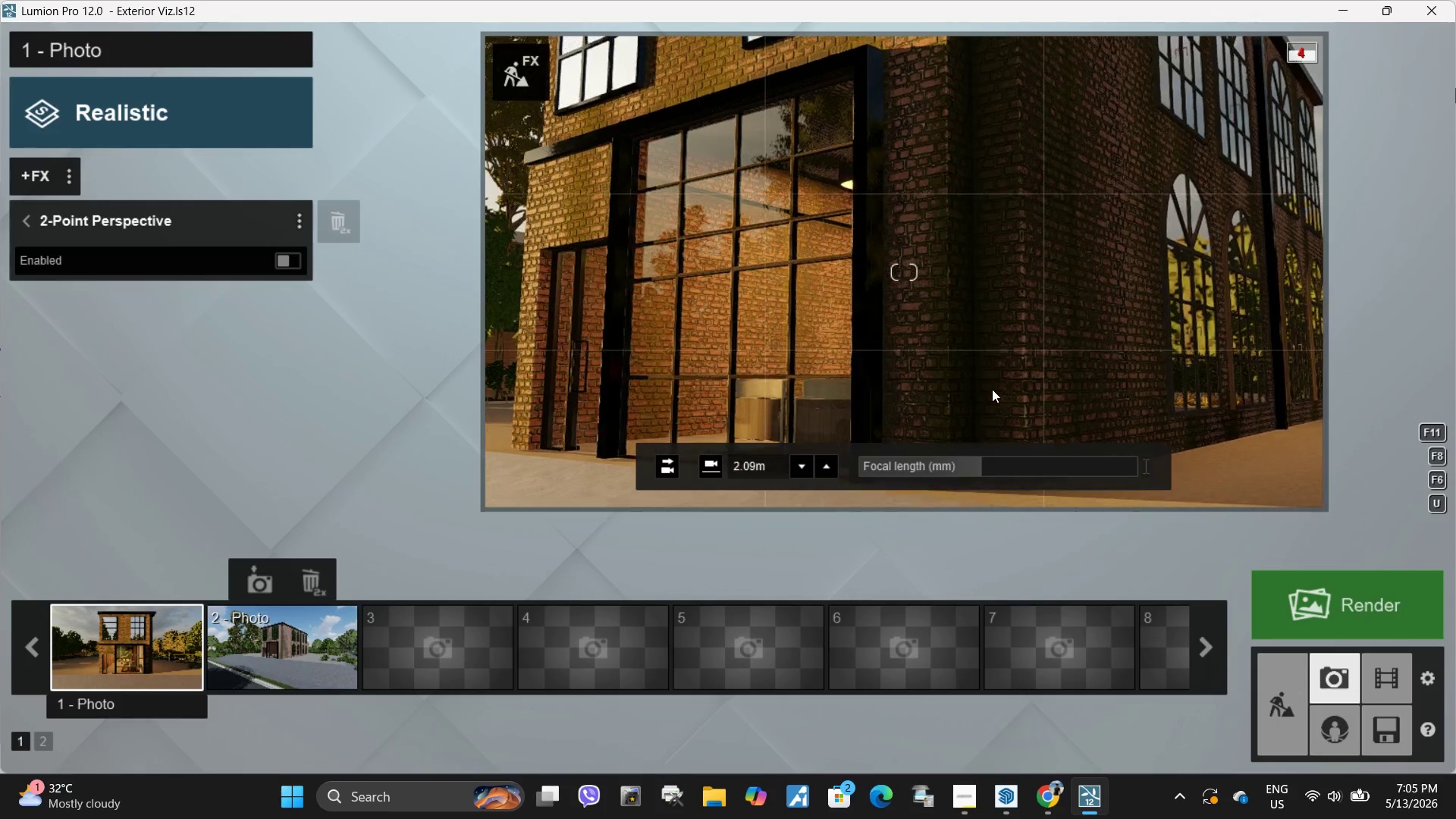 
left_click([996, 389])
 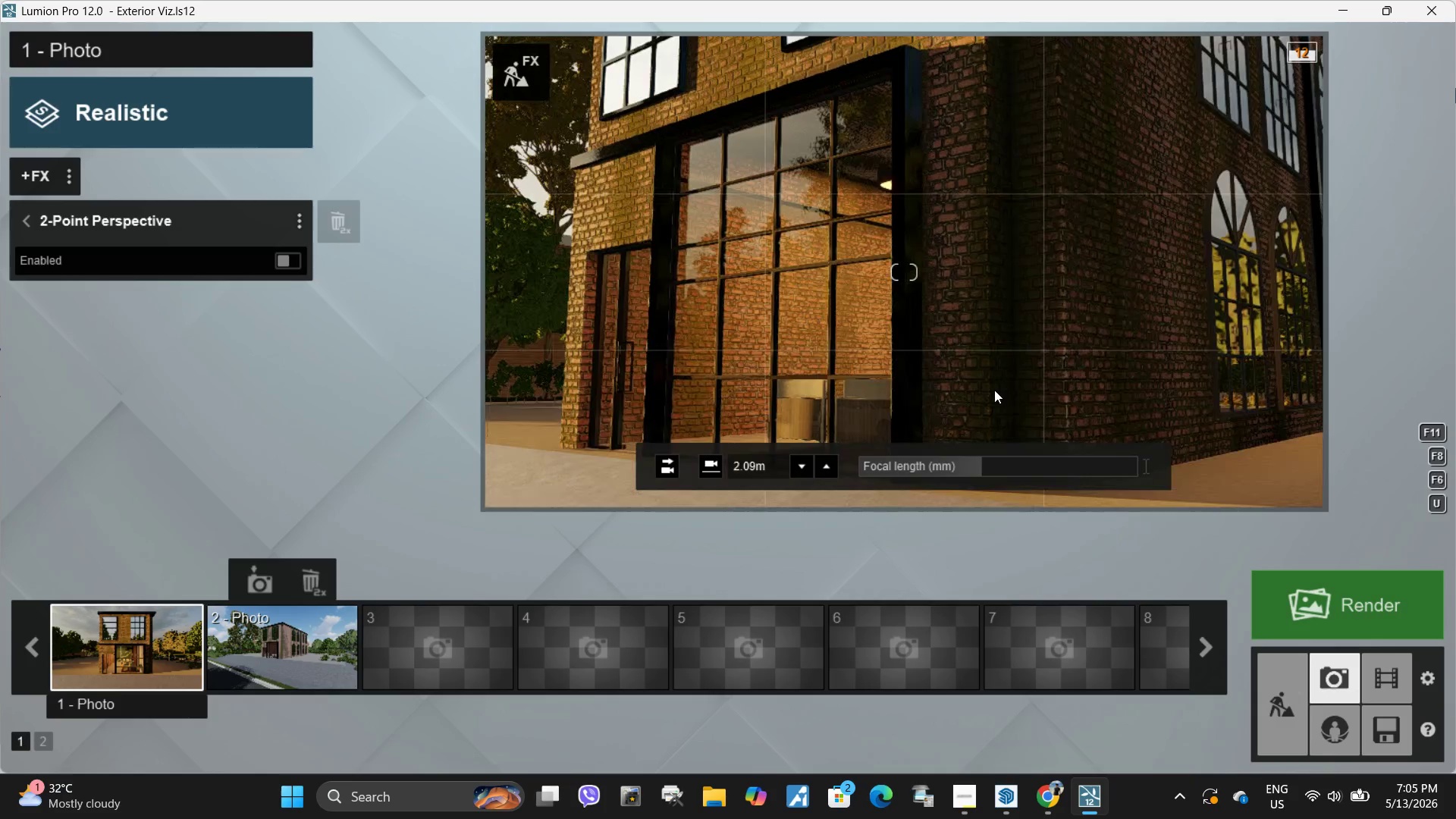 
type(qqqqq)
 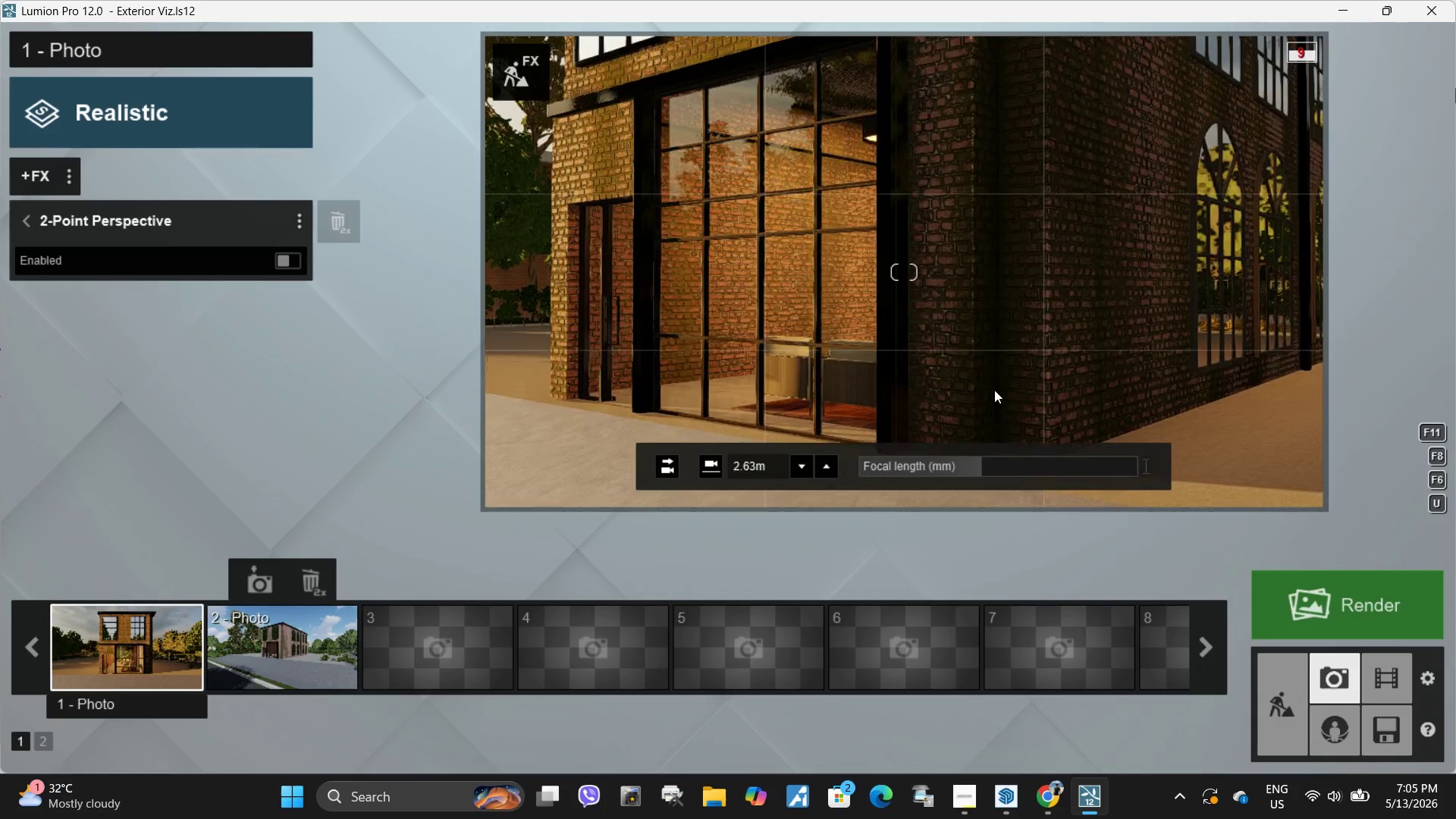 
hold_key(key=Space, duration=4.2)
 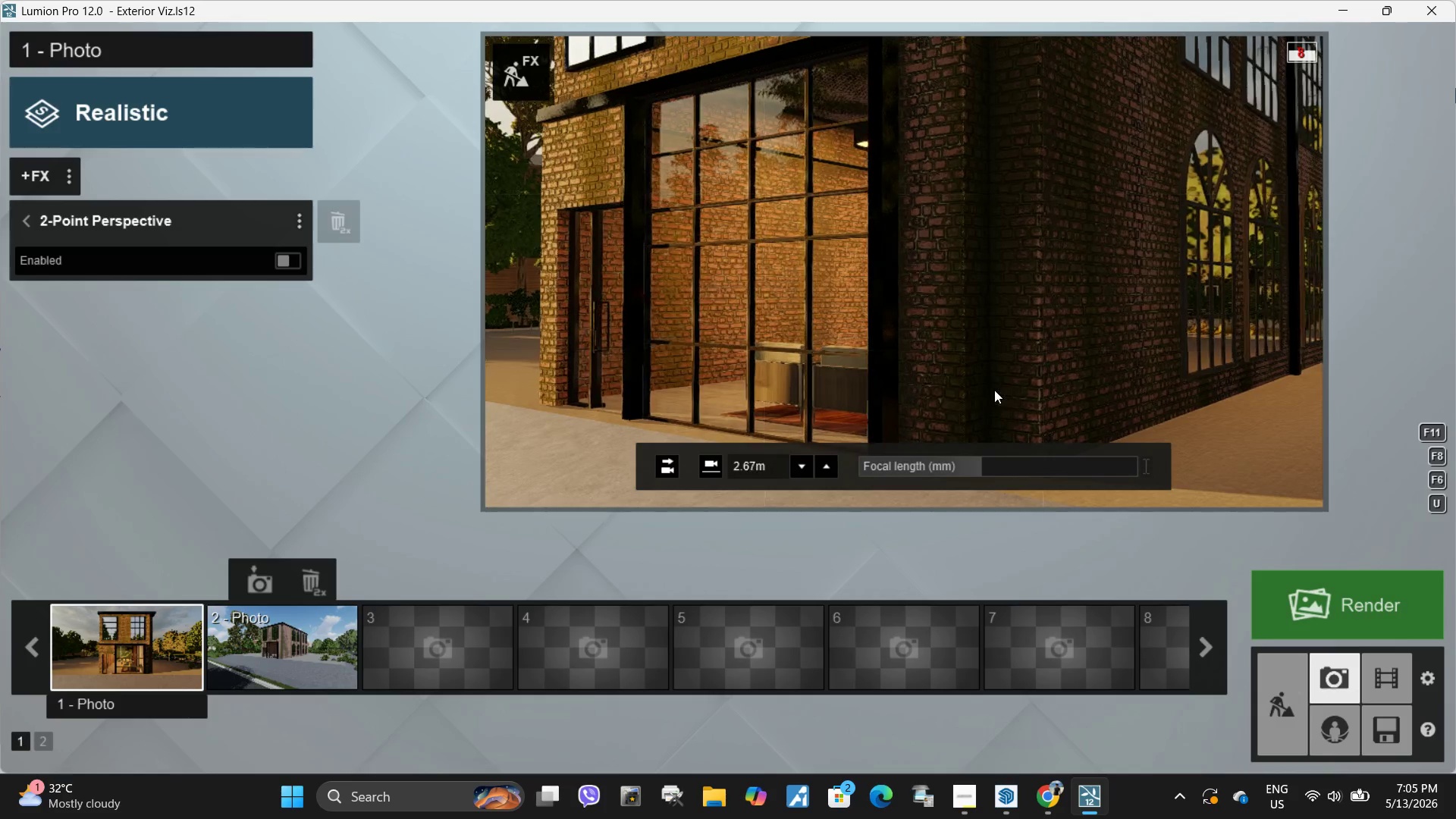 
left_click([994, 390])
 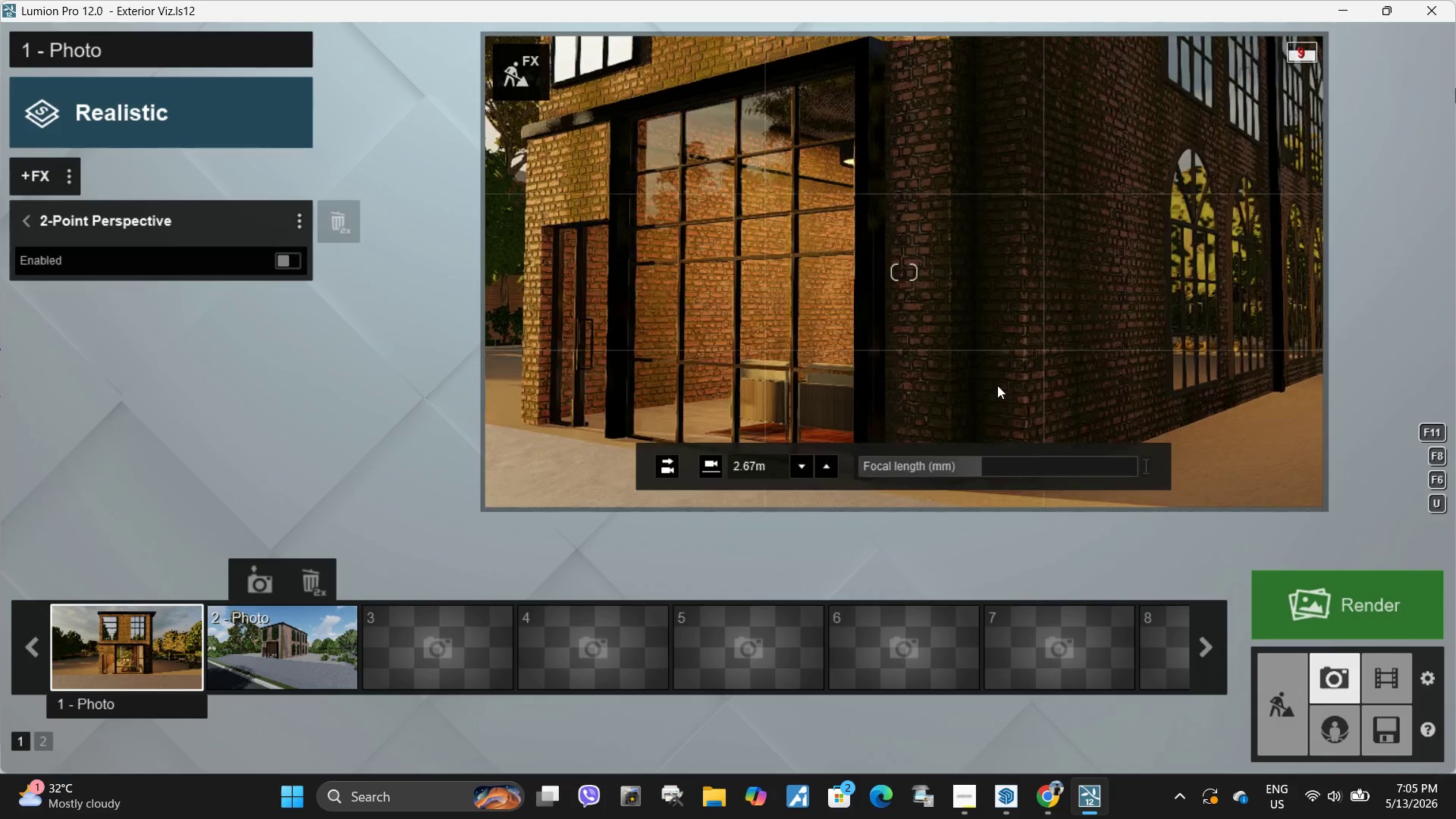 
left_click([997, 387])
 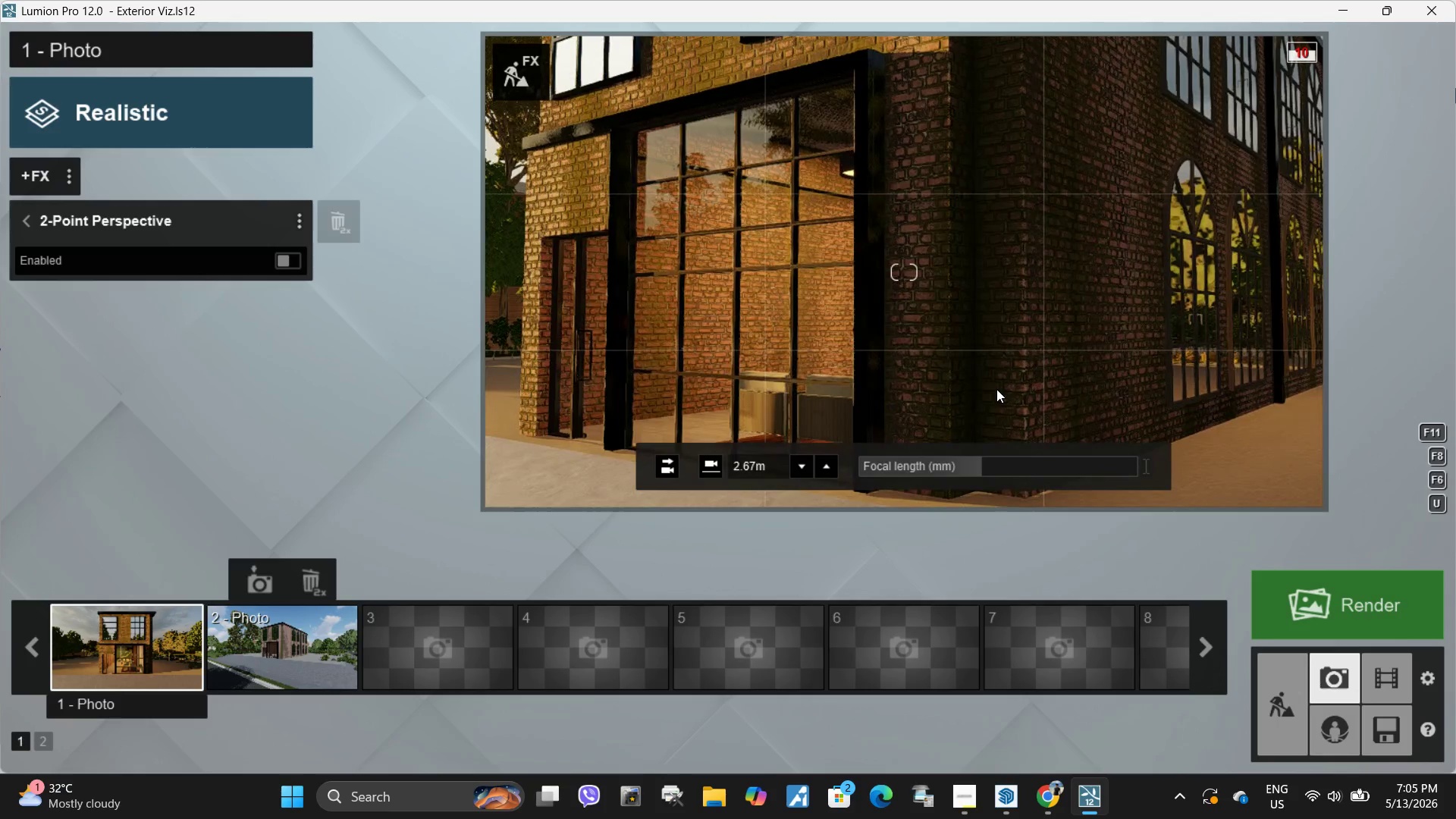 
left_click([996, 389])
 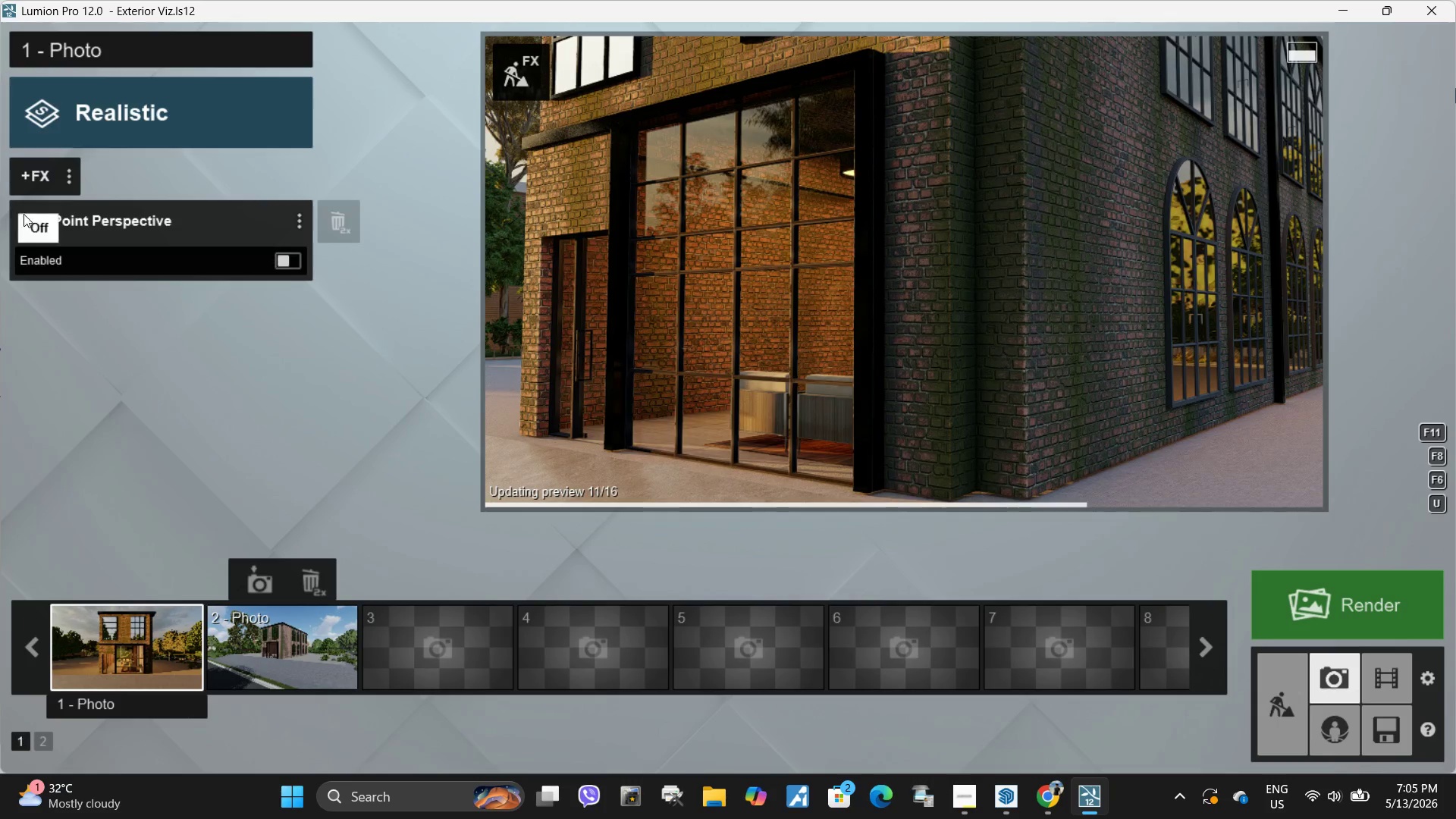 
left_click([28, 228])
 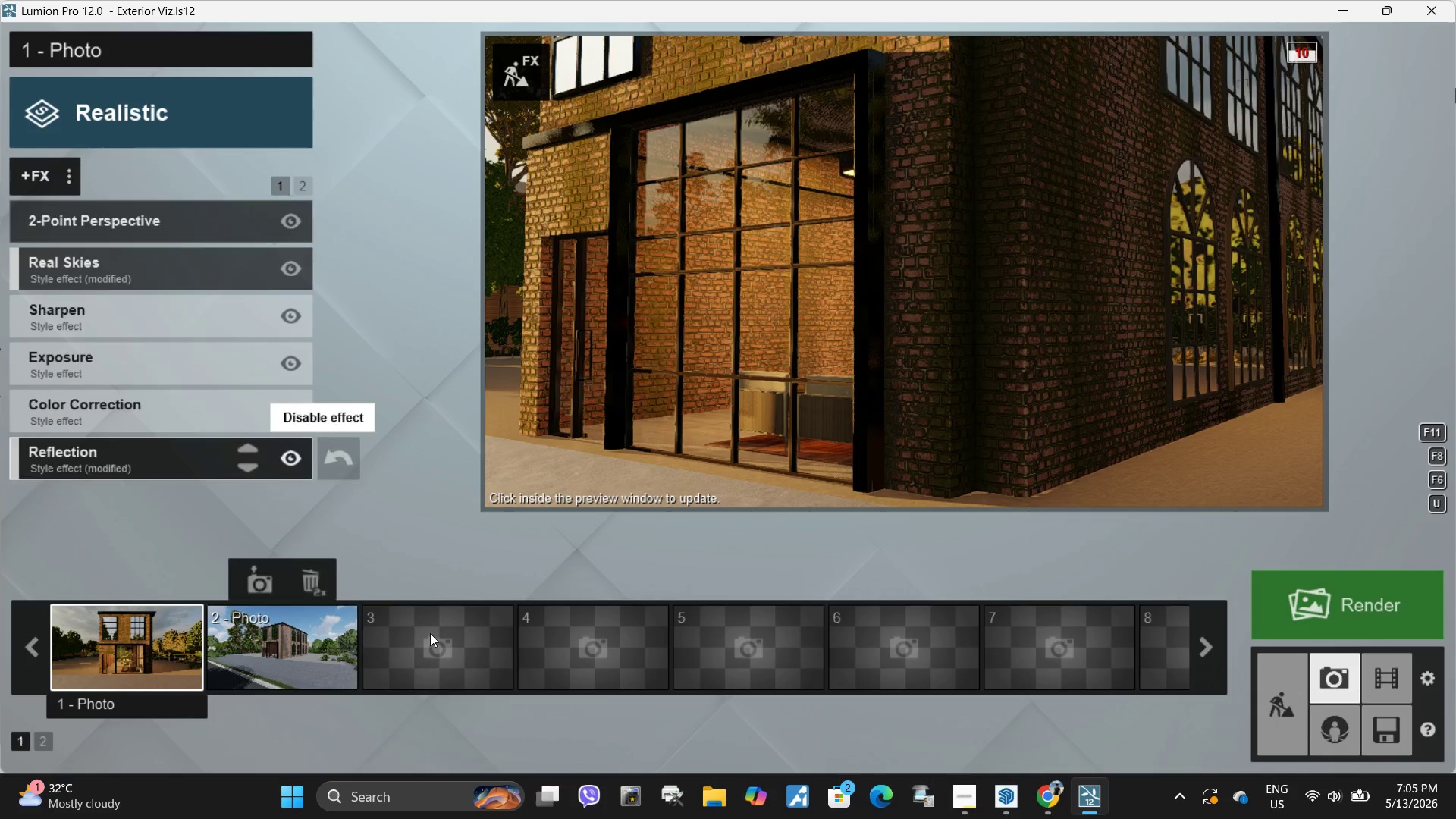 
left_click([442, 588])
 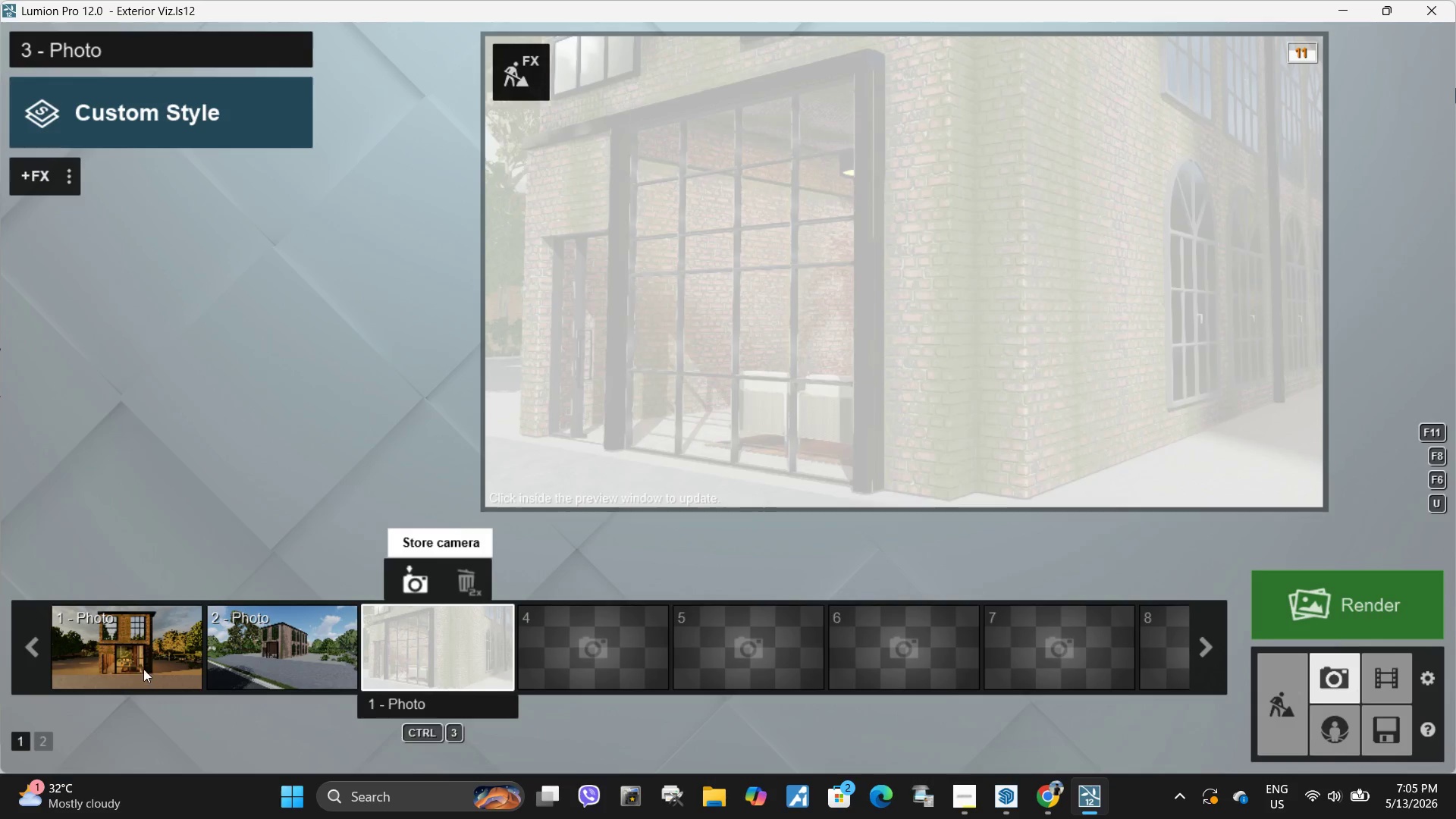 
left_click([120, 640])
 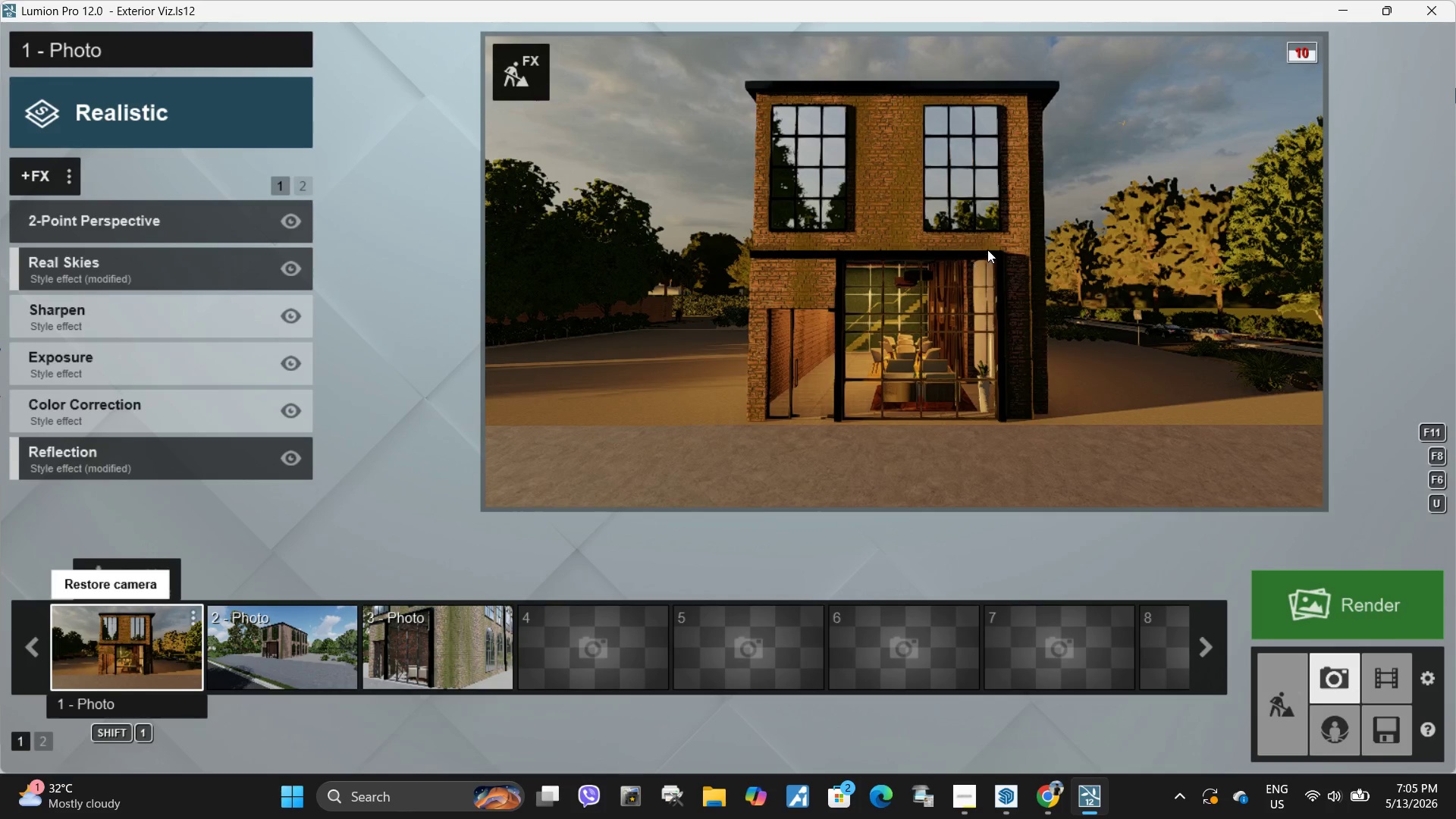 
double_click([987, 249])
 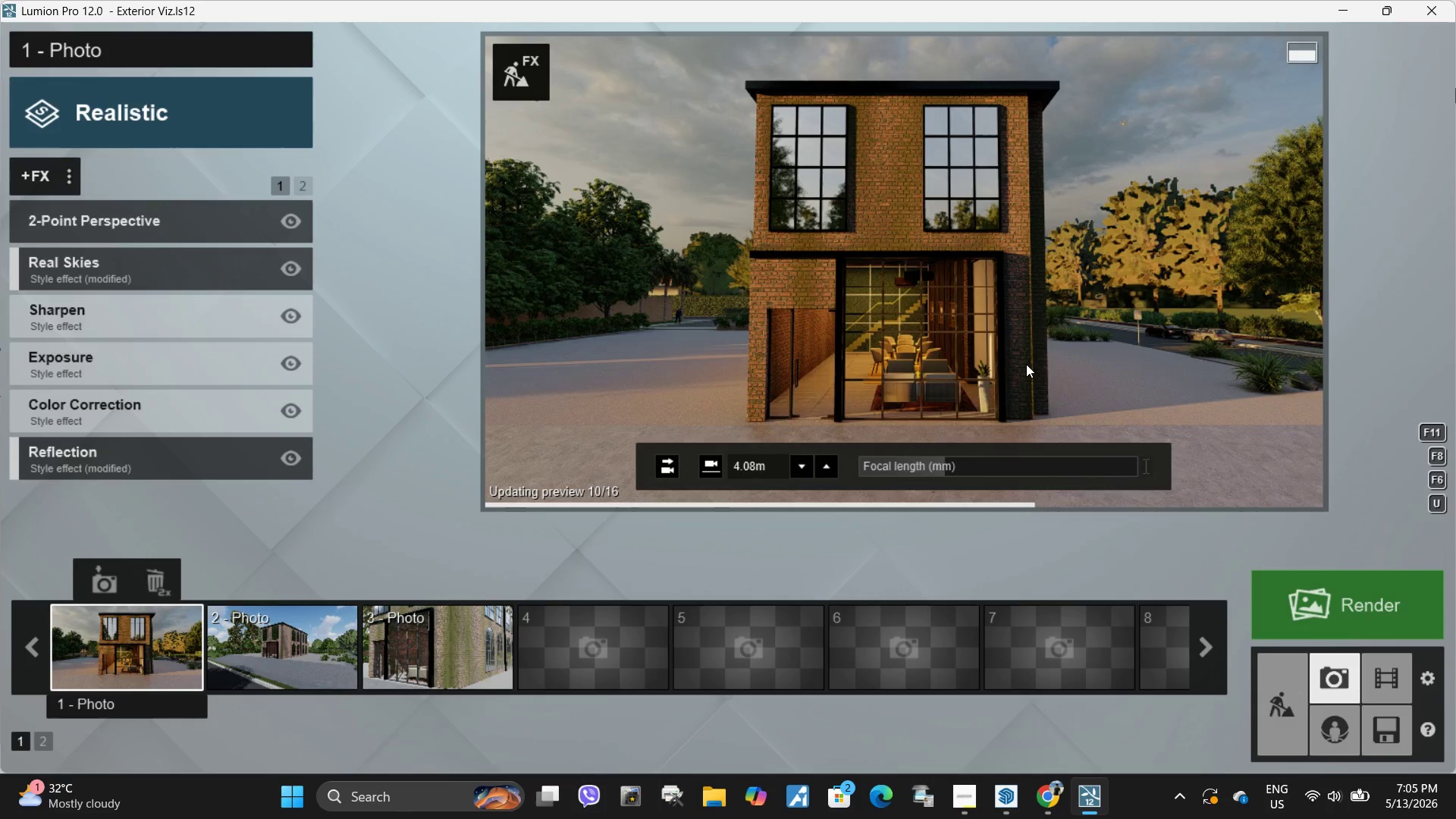 
hold_key(key=Space, duration=8.64)
 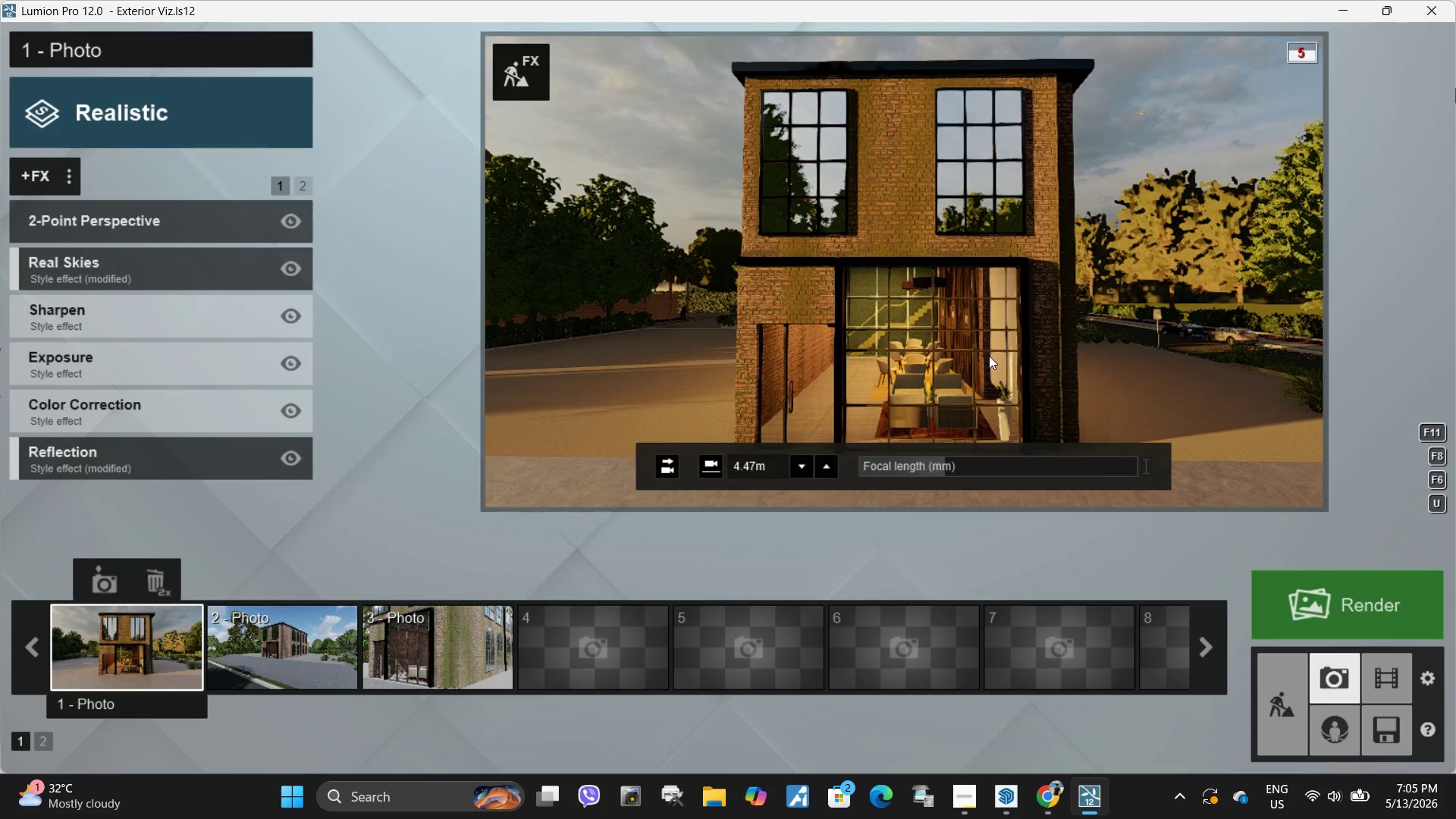 
type(qqqwwwwqqwwqqqqwwwwwwwwwwwwwwwwwwwwwwww)
 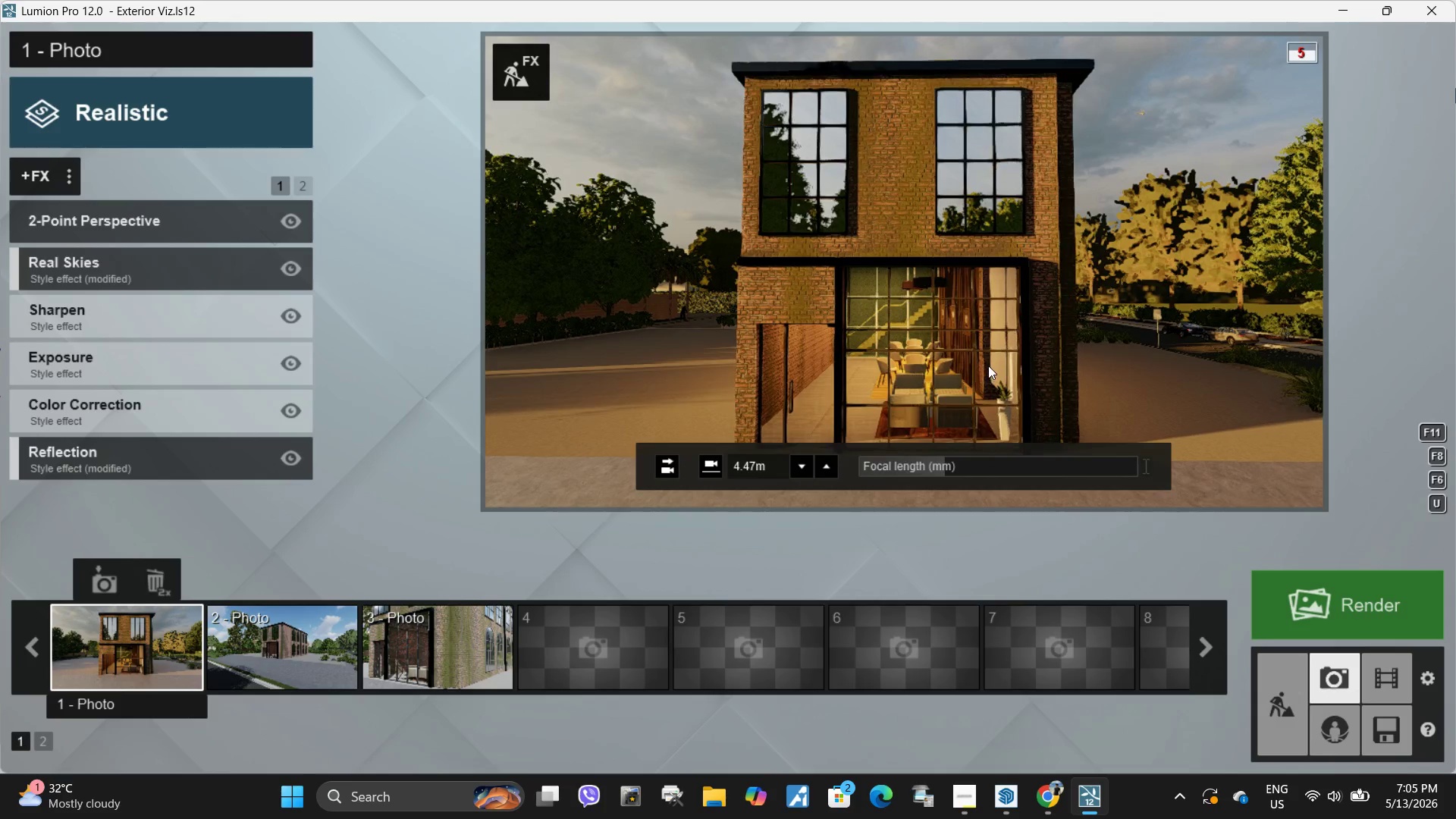 
left_click([989, 356])
 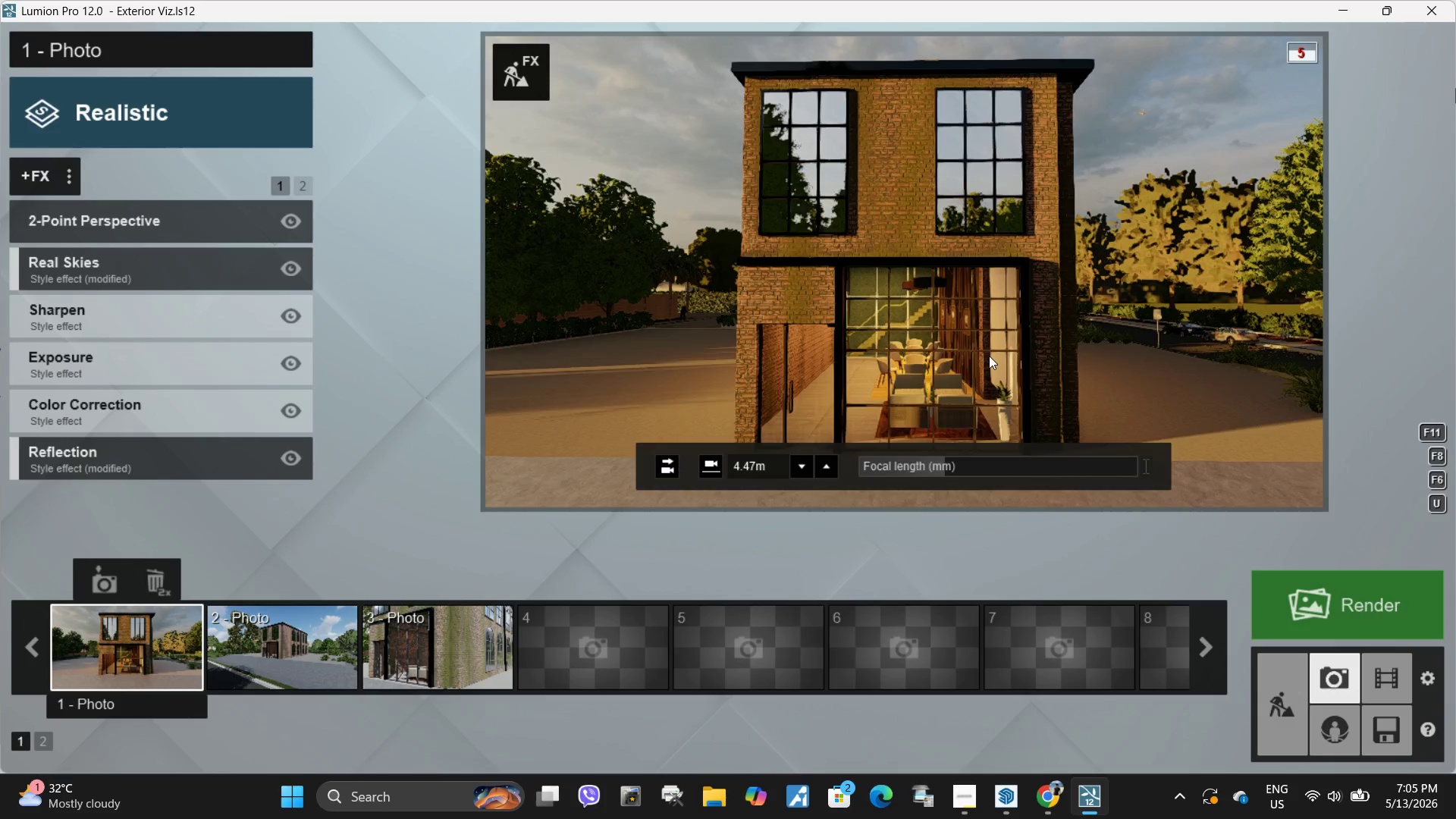 
left_click([989, 356])
 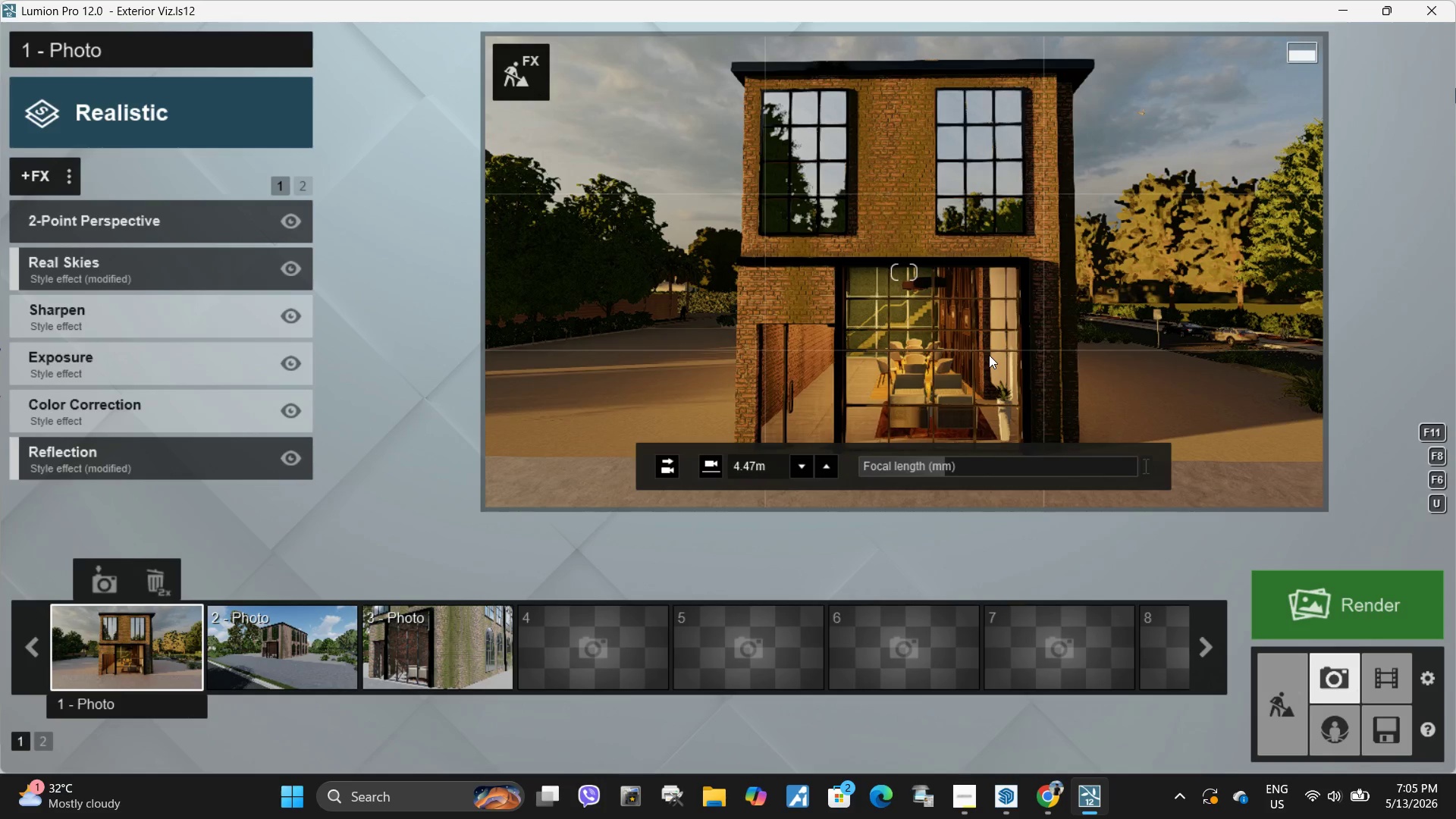 
left_click([989, 355])
 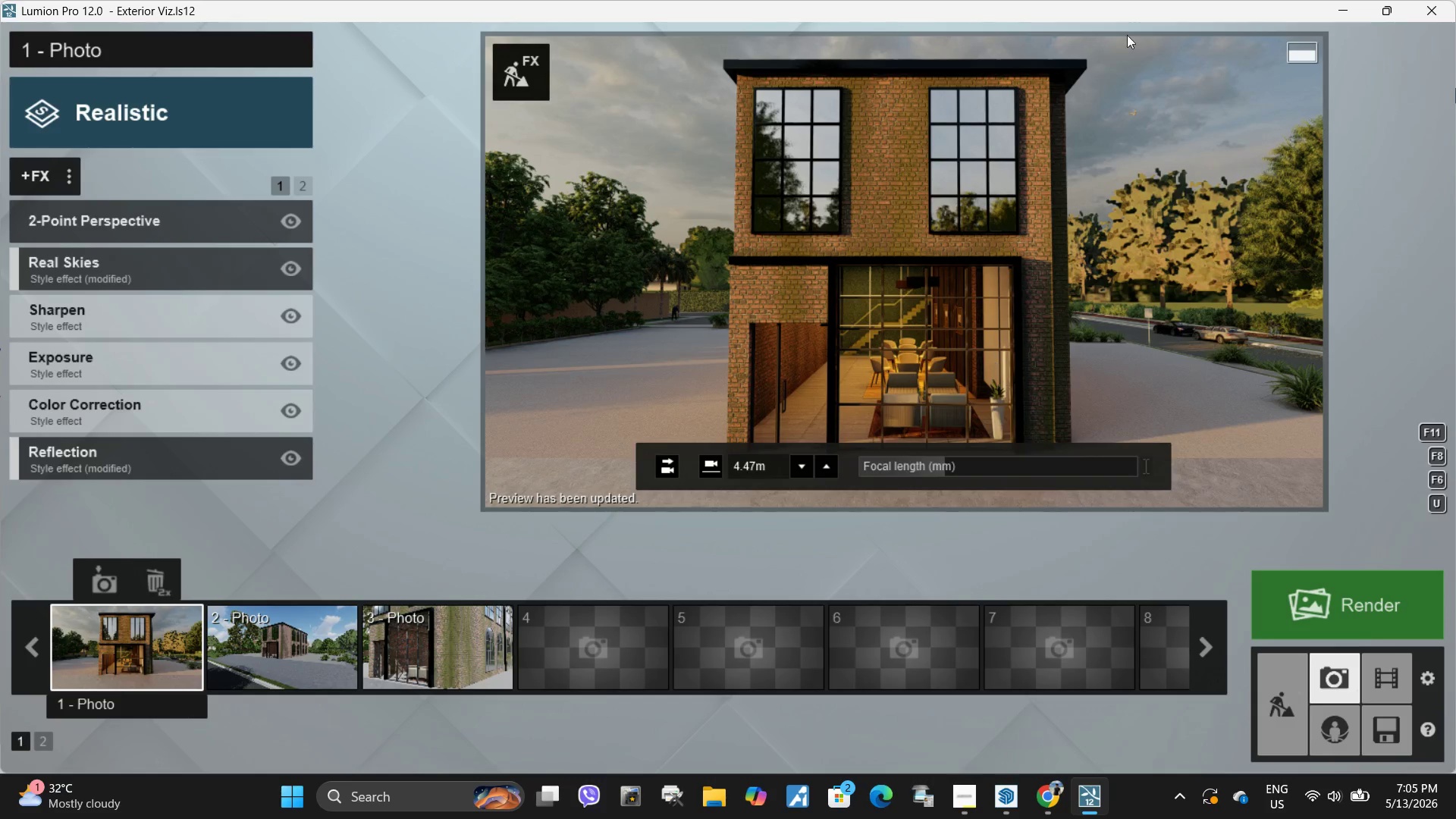 
left_click([95, 583])
 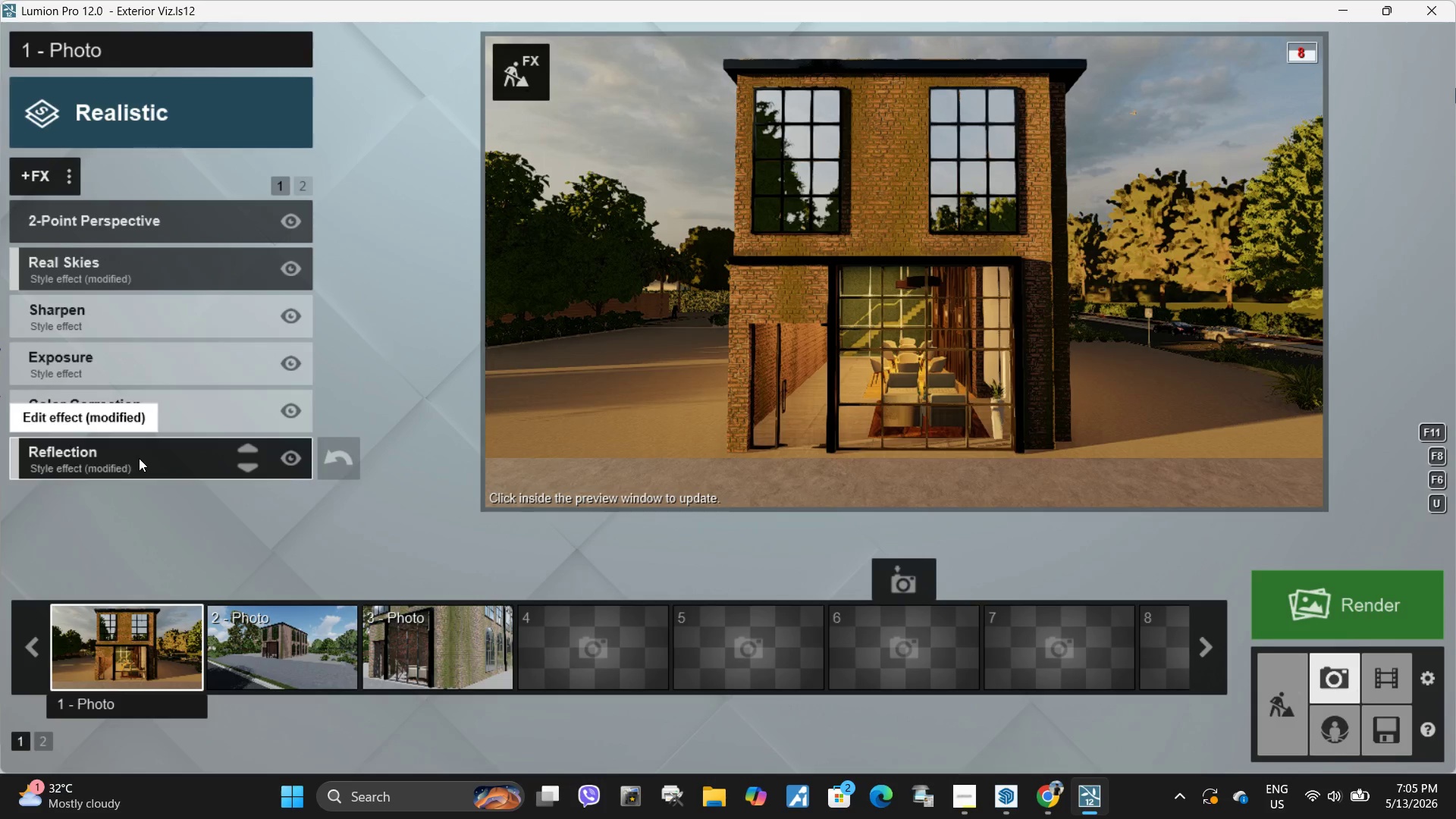 
wait(5.44)
 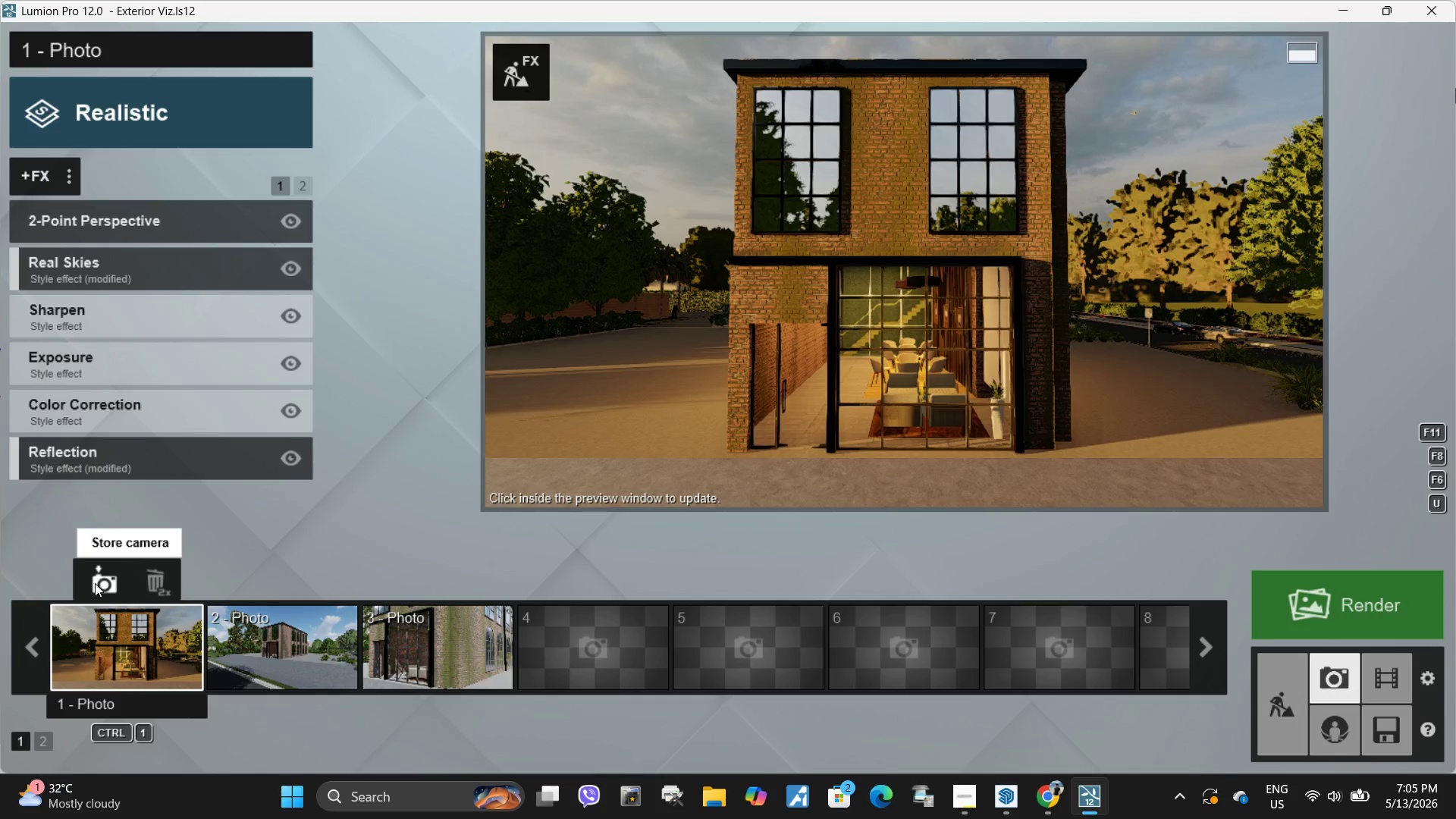 
left_click([303, 185])
 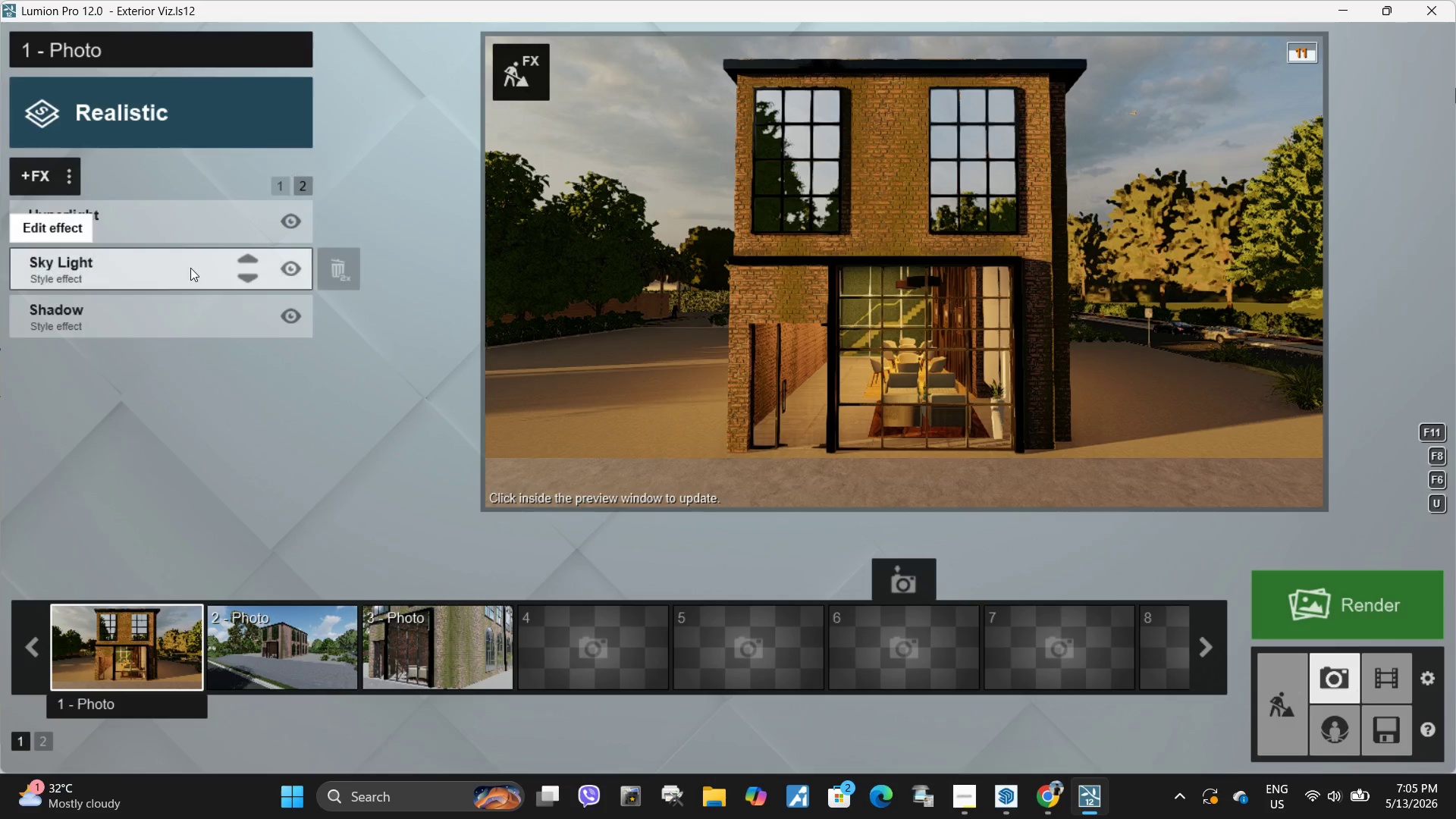 
left_click([187, 278])
 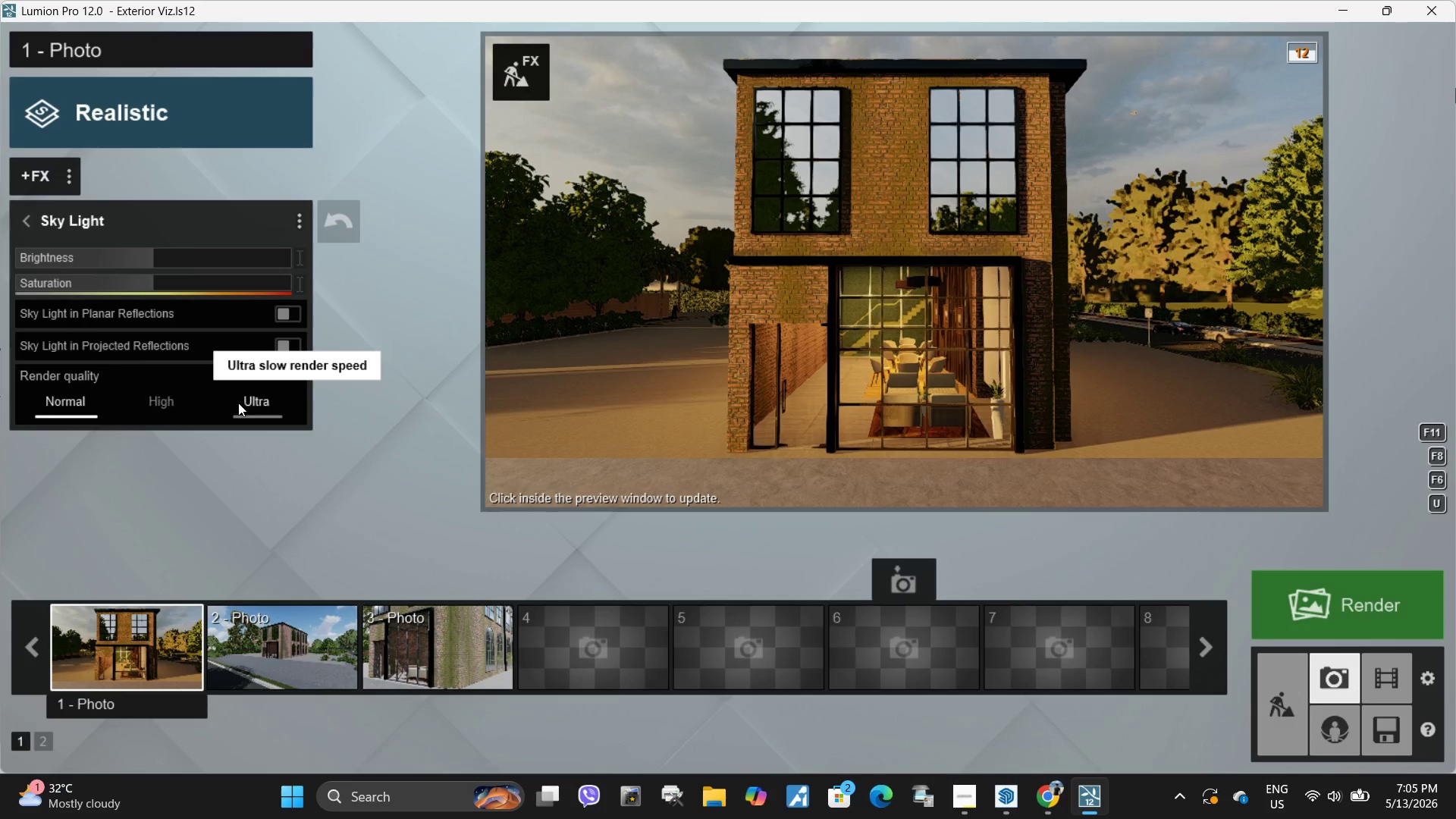 
left_click([238, 403])
 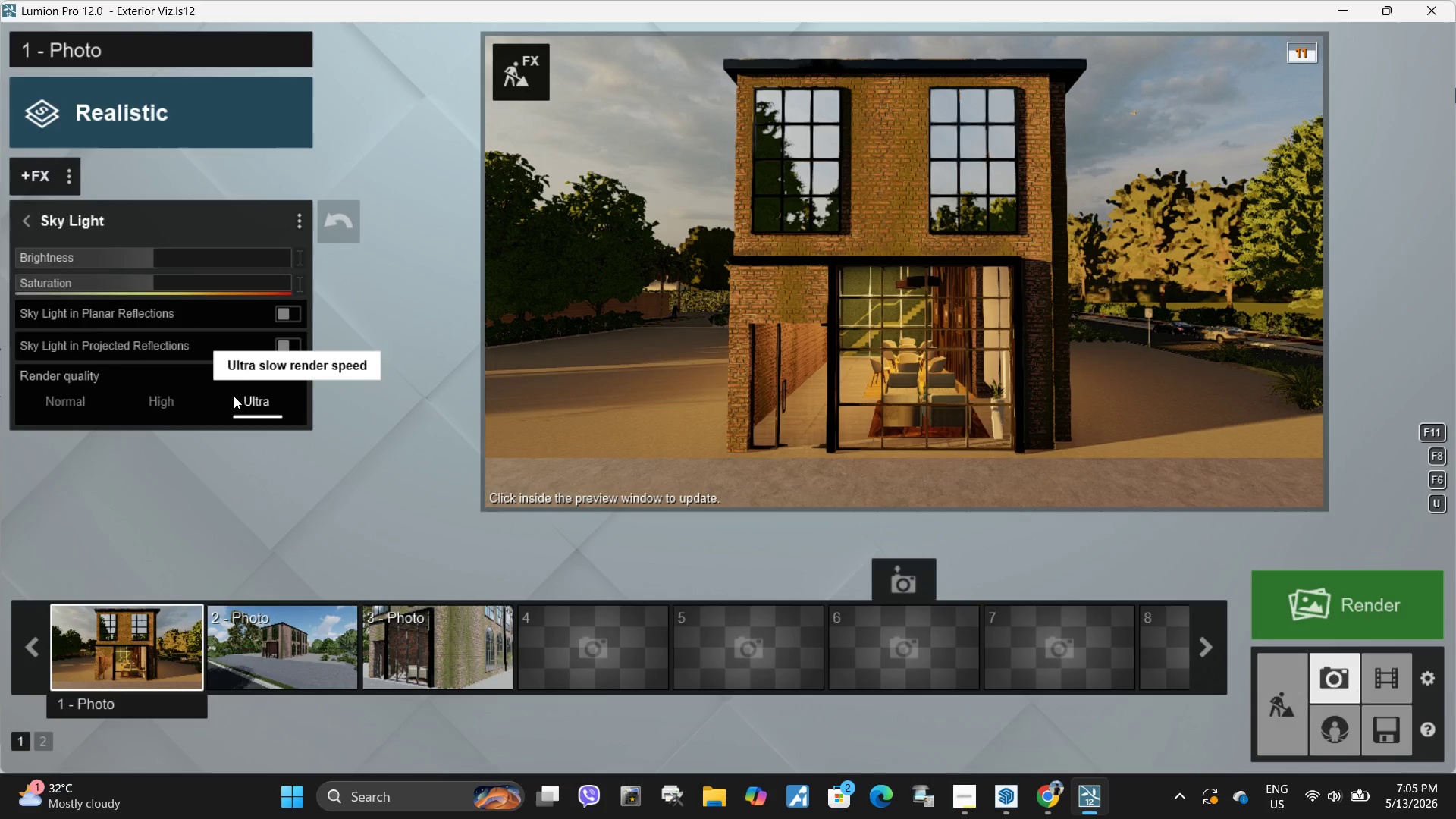 
left_click([761, 328])
 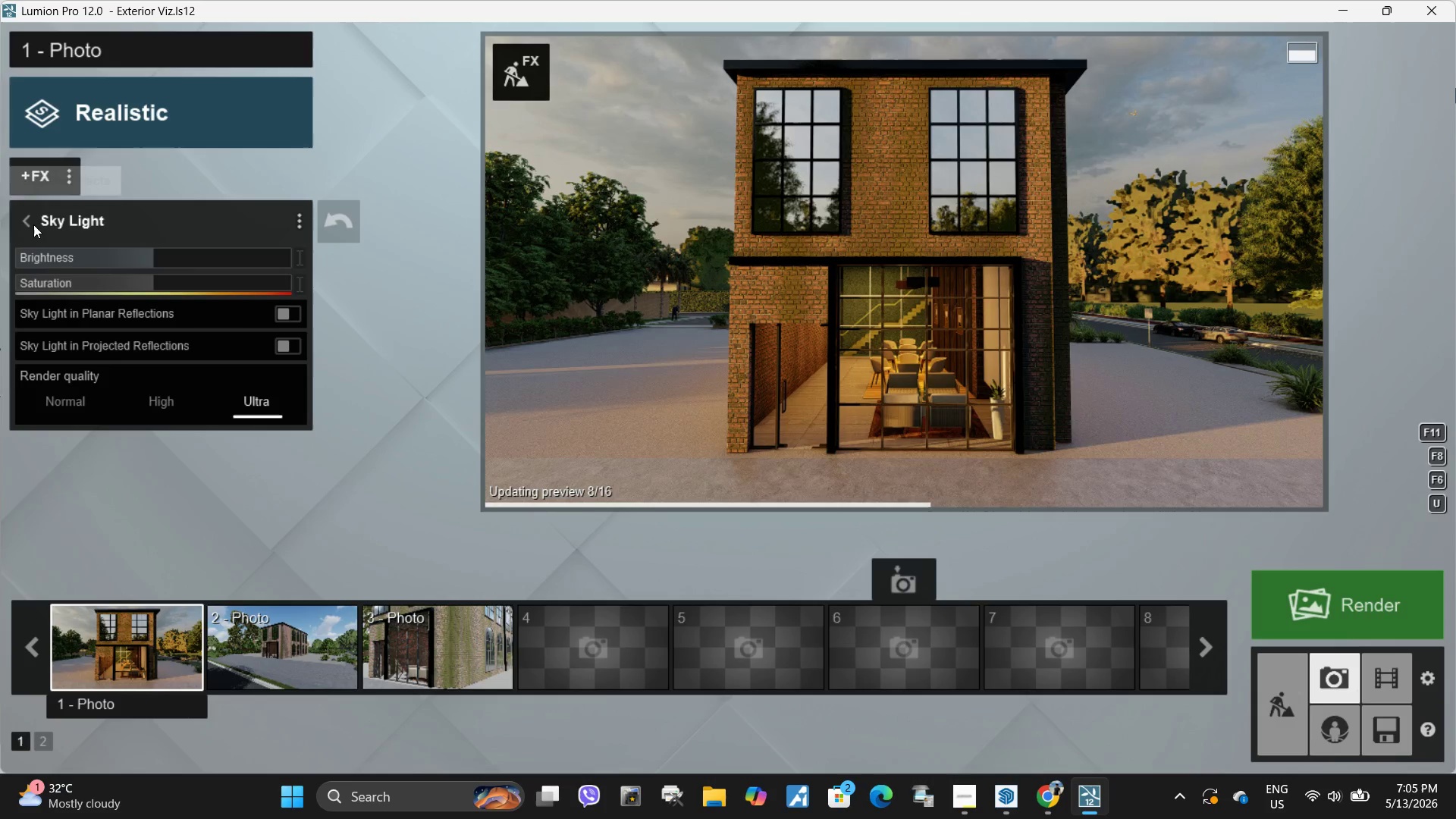 
left_click([291, 317])
 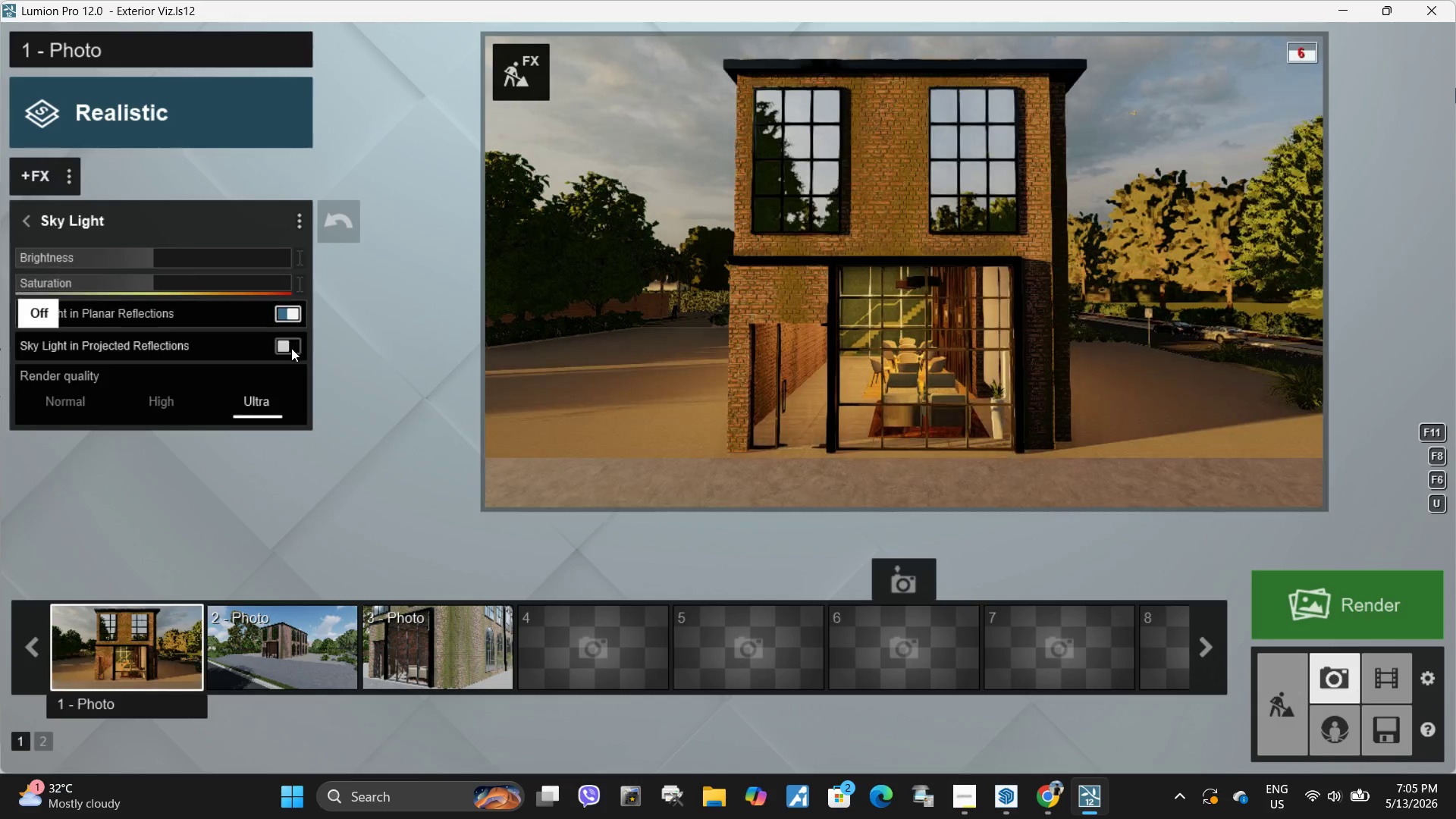 
left_click([291, 348])
 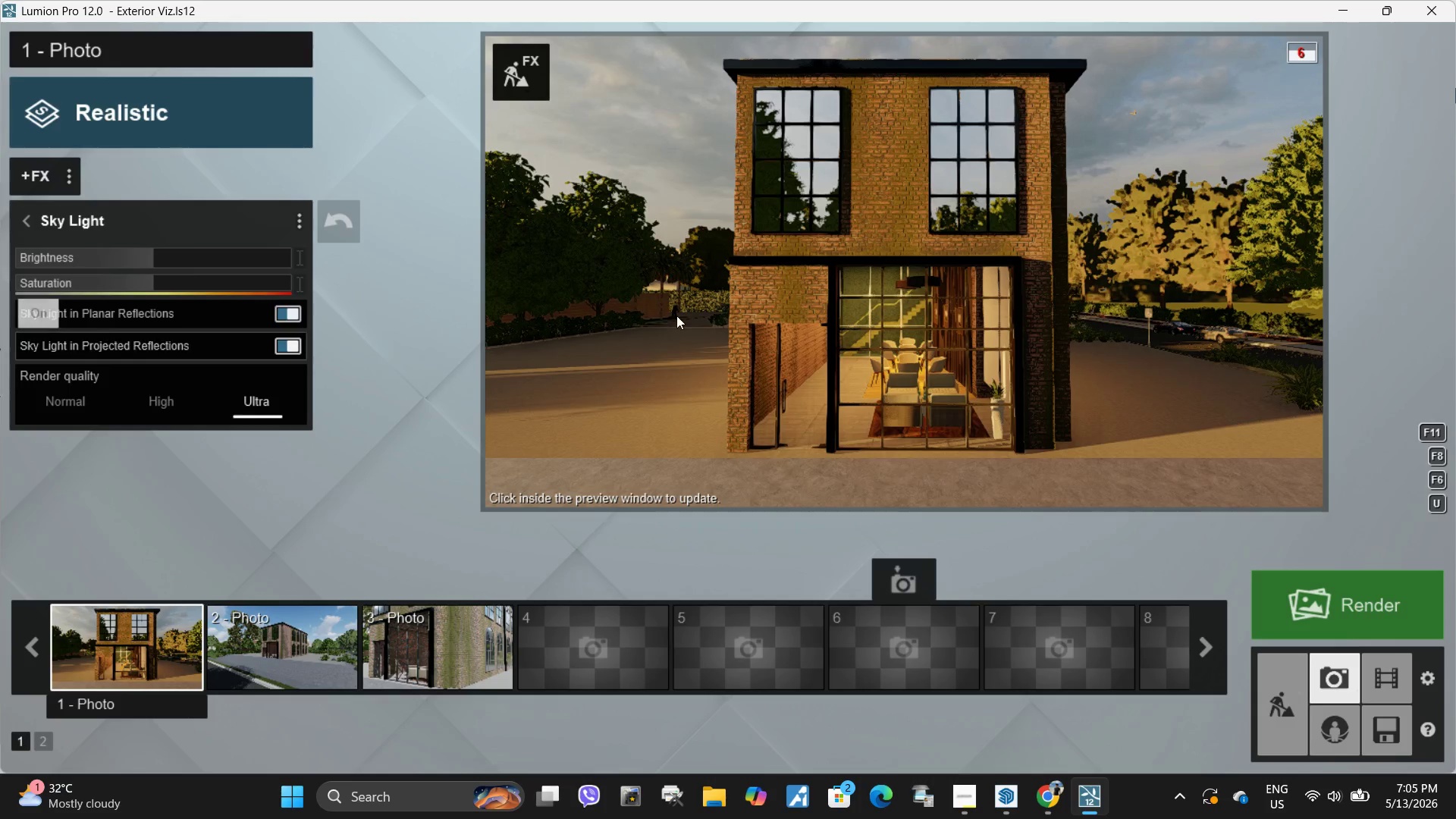 
left_click([676, 315])
 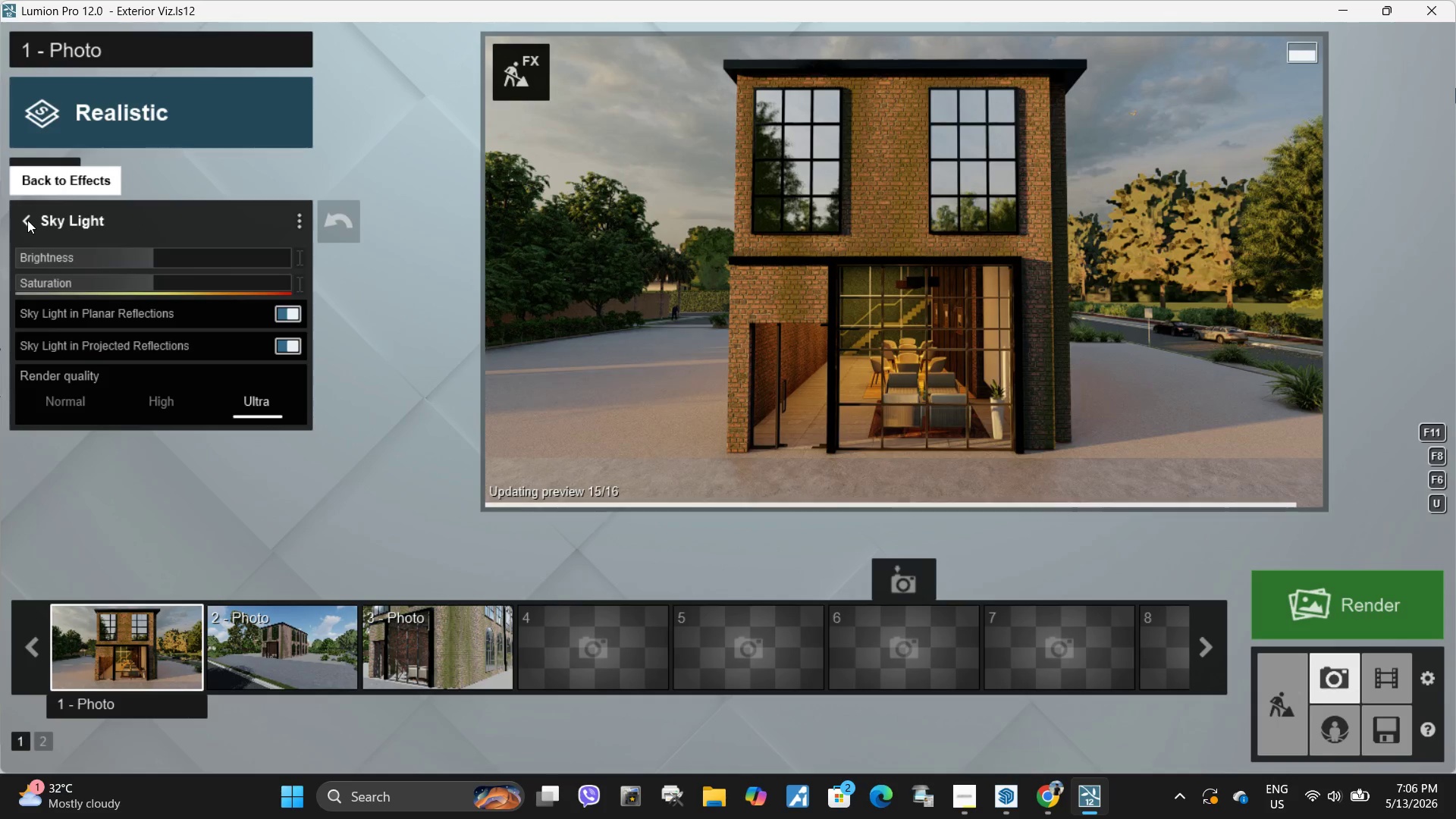 
left_click([27, 220])
 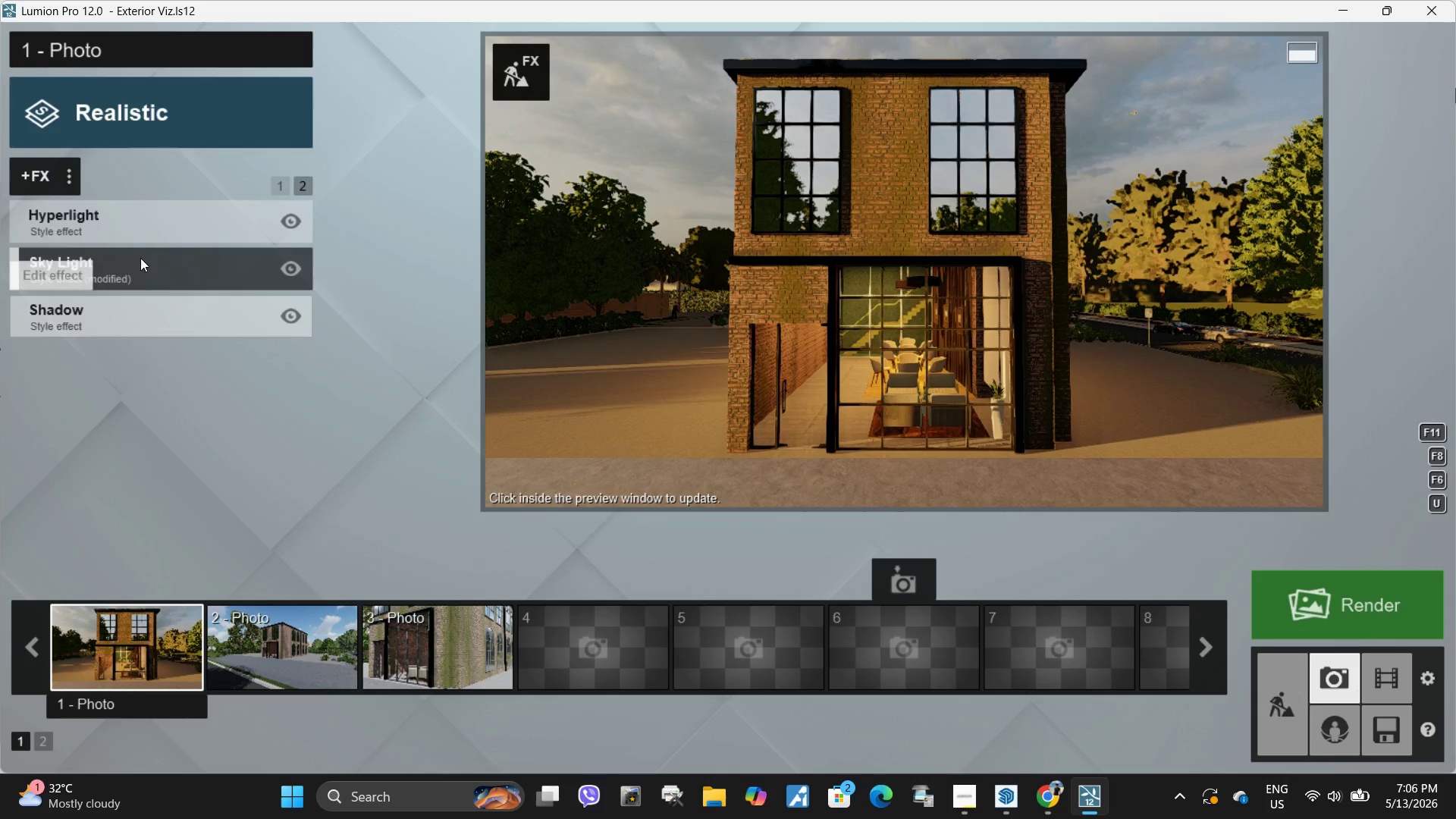 
left_click([147, 255])
 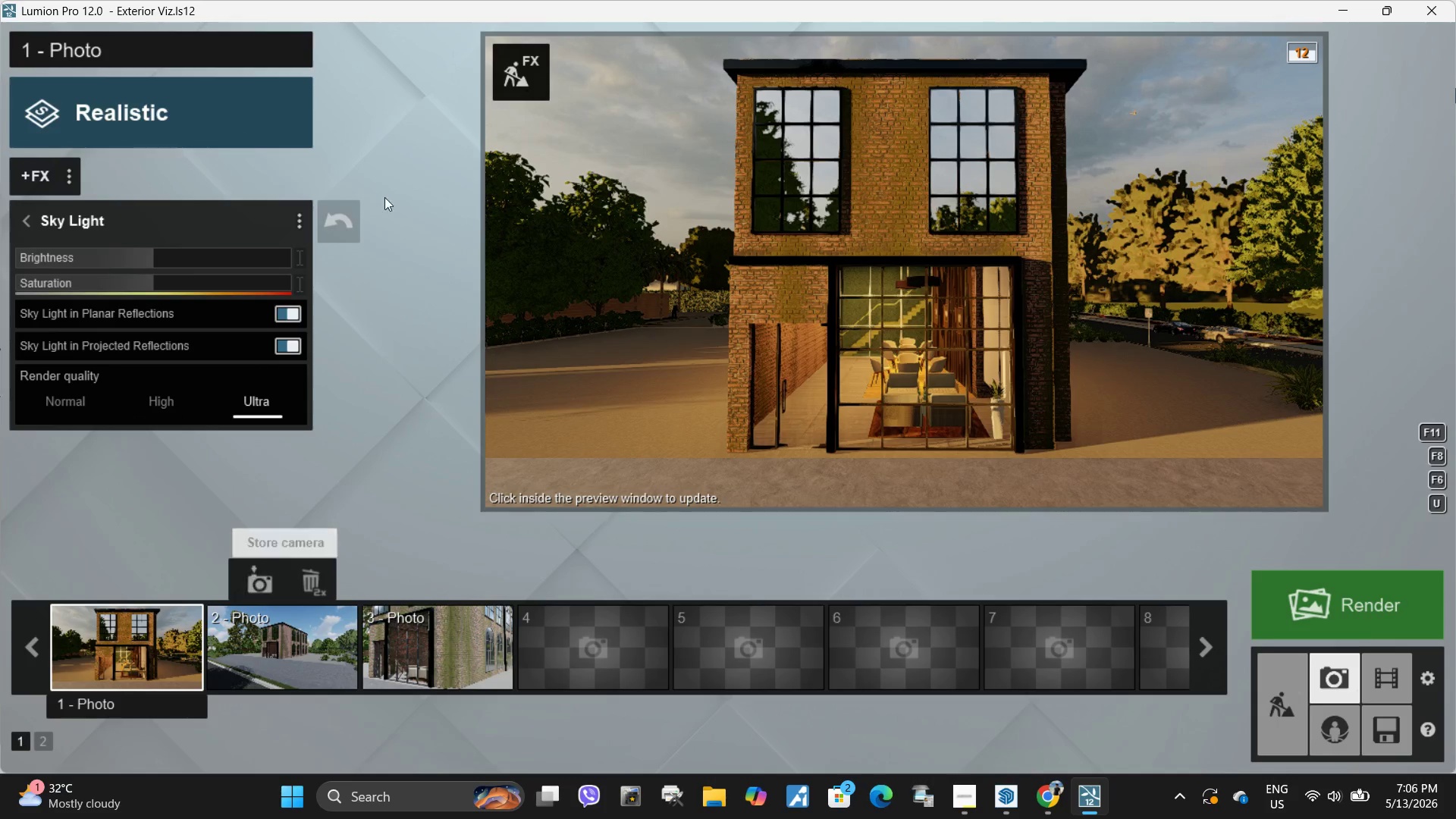 
left_click([529, 83])
 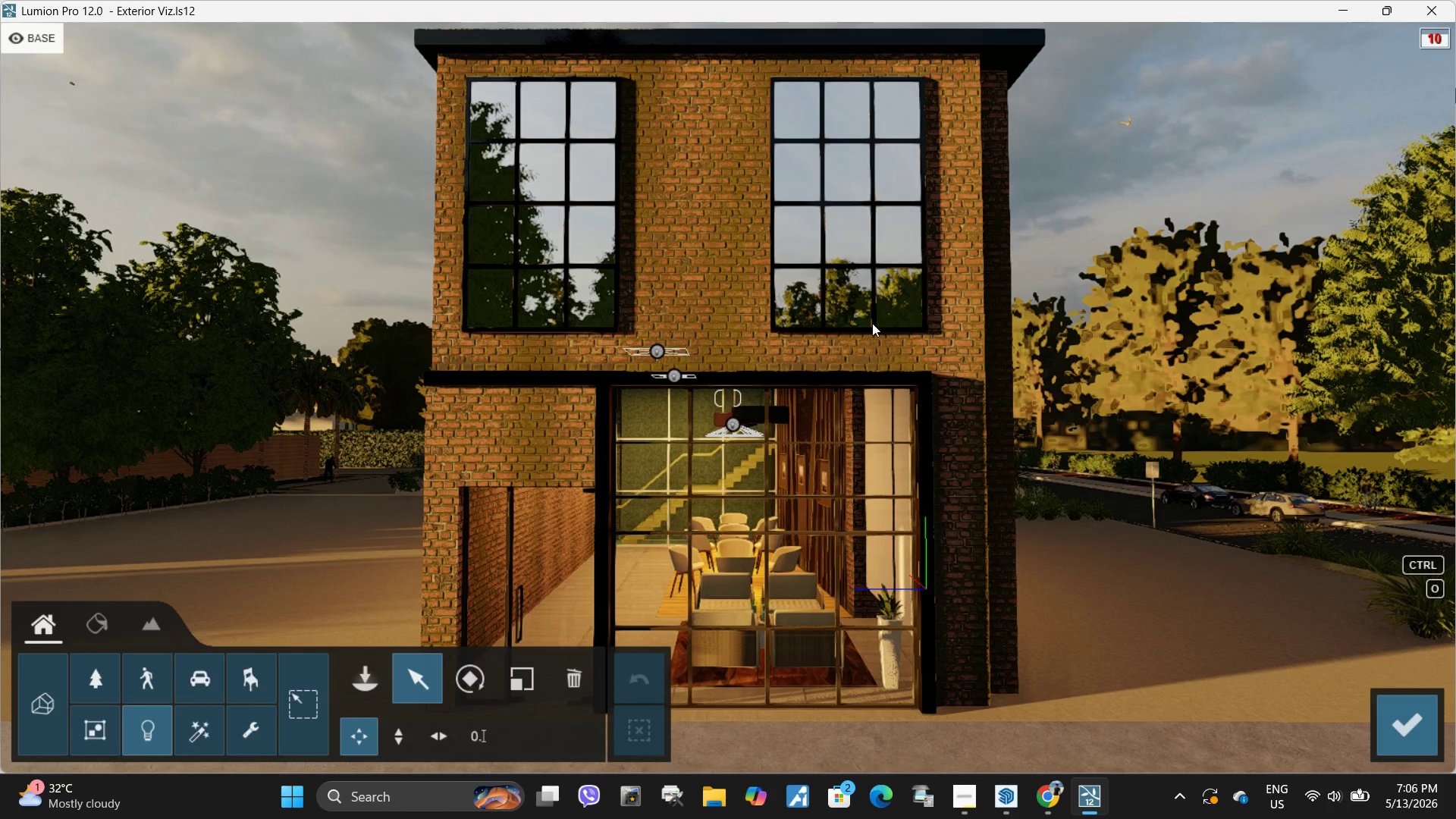 
hold_key(key=S, duration=1.19)
 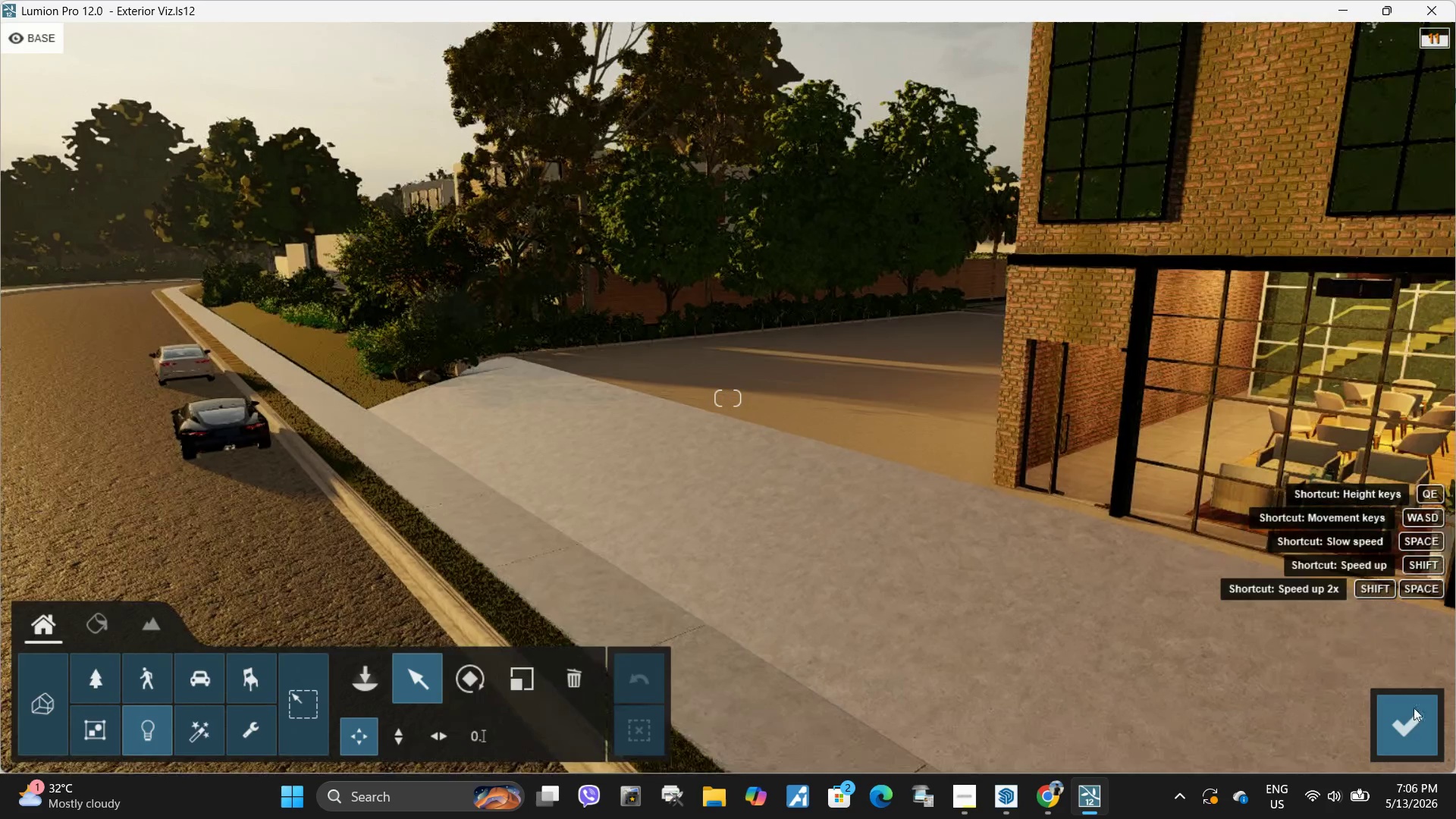 
left_click([1414, 727])
 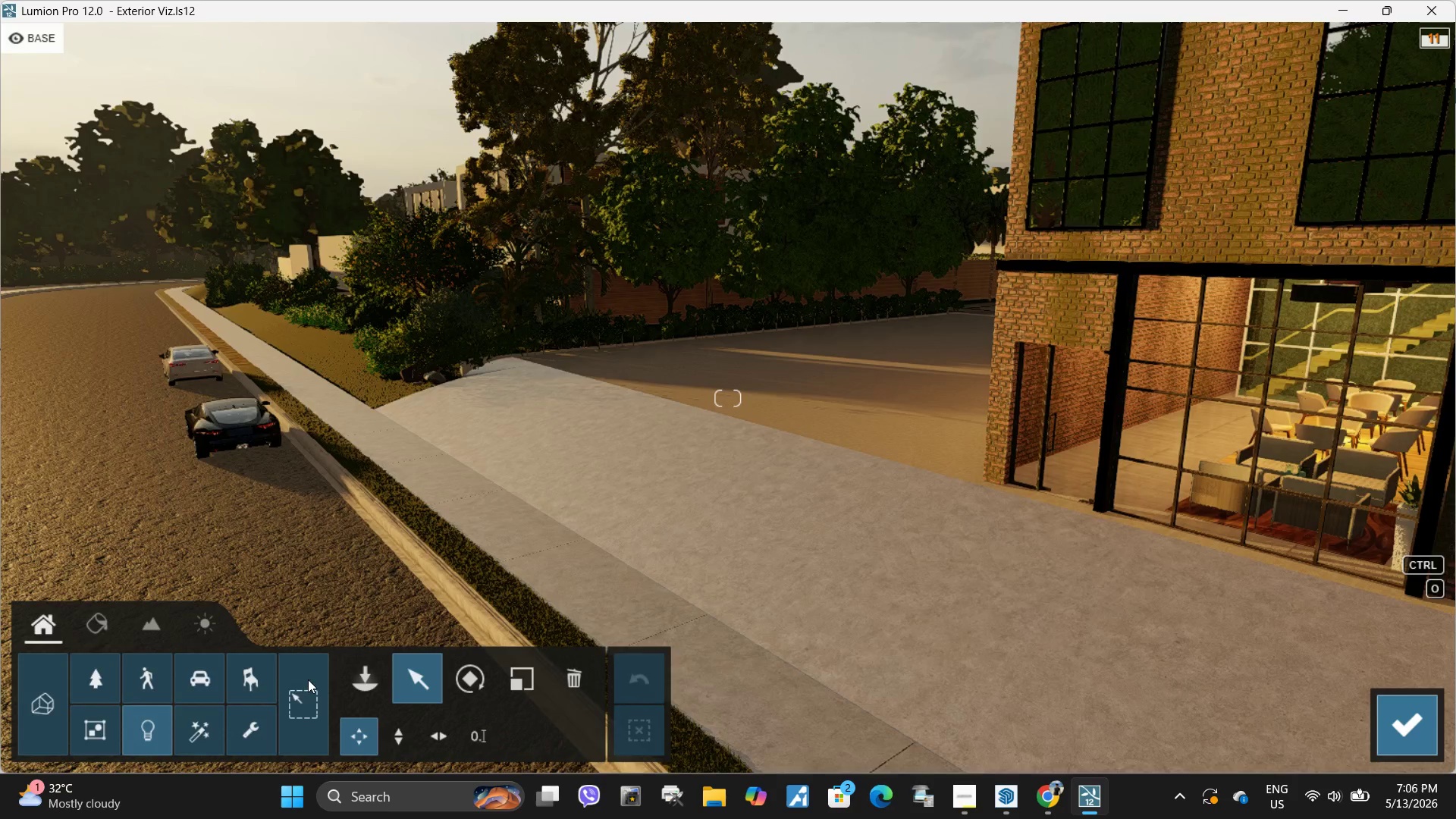 
left_click([160, 651])
 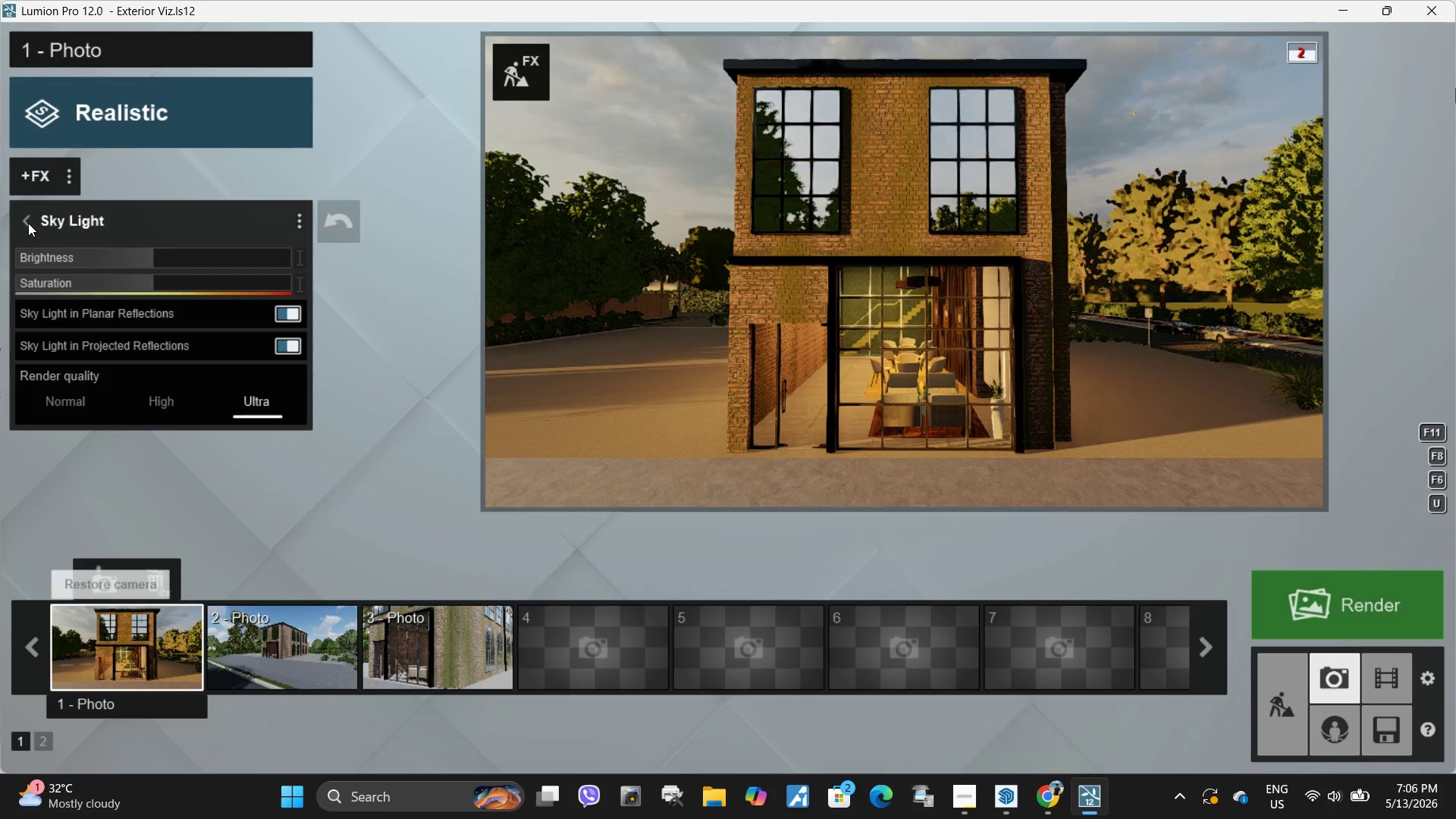 
left_click([28, 223])
 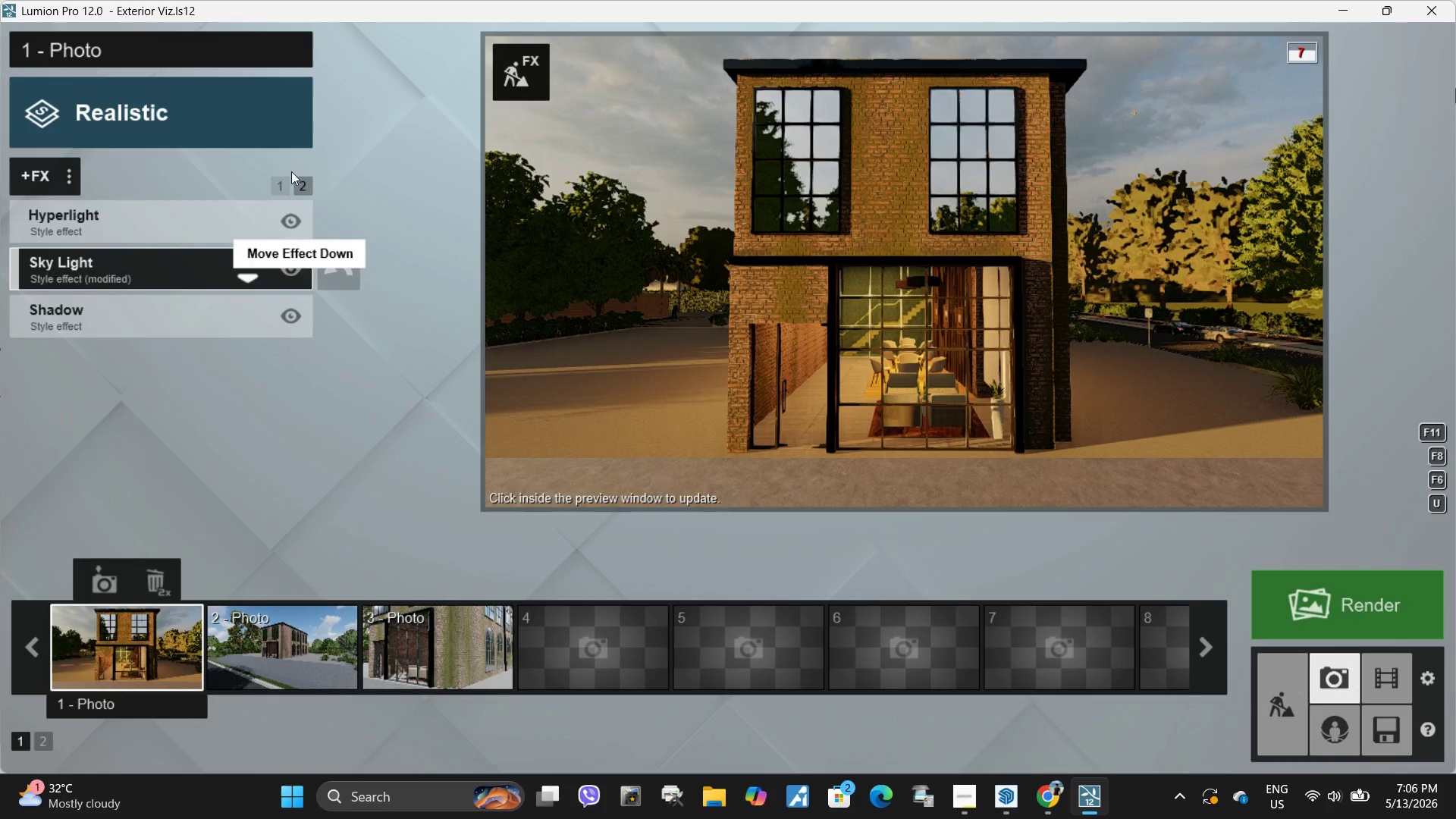 
left_click([281, 193])
 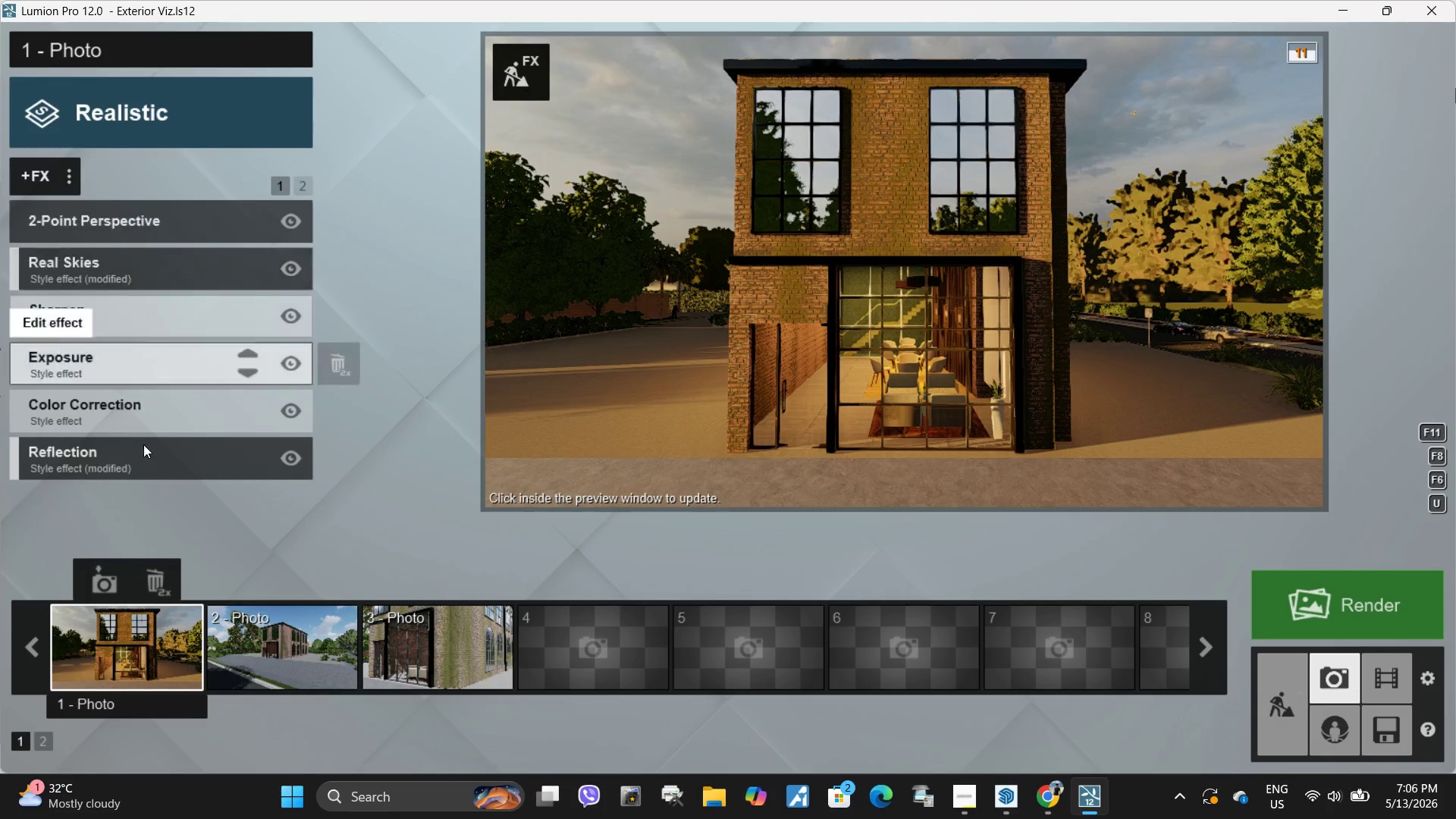 
left_click([140, 456])
 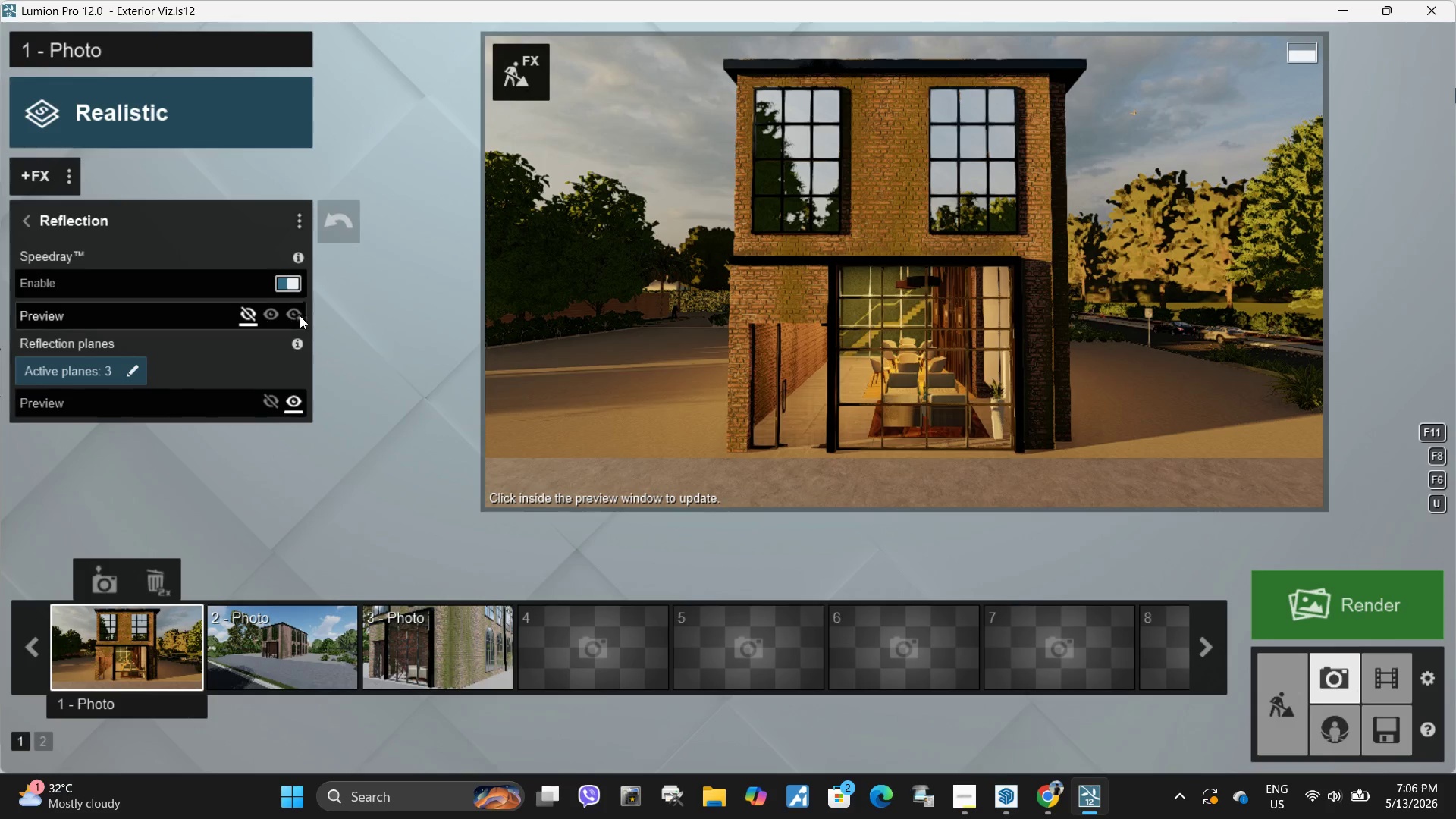 
left_click([300, 315])
 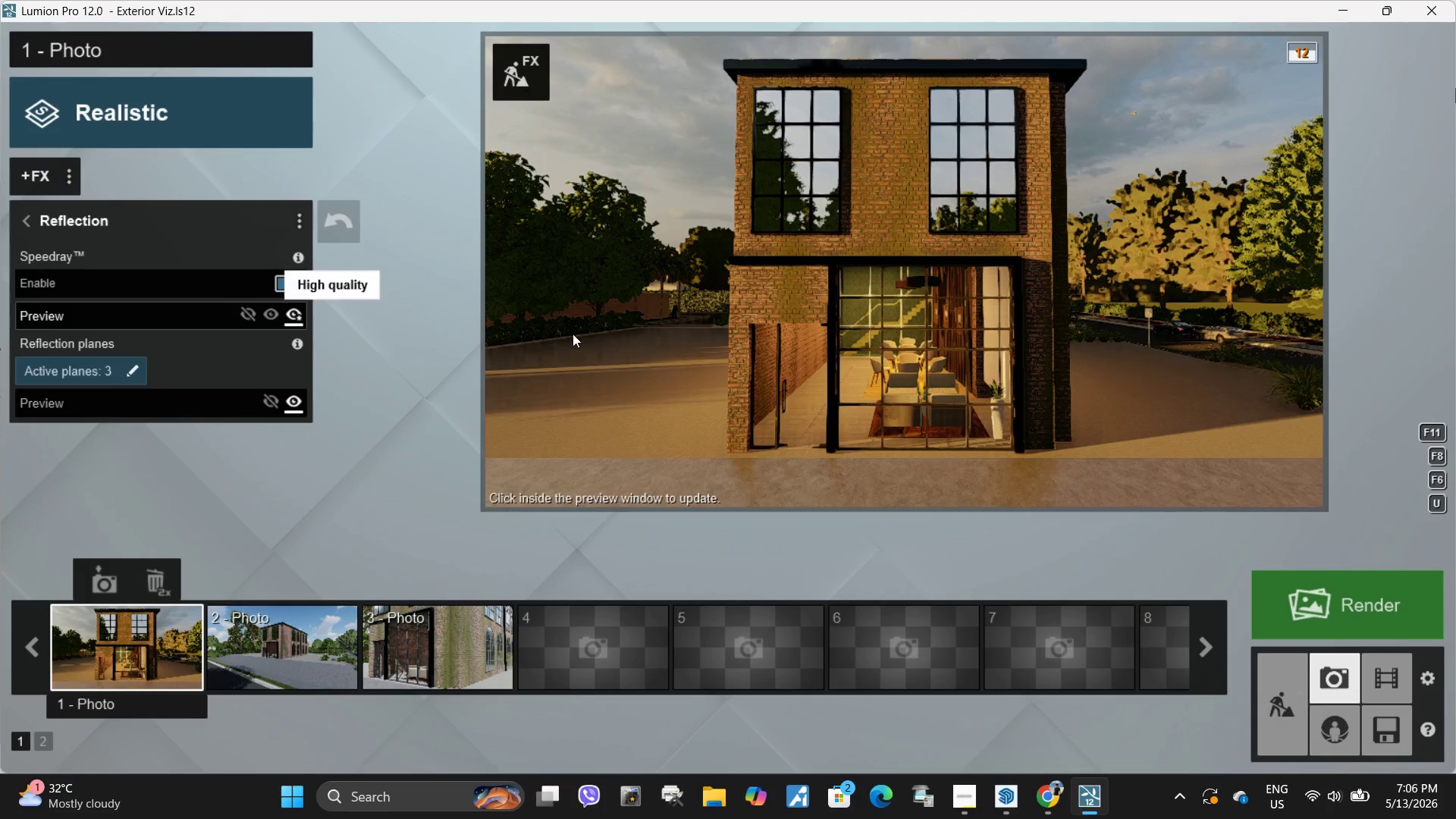 
left_click([720, 334])
 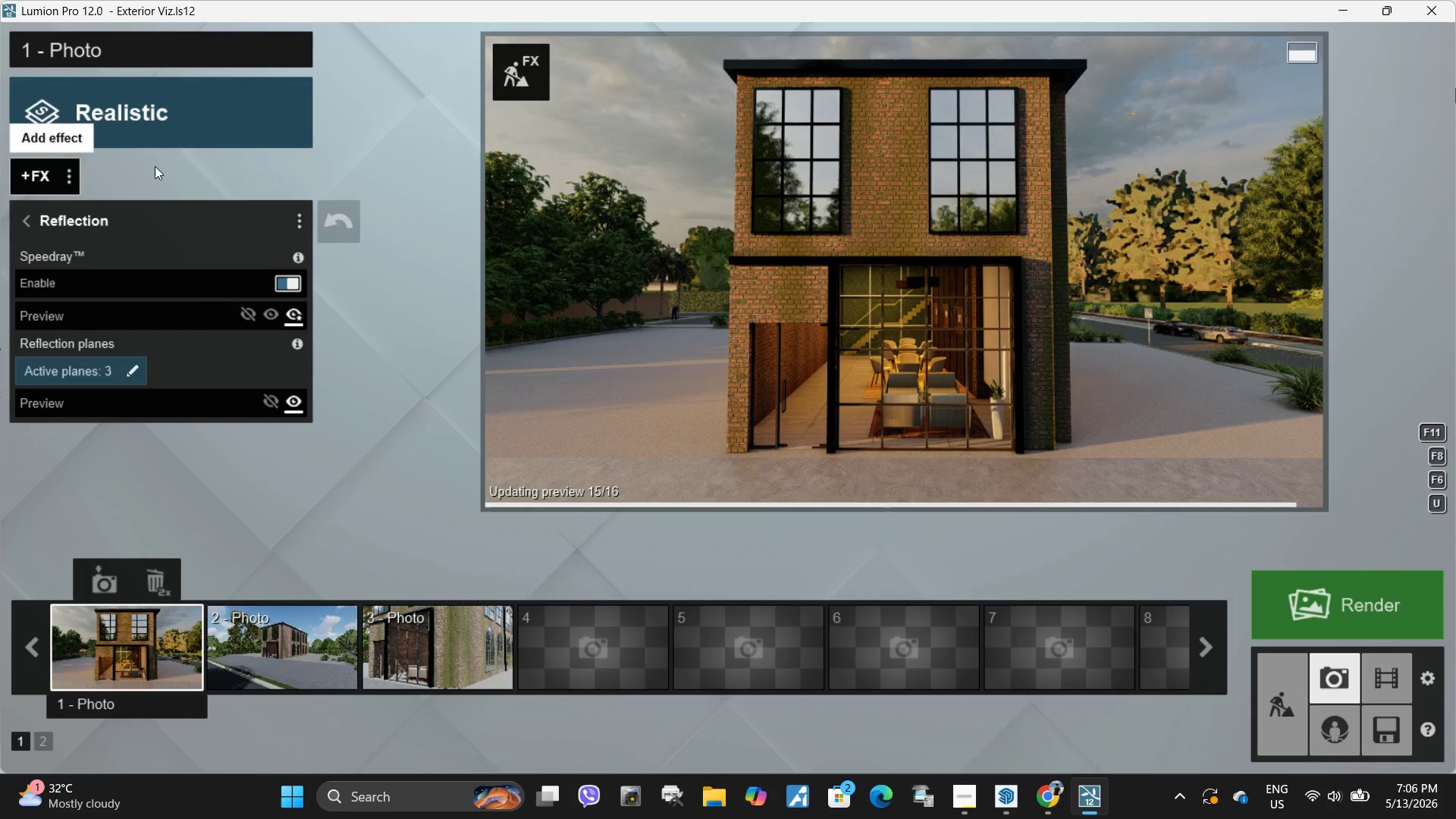 
left_click([24, 212])
 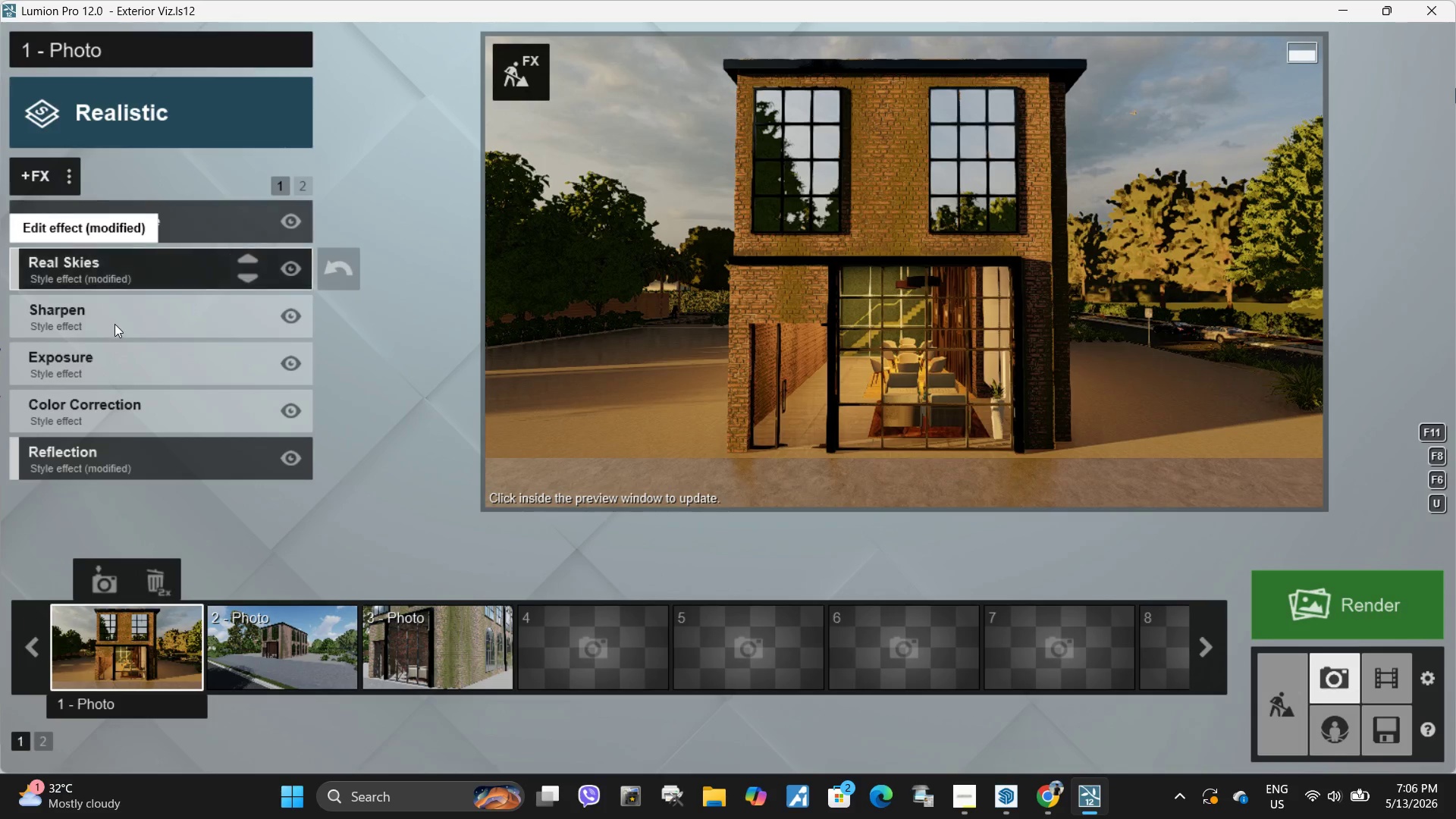 
left_click([117, 331])
 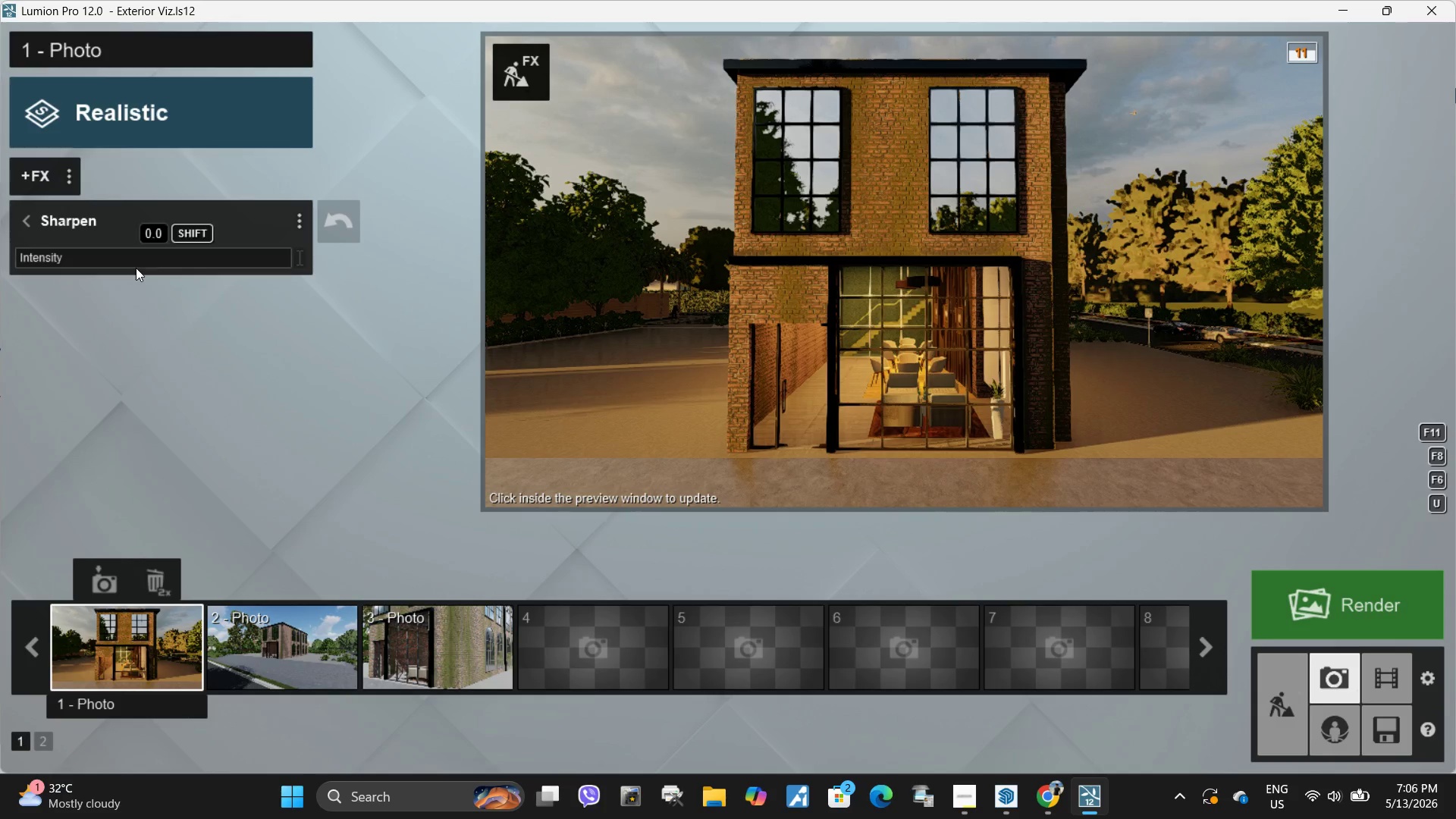 
left_click_drag(start_coordinate=[132, 262], to_coordinate=[91, 268])
 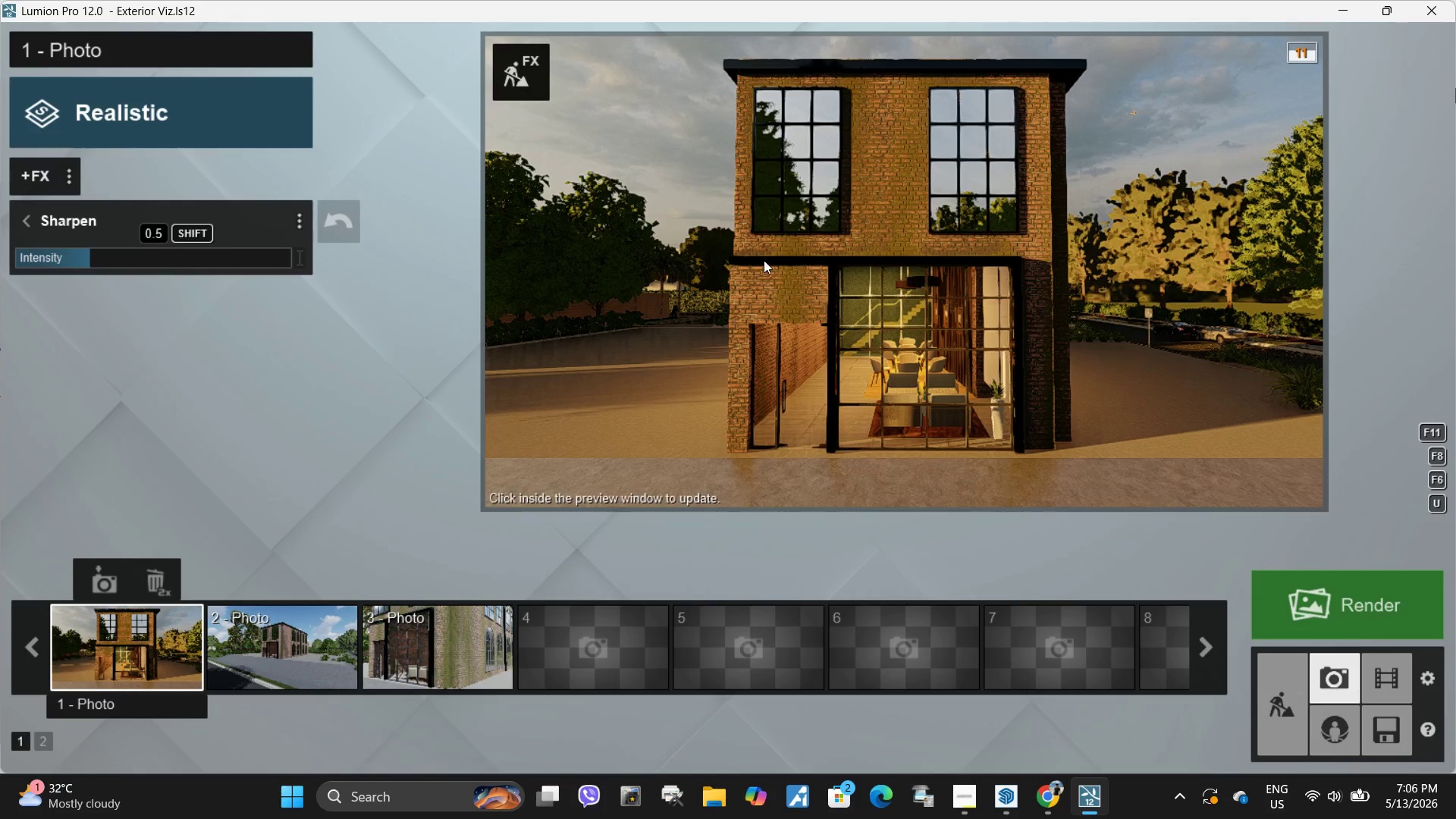 
left_click([764, 260])
 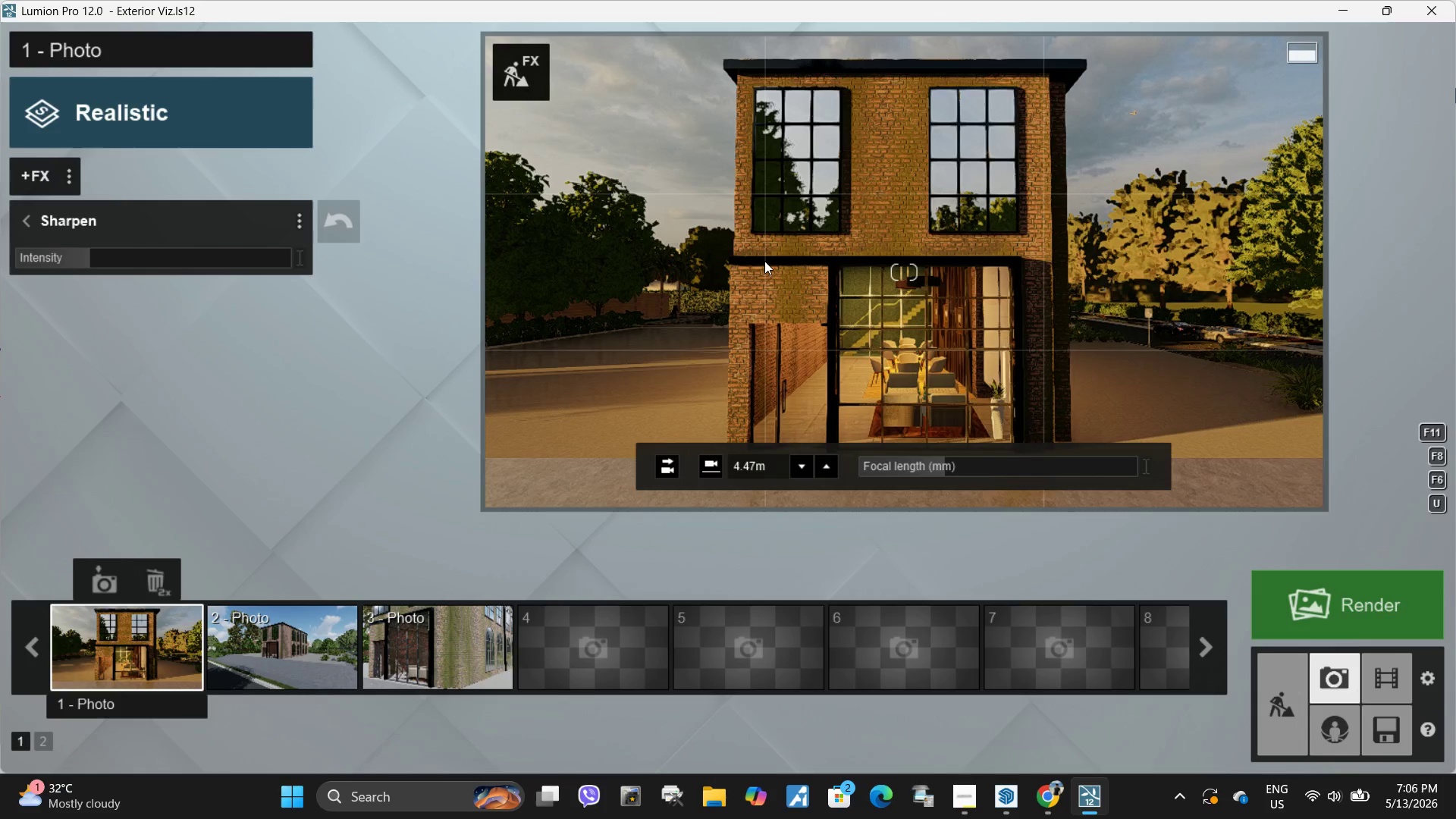 
wait(6.98)
 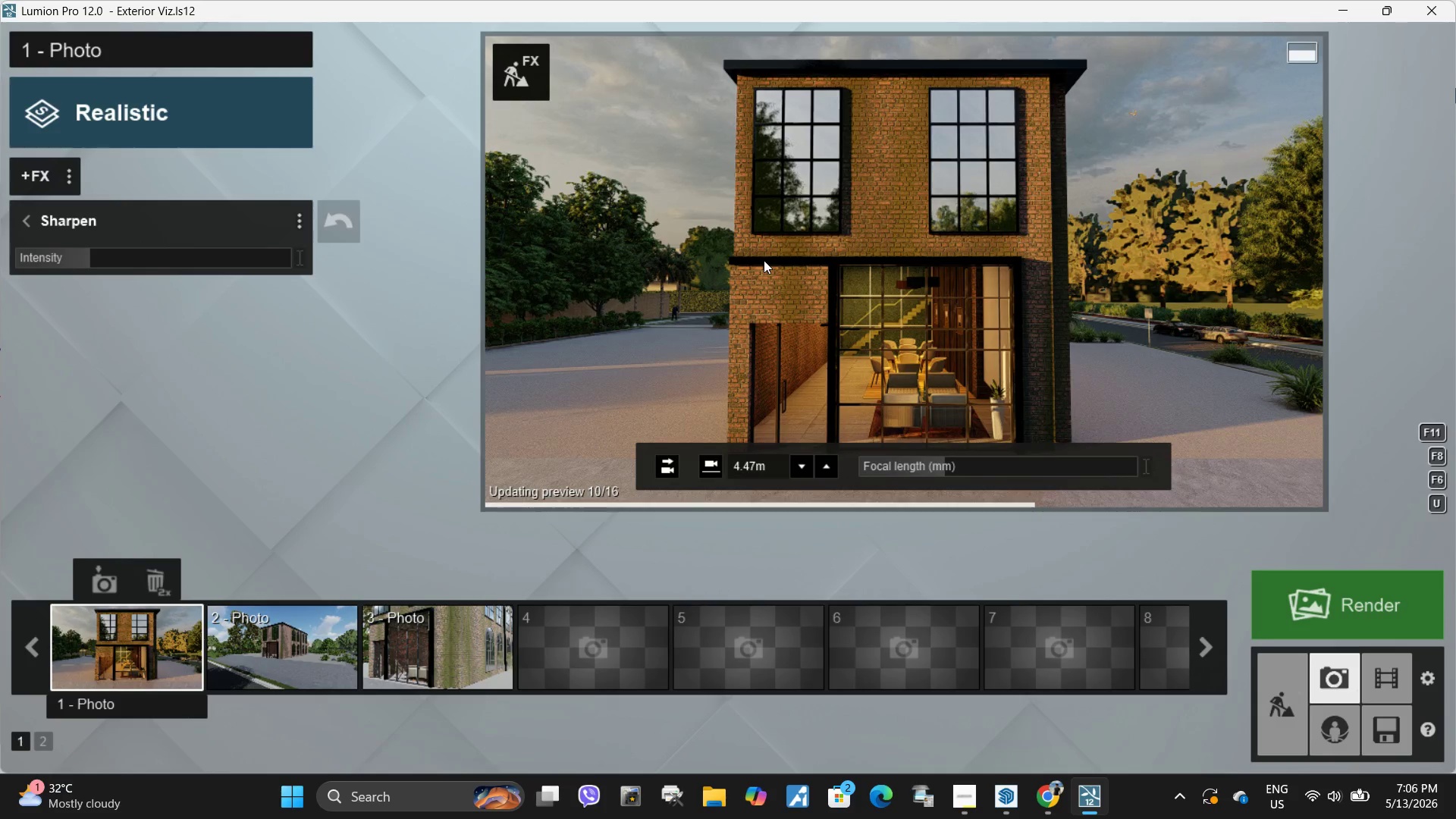 
left_click([764, 261])
 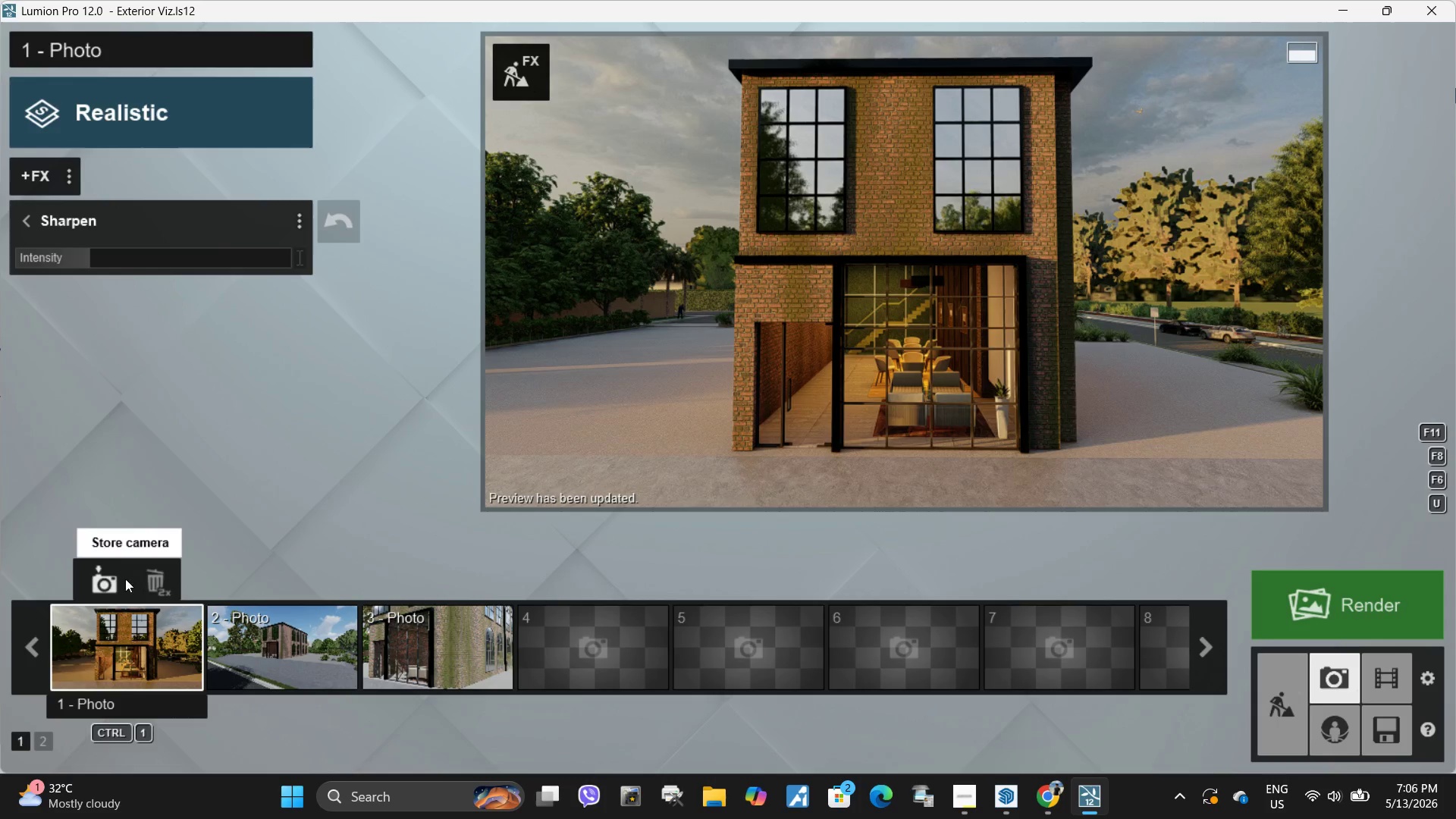 
left_click([100, 594])
 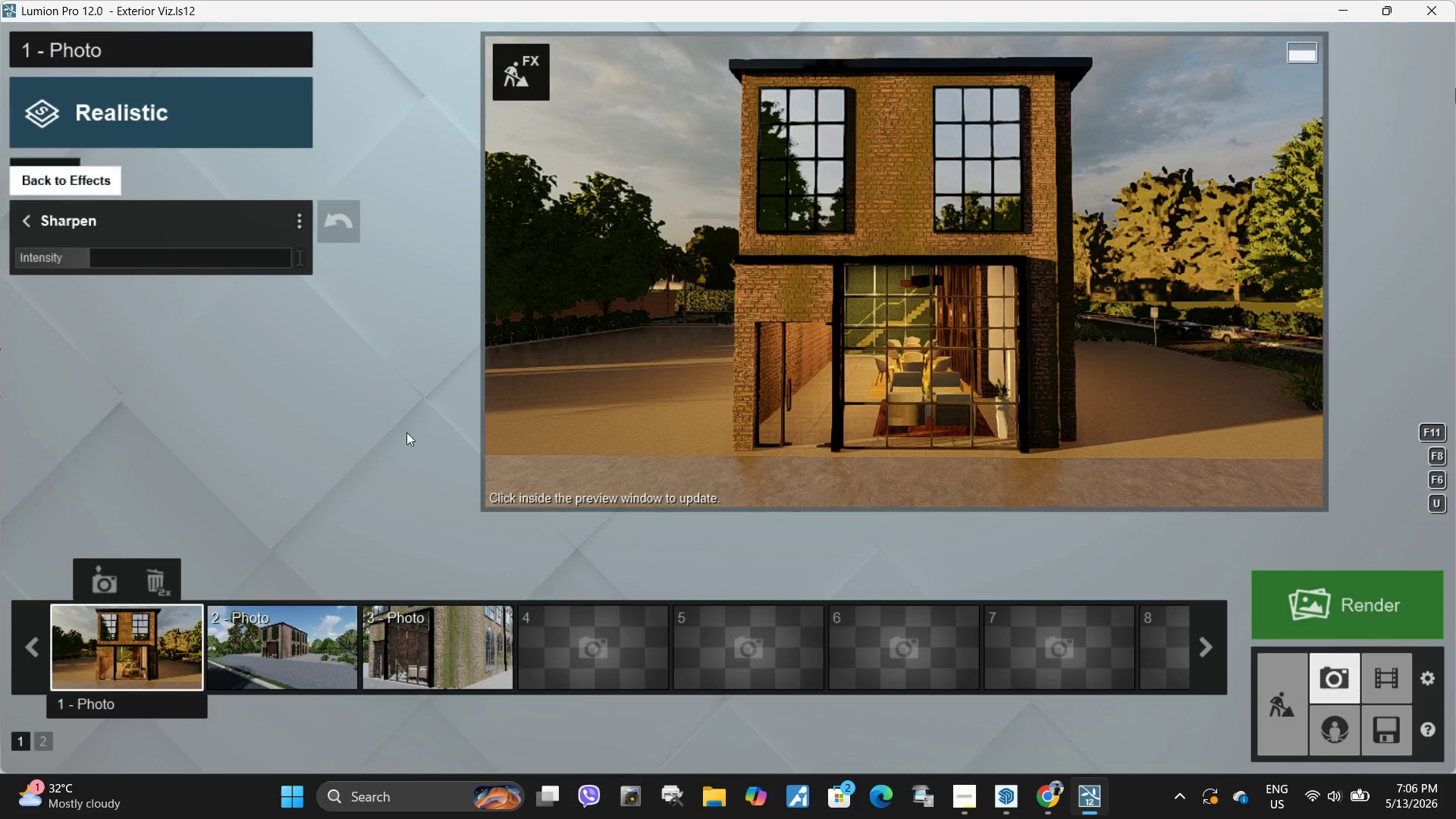 
left_click([700, 451])
 